 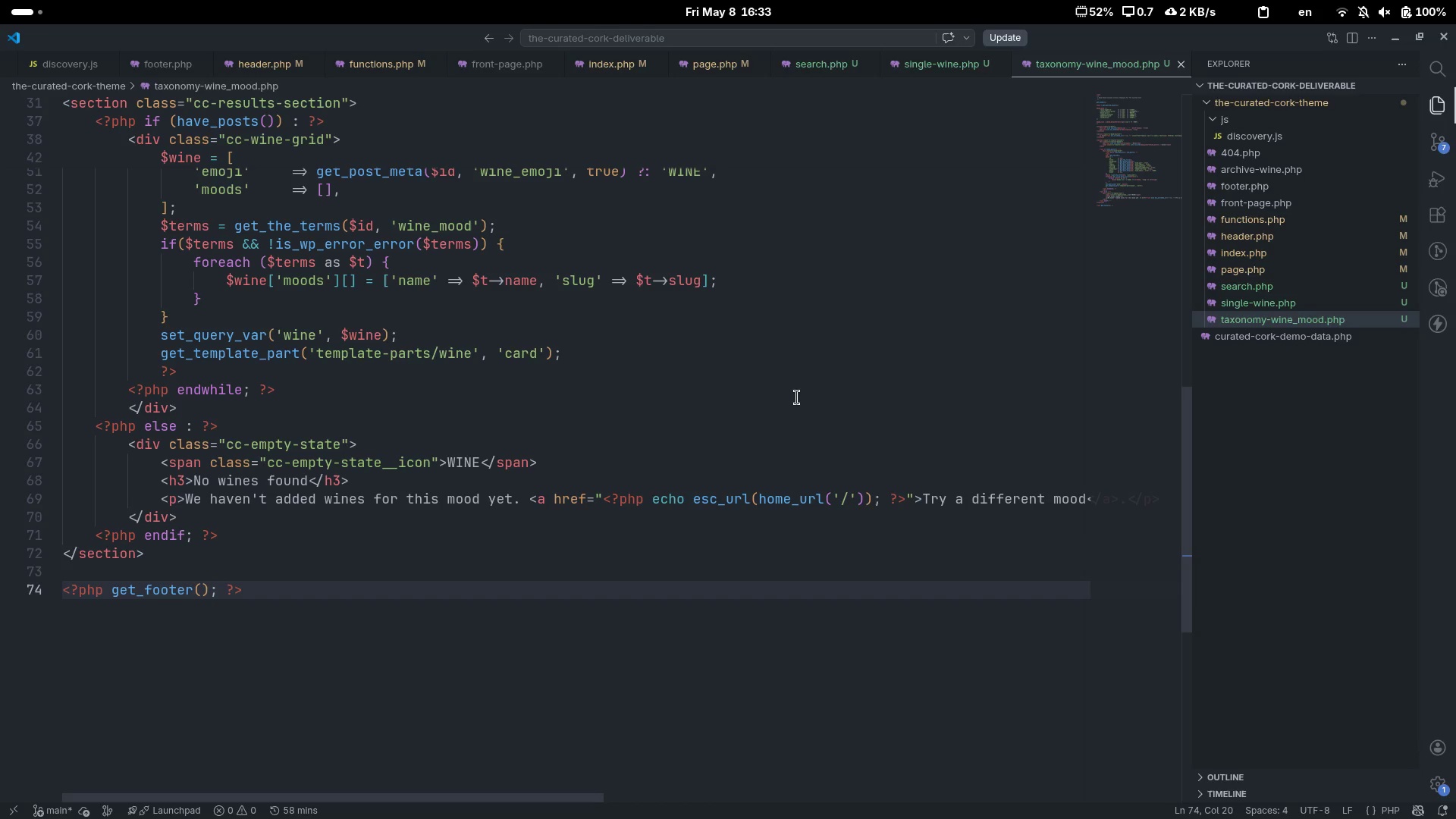 
left_click([1271, 133])
 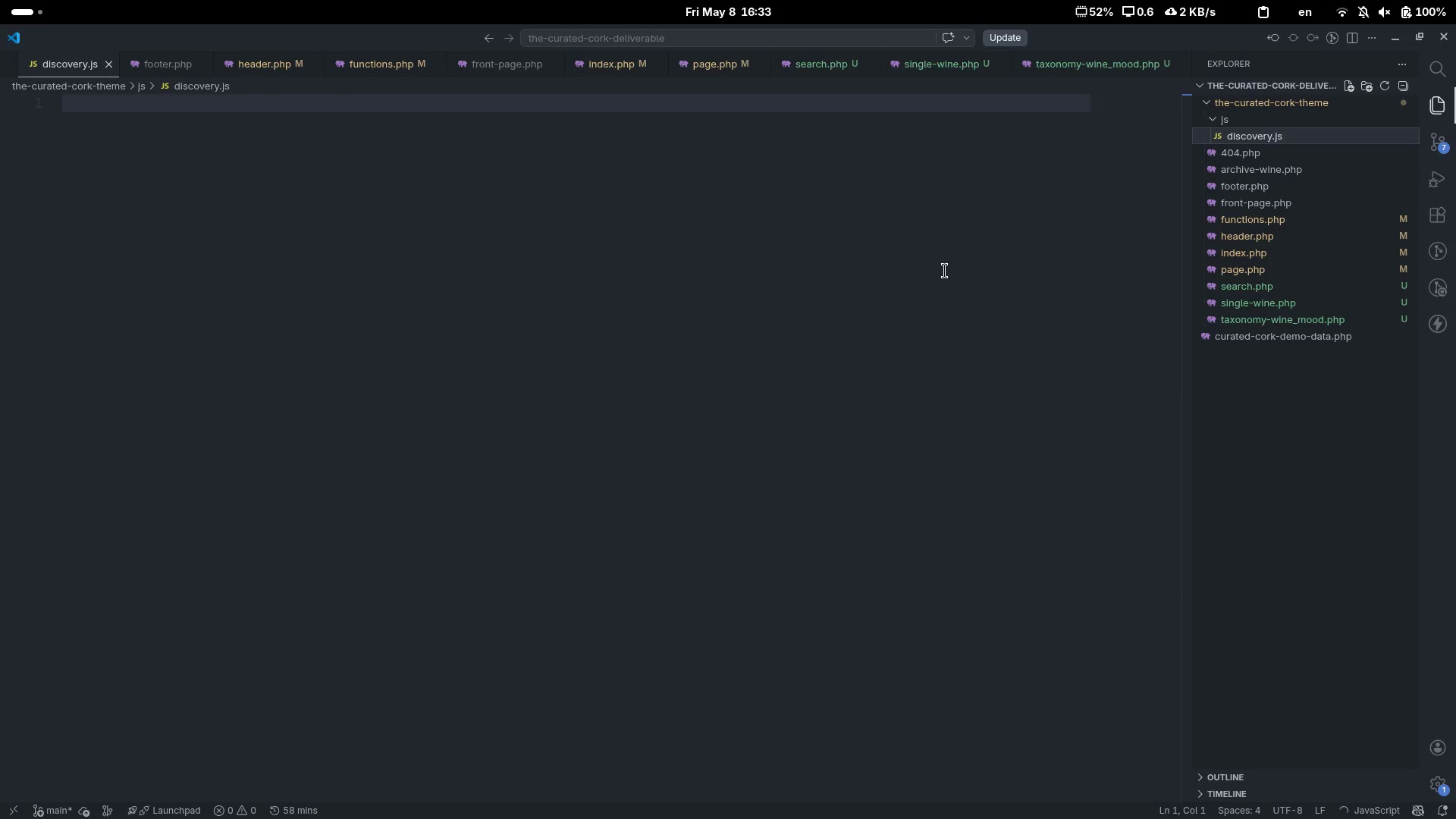 
left_click([945, 271])
 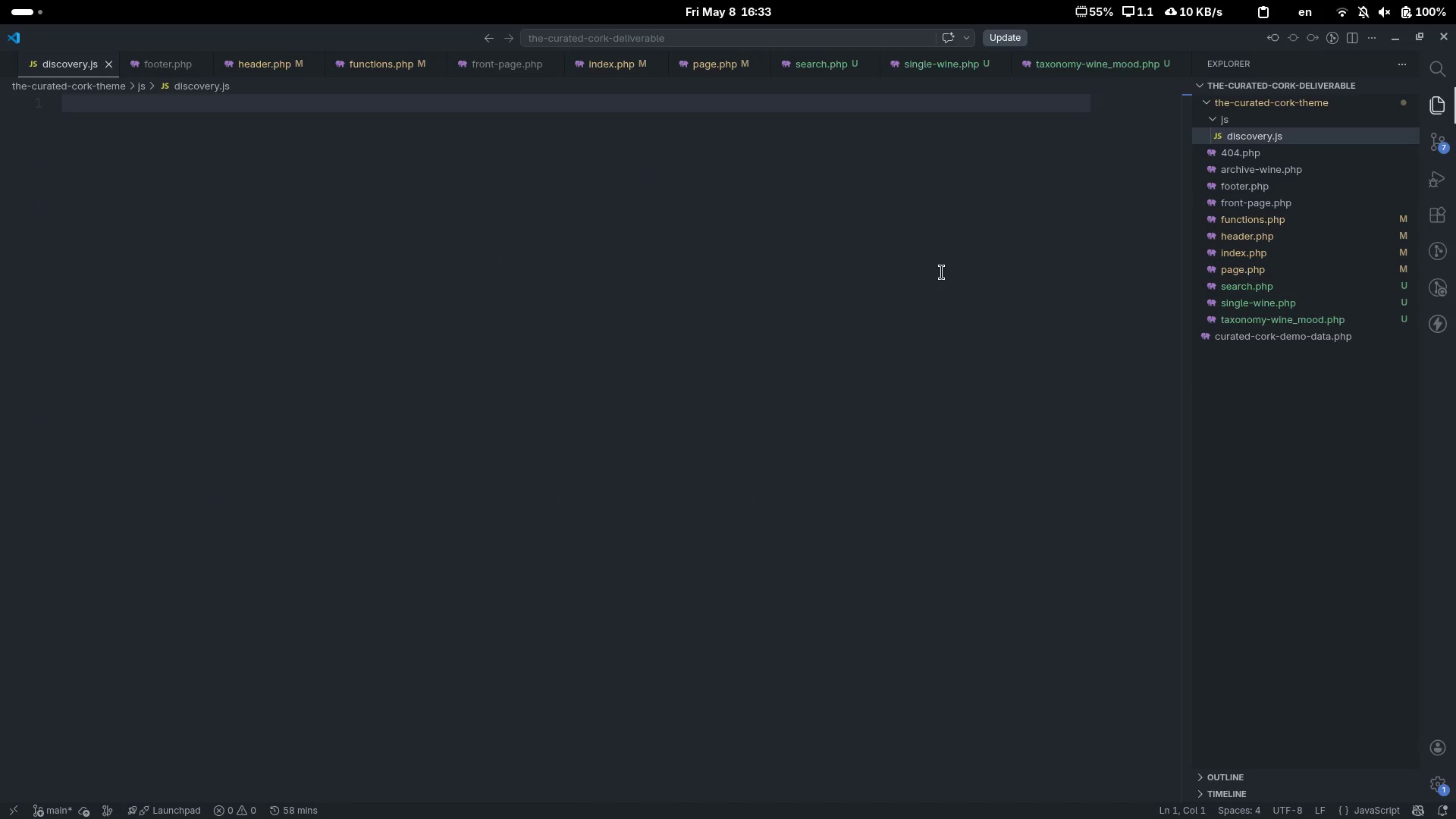 
wait(5.12)
 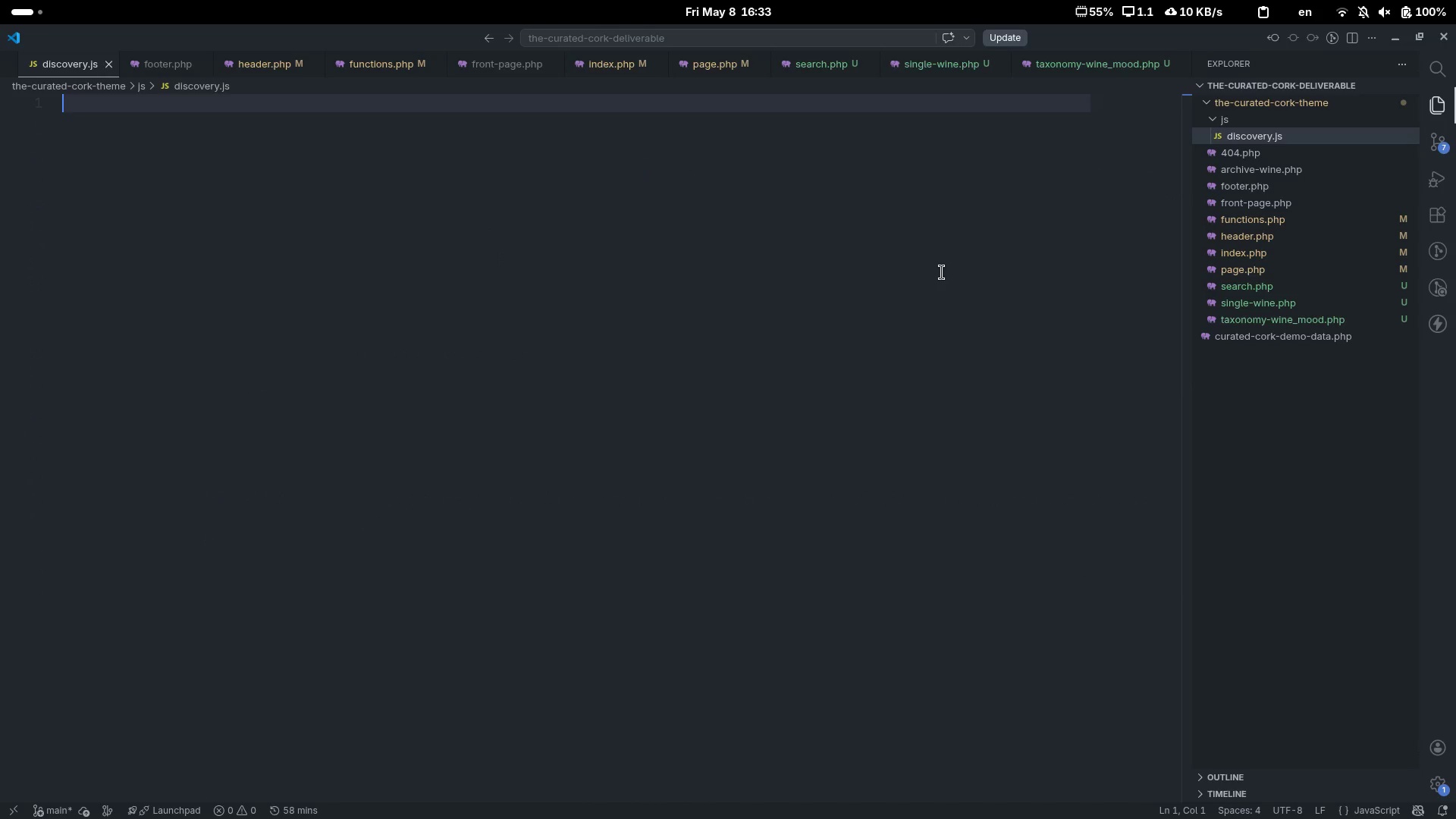 
left_click([878, 301])
 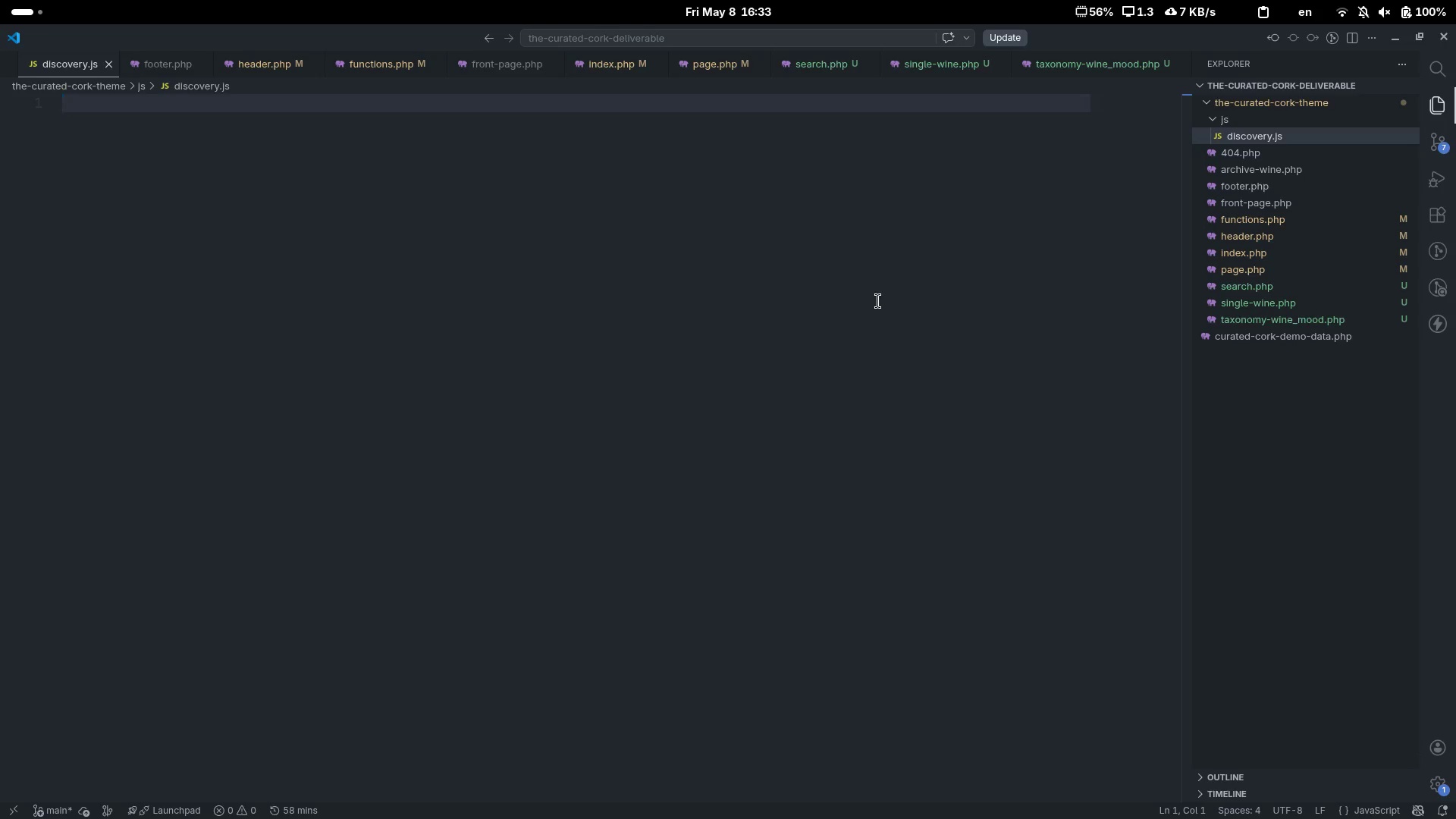 
type(<)
key(Backspace)
key(Backspace)
type(/**)
 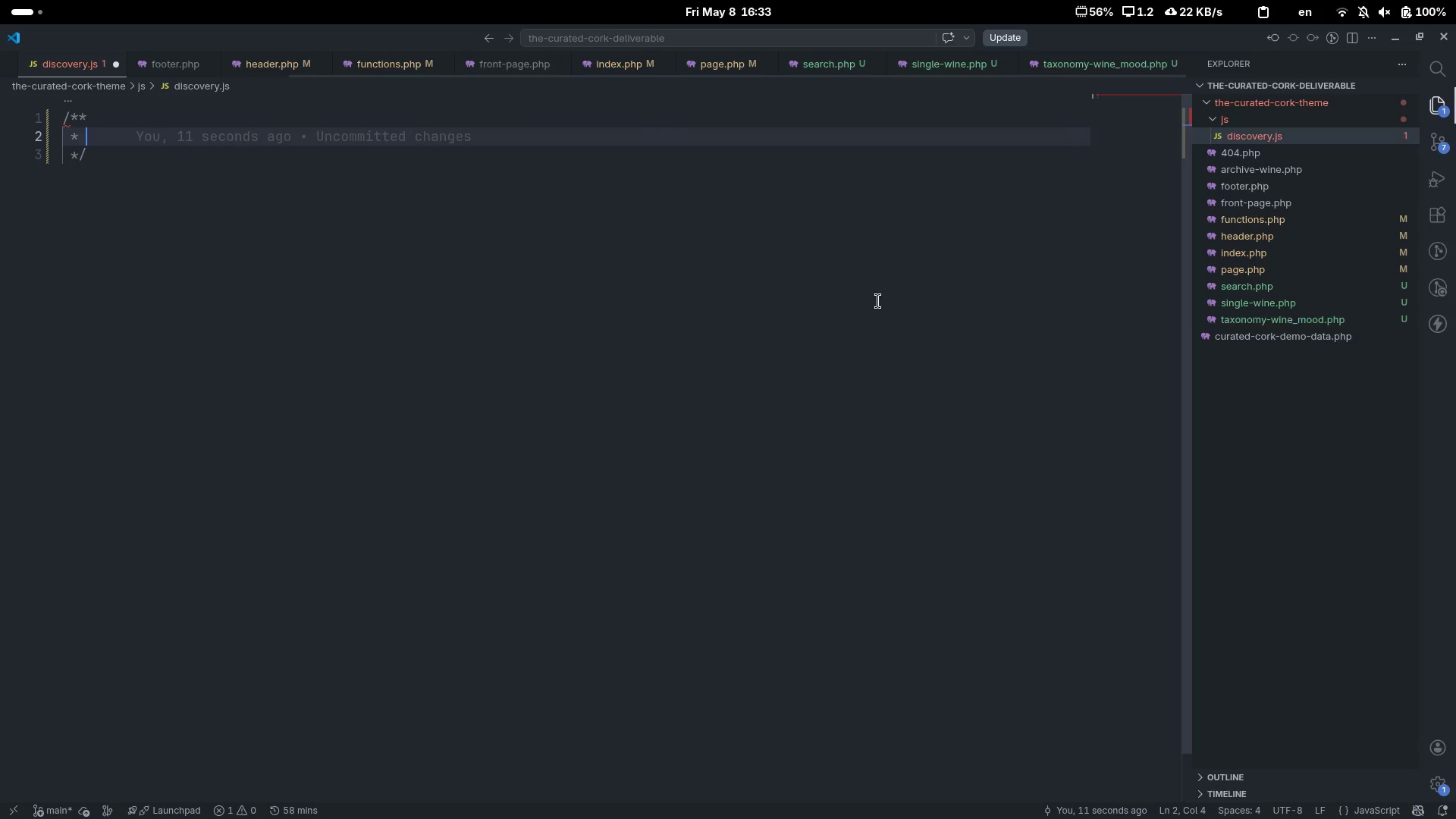 
 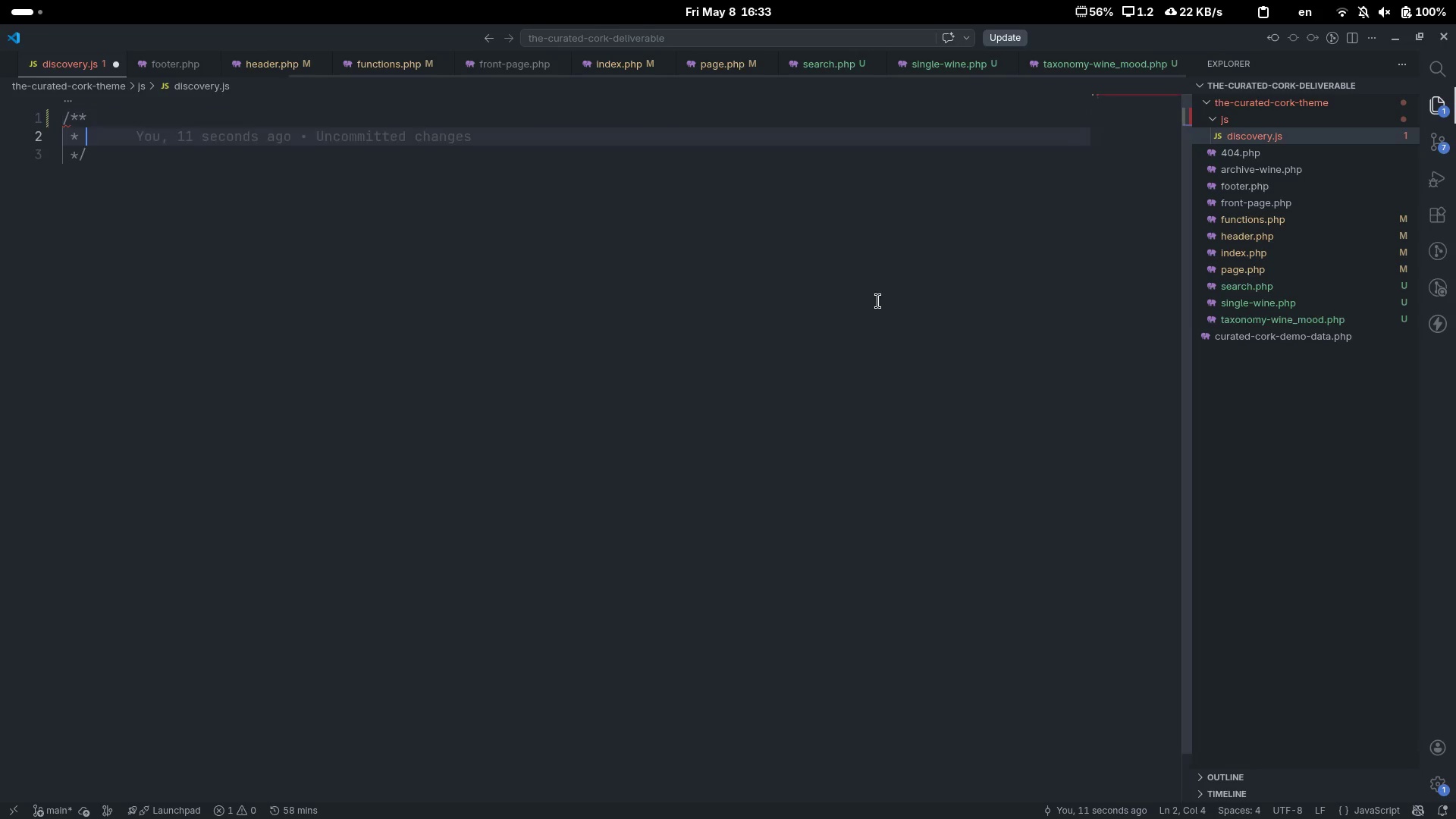 
key(Enter)
 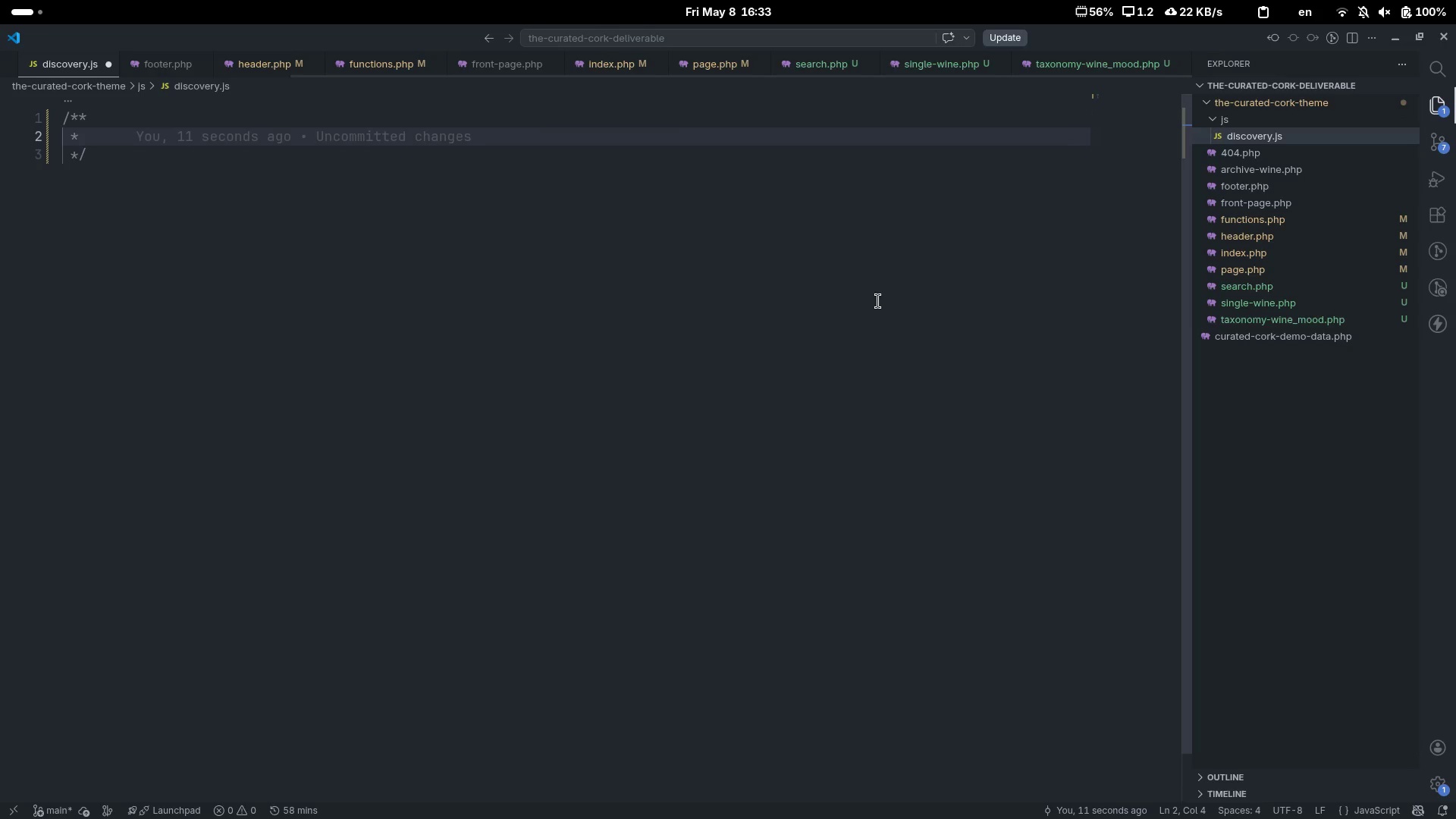 
type(The Curated O)
key(Backspace)
type(Cork - Discovery Engine JS)
 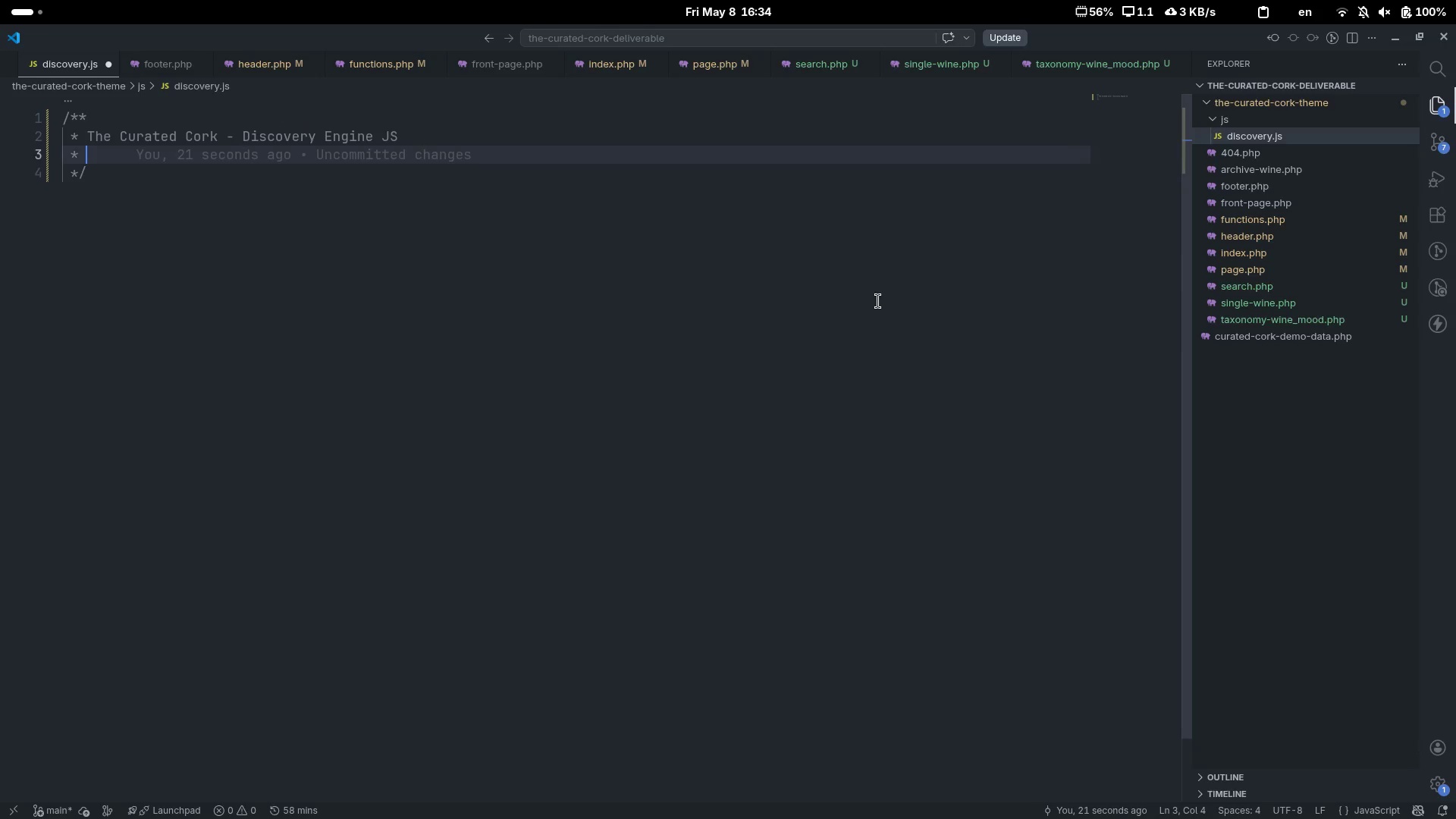 
 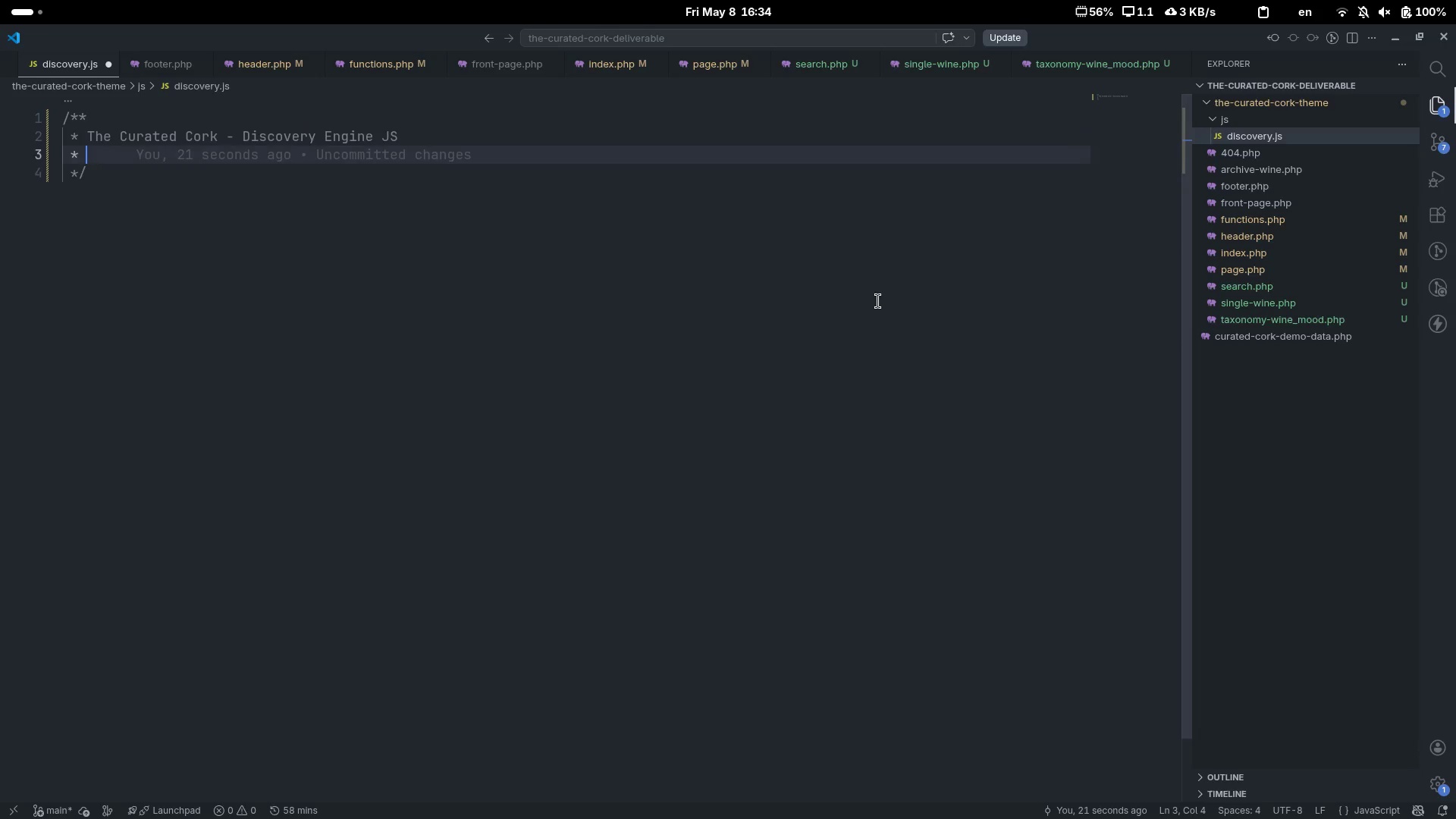 
key(Enter)
 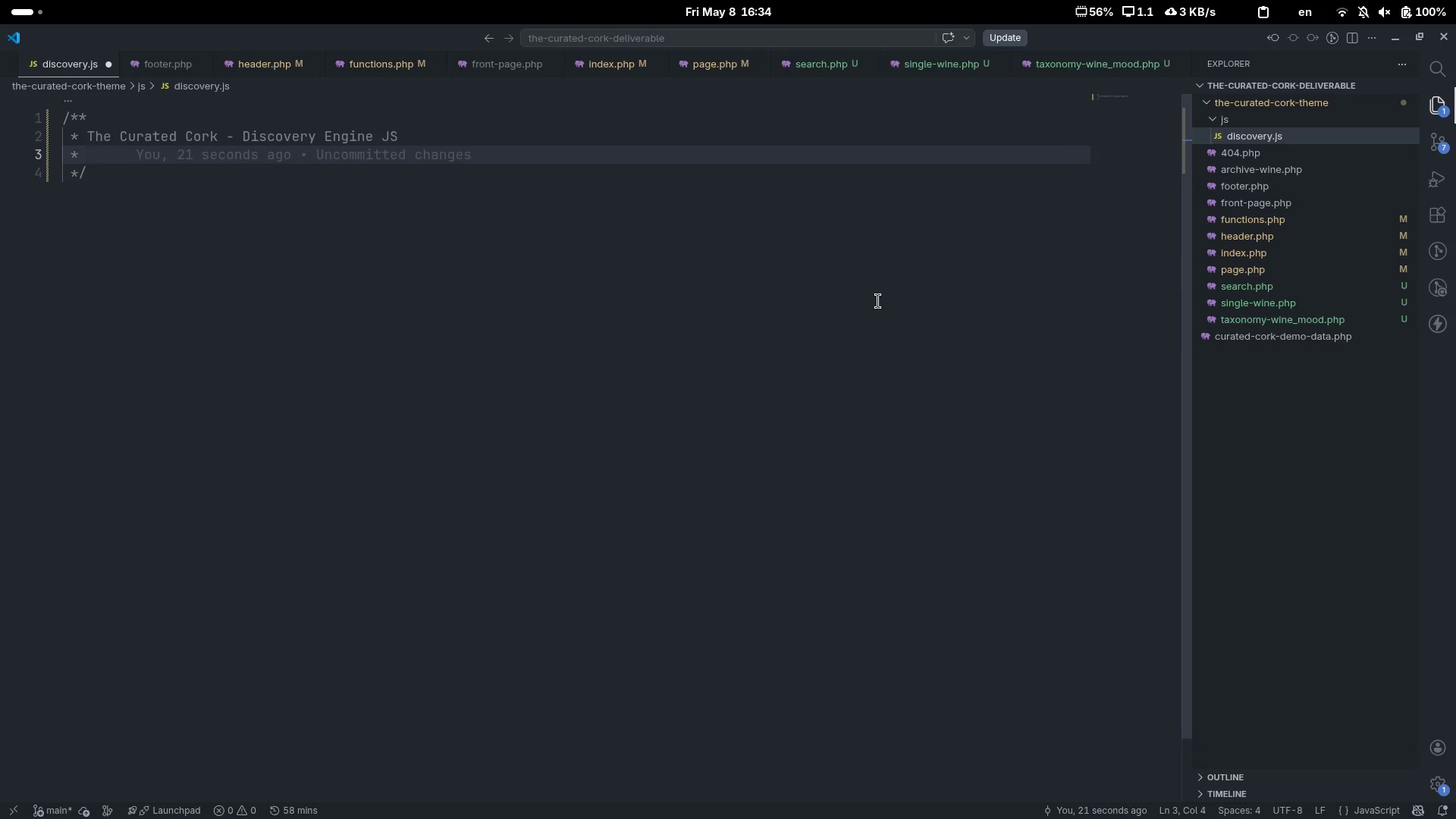 
key(Enter)
 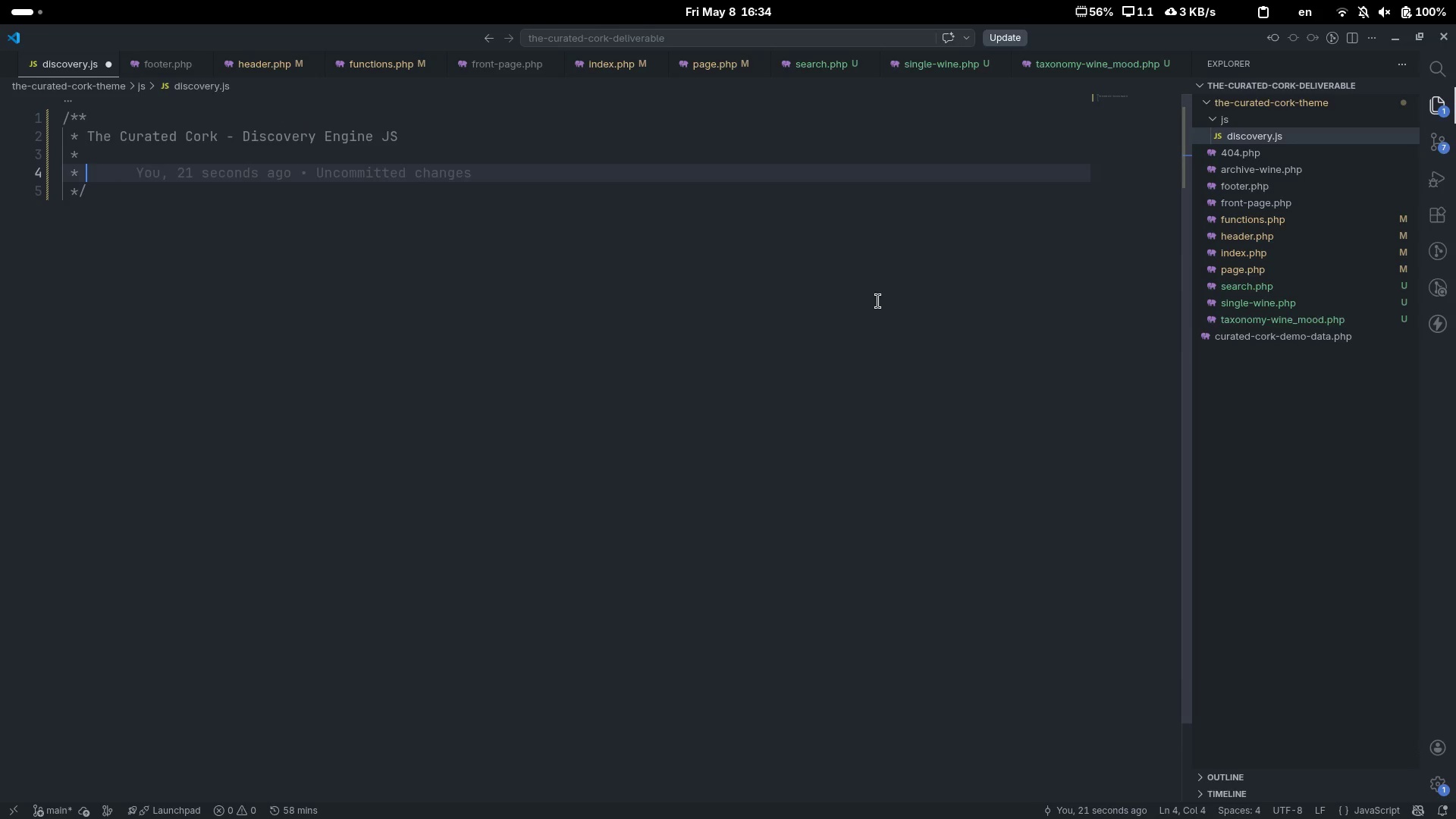 
type(Handls mood selection )
key(Backspace)
type(, AHA)
key(Backspace)
key(Backspace)
type(JAX wine folte)
 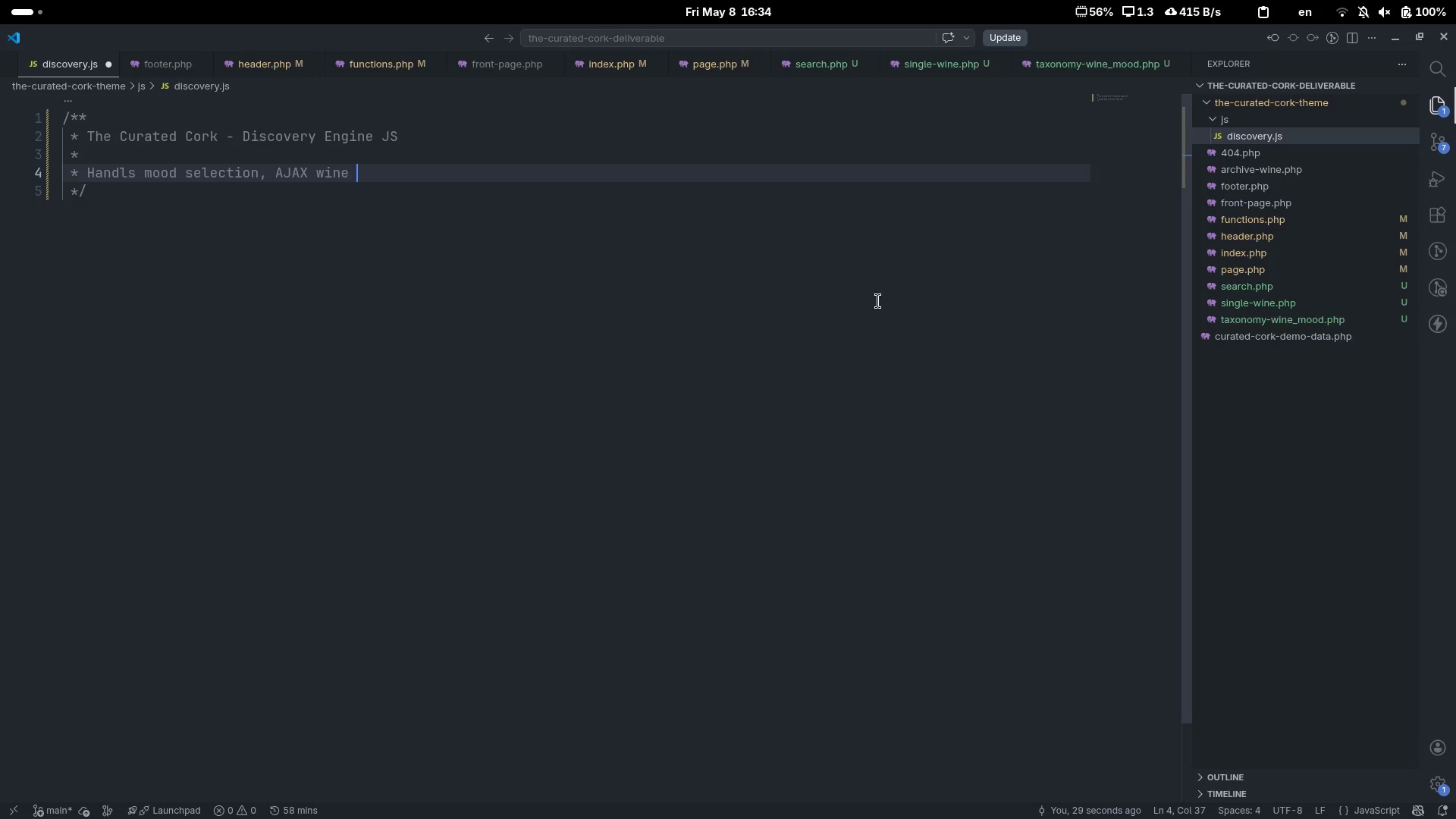 
 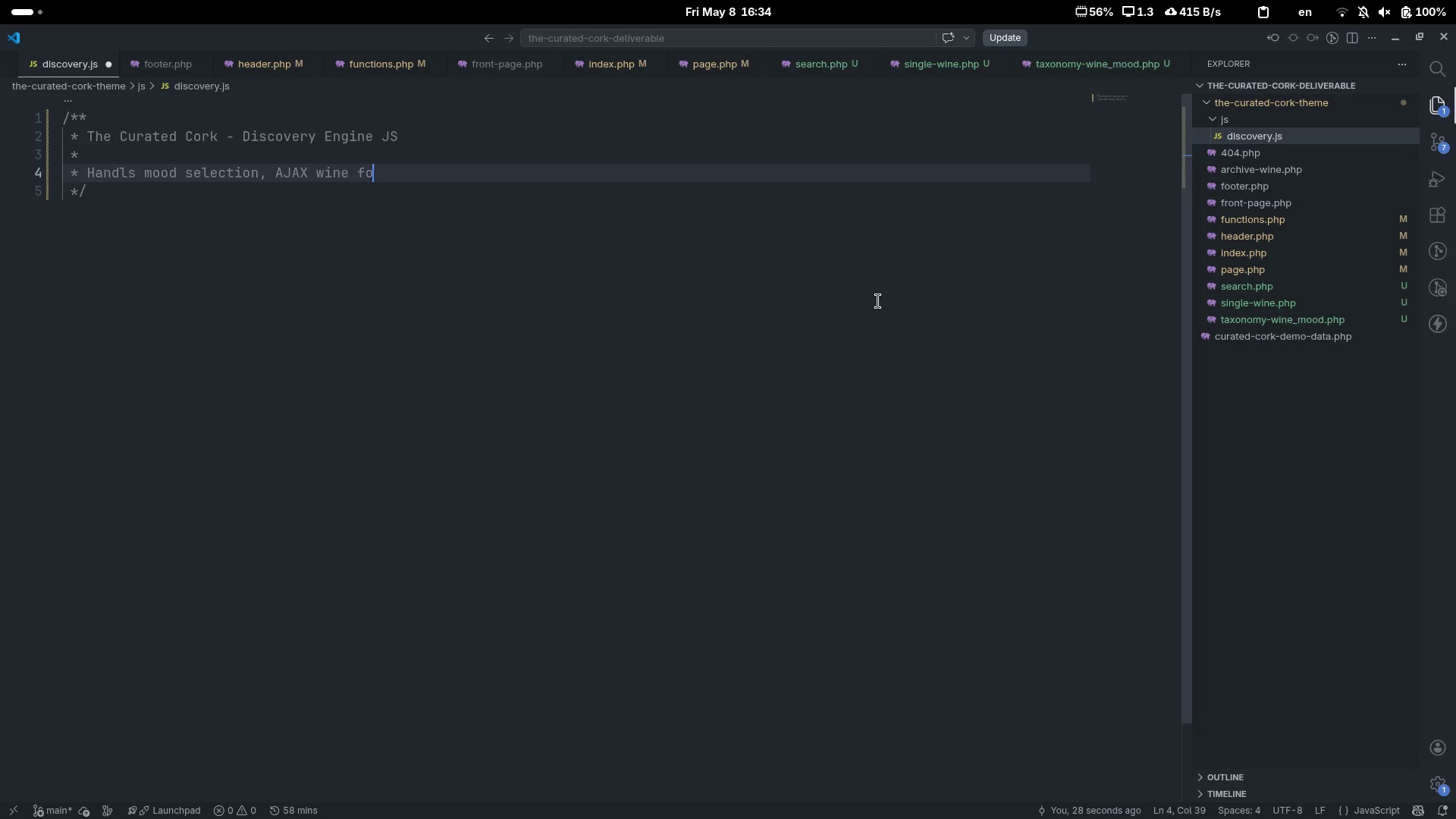 
key(Control+ControlLeft)
 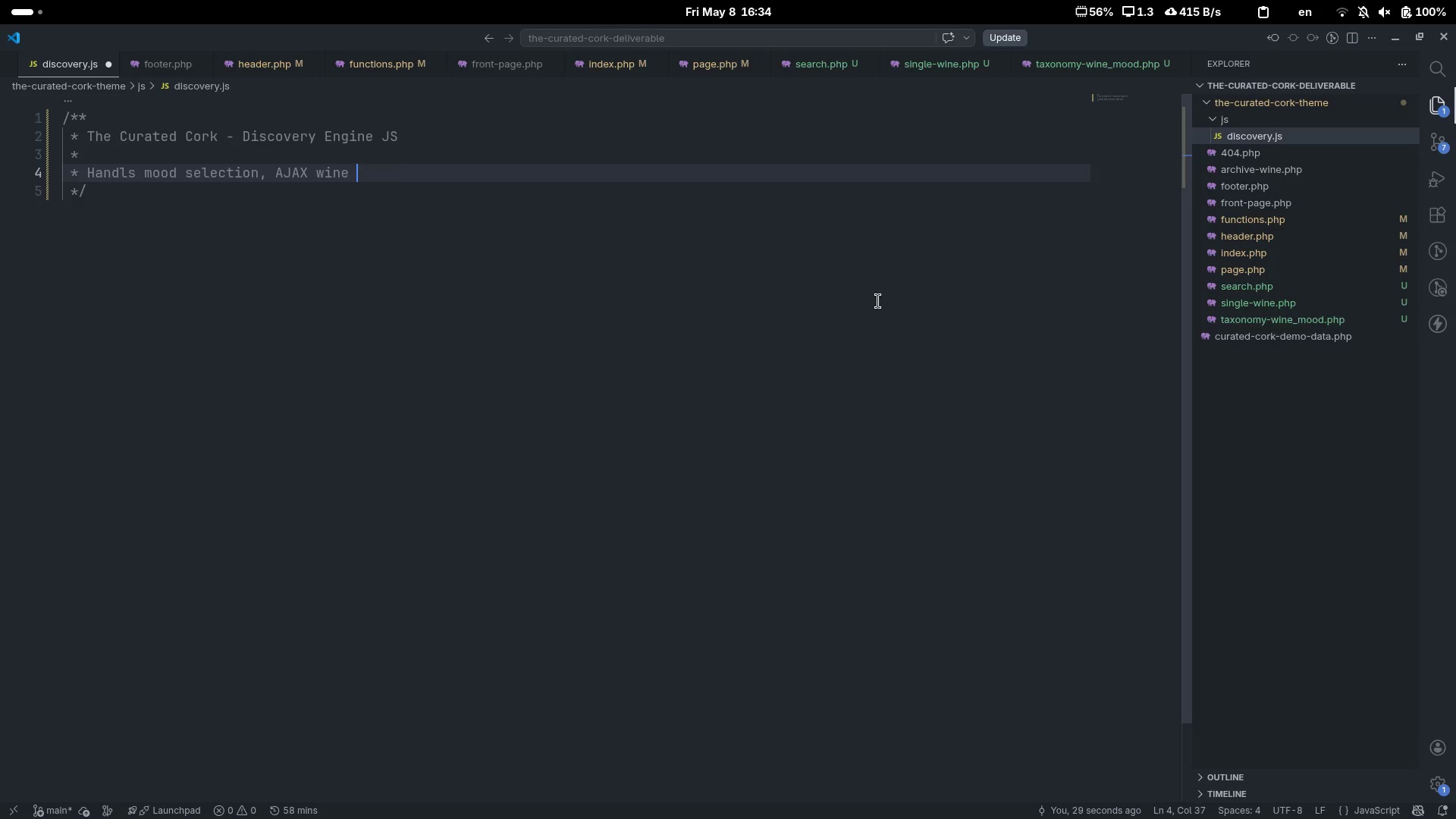 
key(Control+Backspace)
 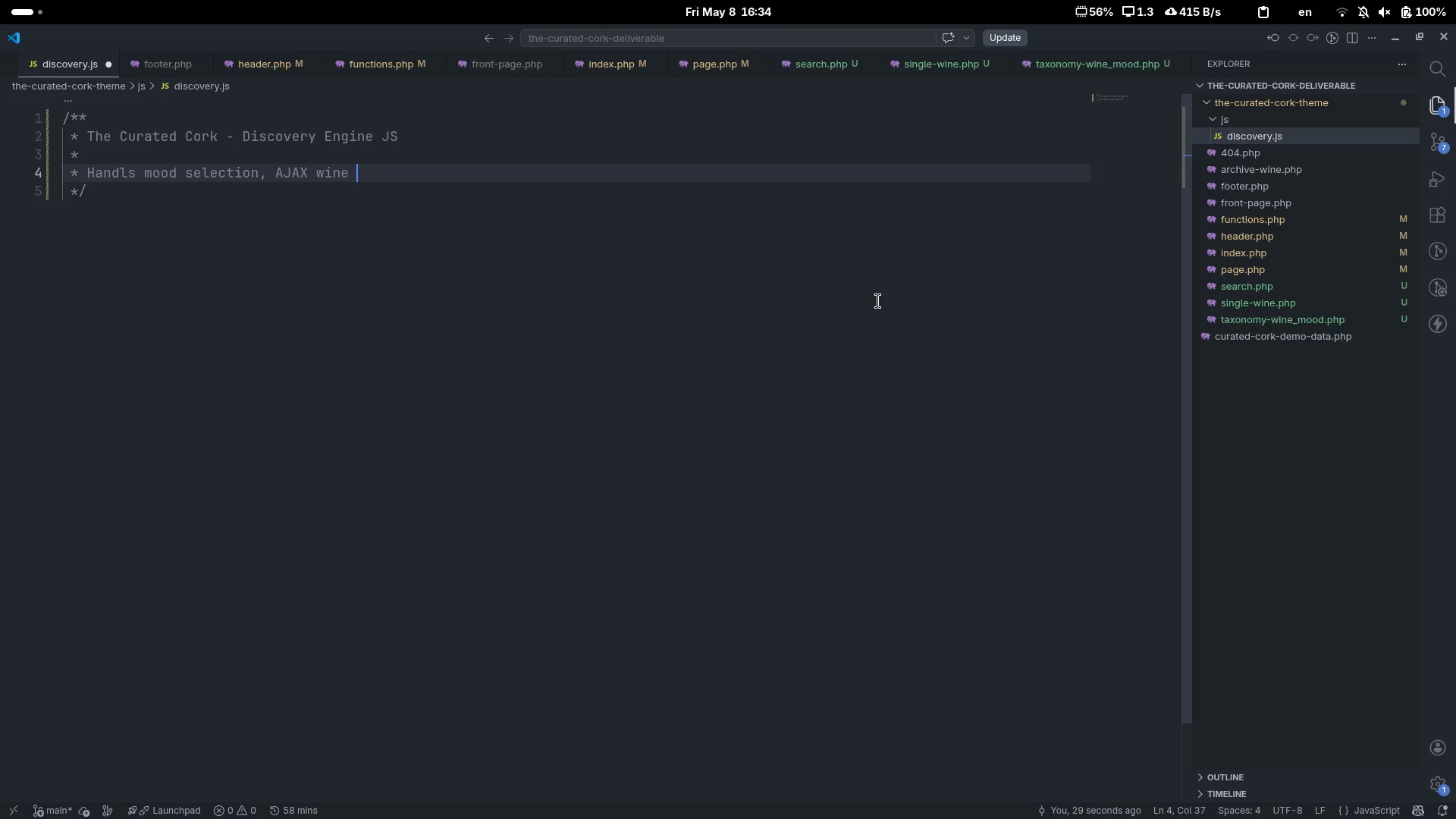 
type(filtering, and smooth r)
key(Backspace)
type(transig)
key(Backspace)
type(tions.)
 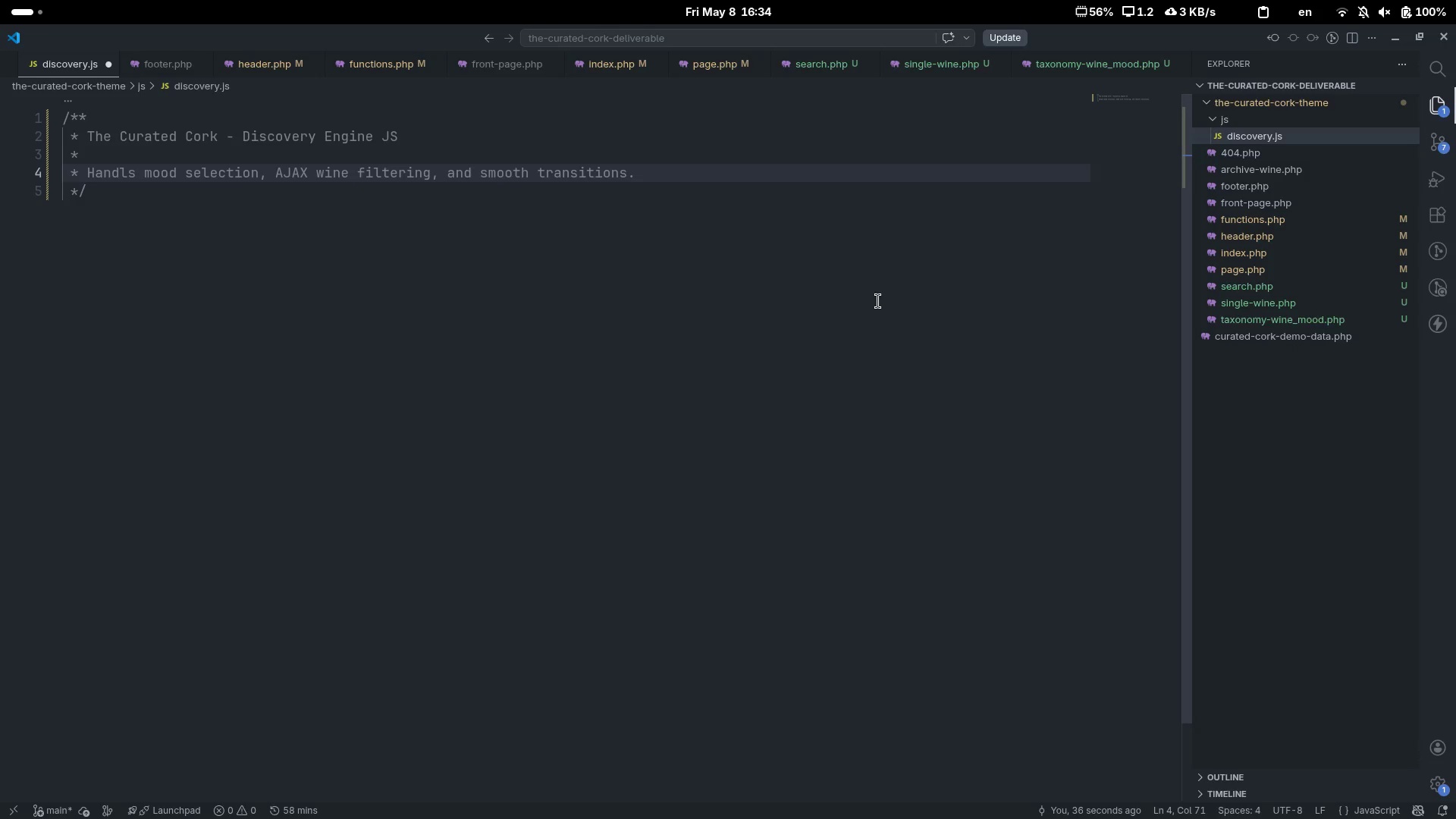 
key(ArrowDown)
 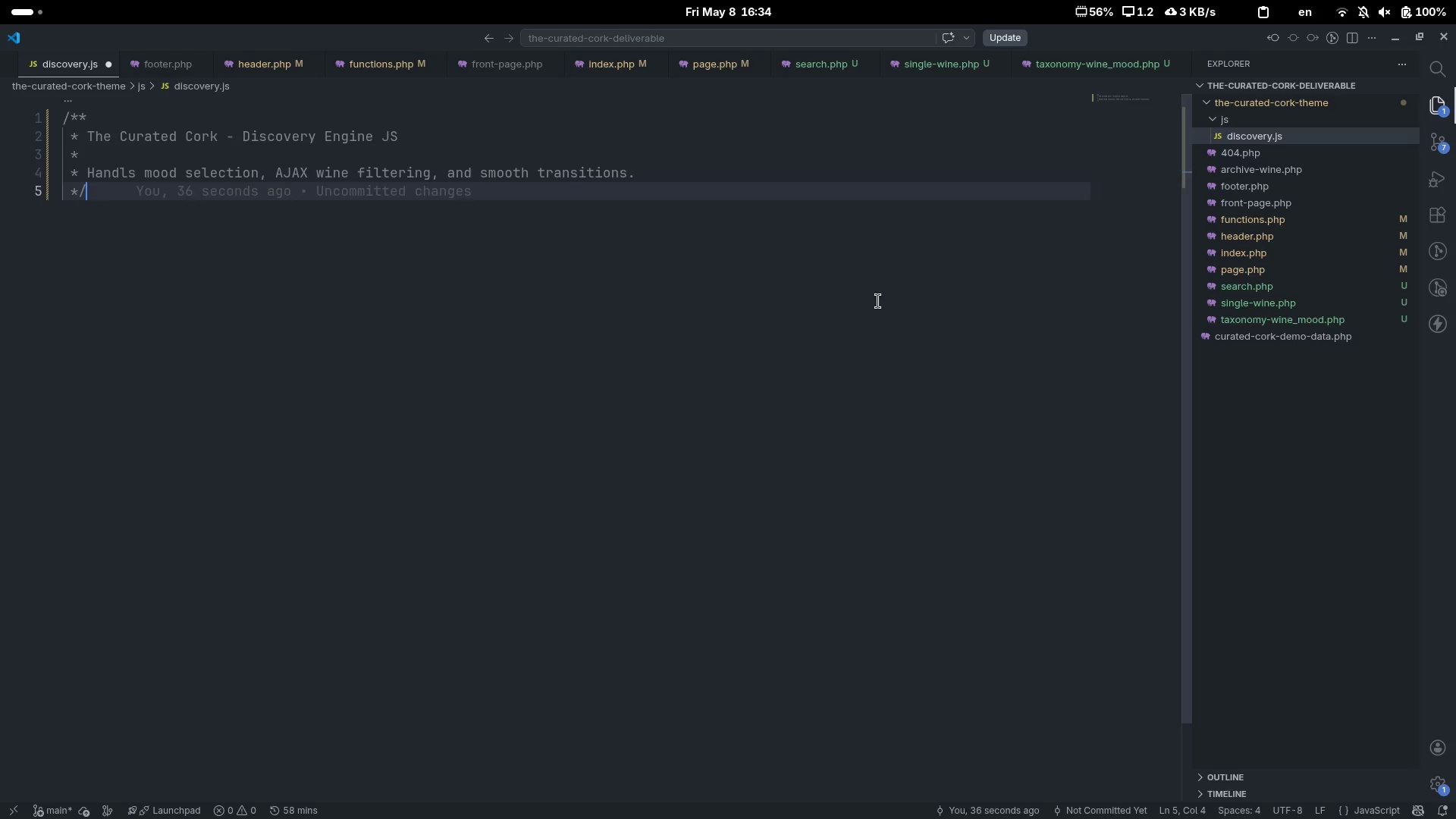 
key(Enter)
 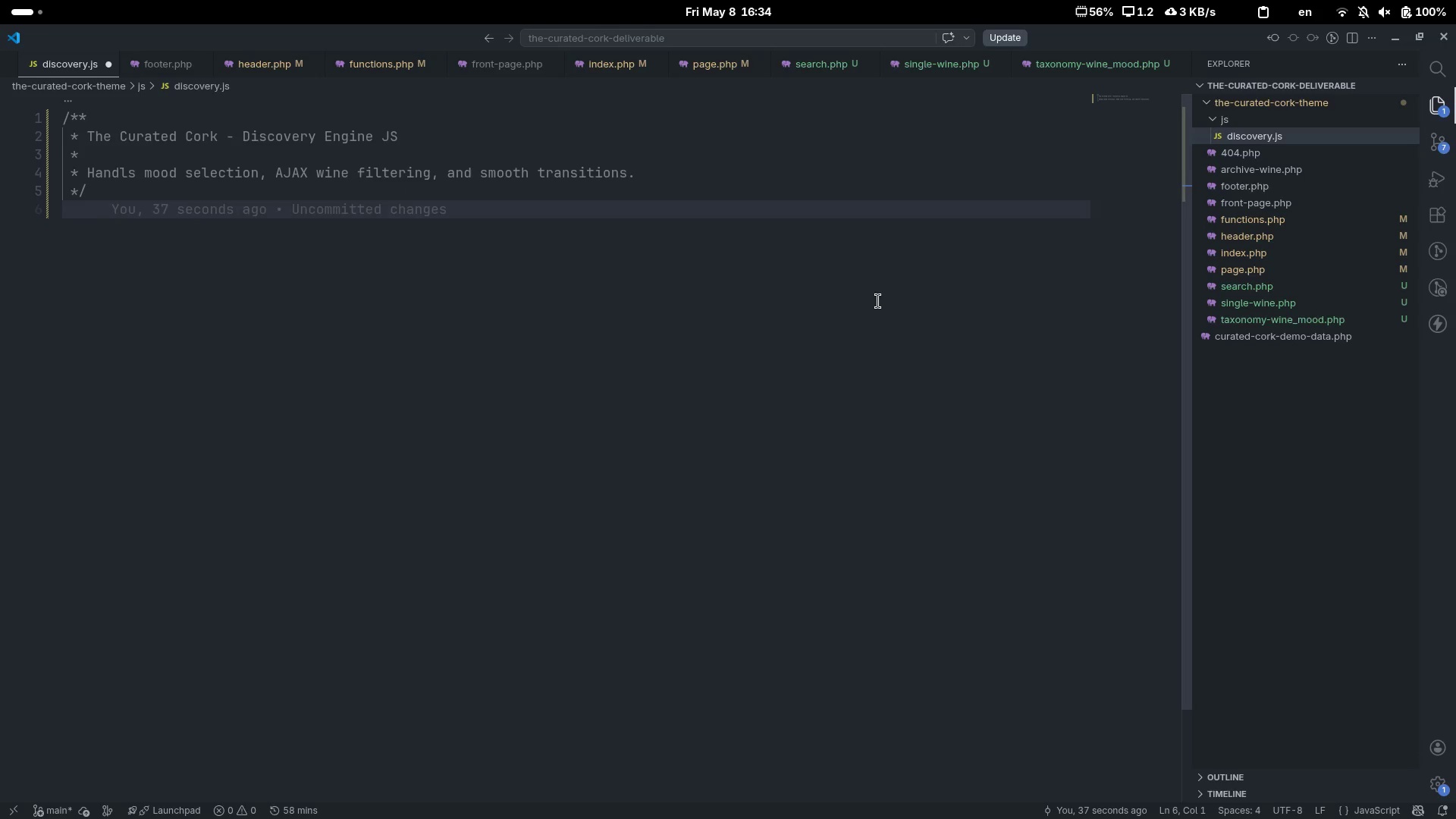 
type(f)
key(Backspace)
type((un)
key(Backspace)
key(Backspace)
type(function () {)
 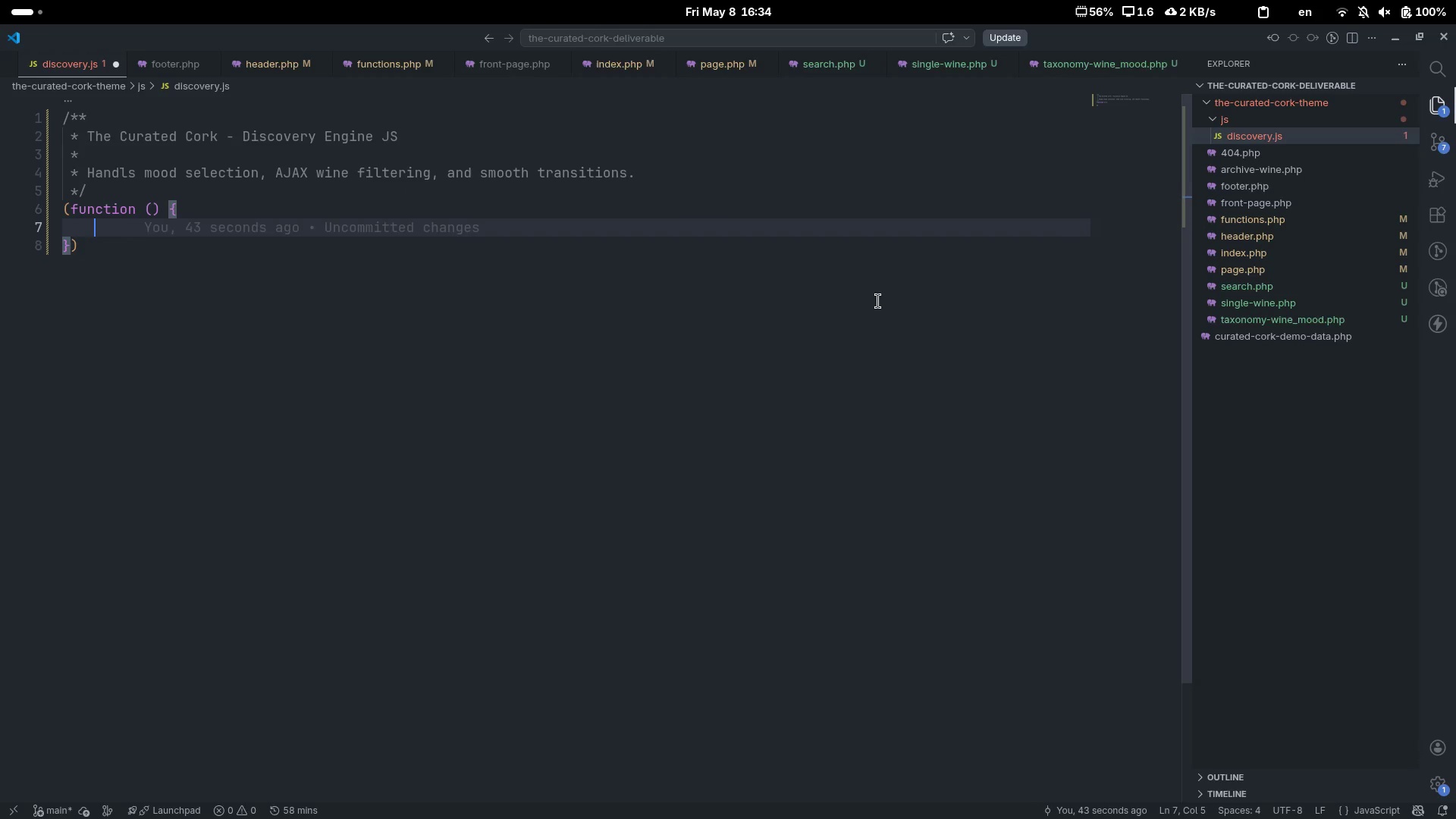 
 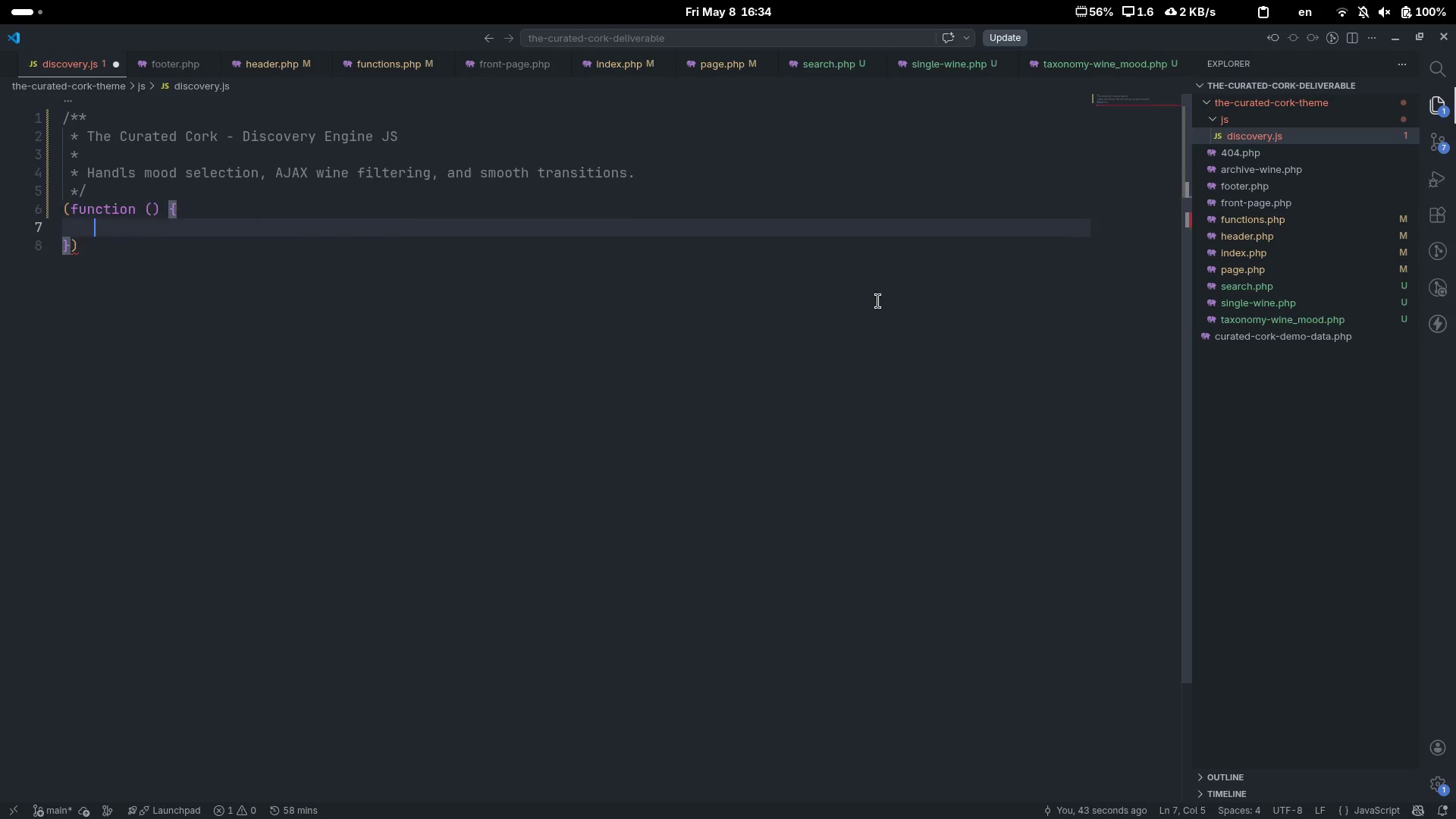 
key(Enter)
 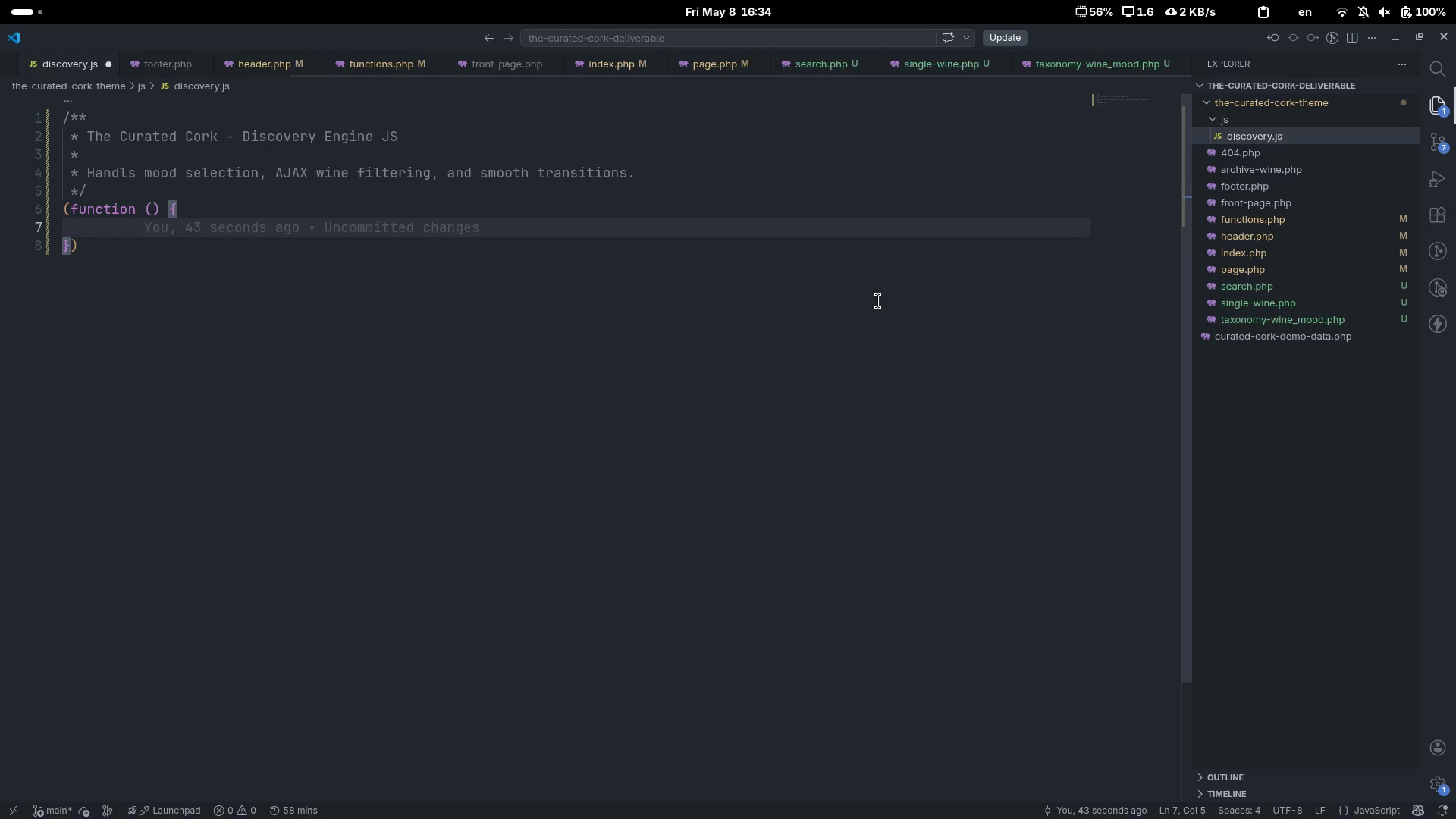 
type('use strict)
 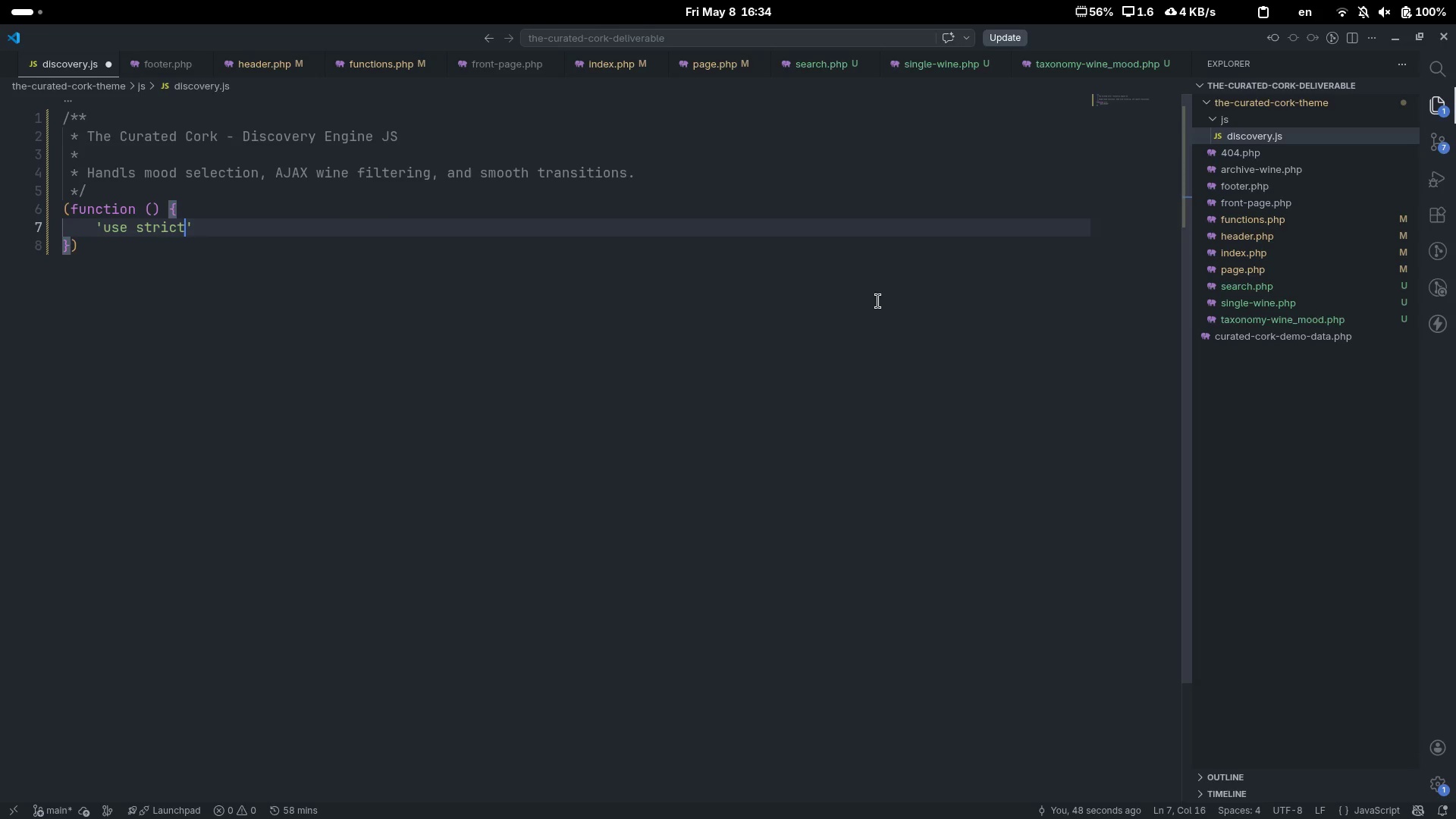 
key(ArrowRight)
 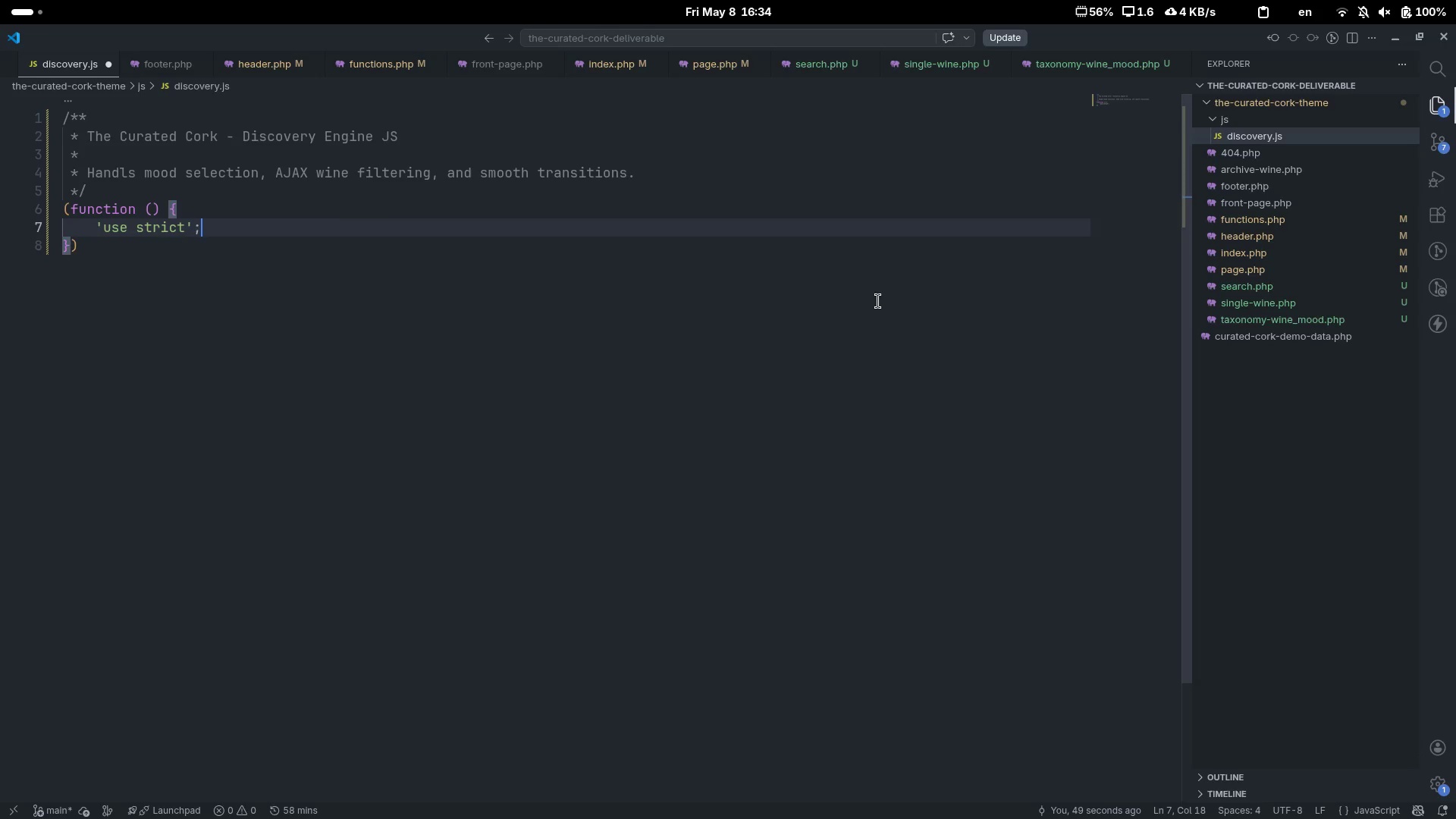 
key(Semicolon)
 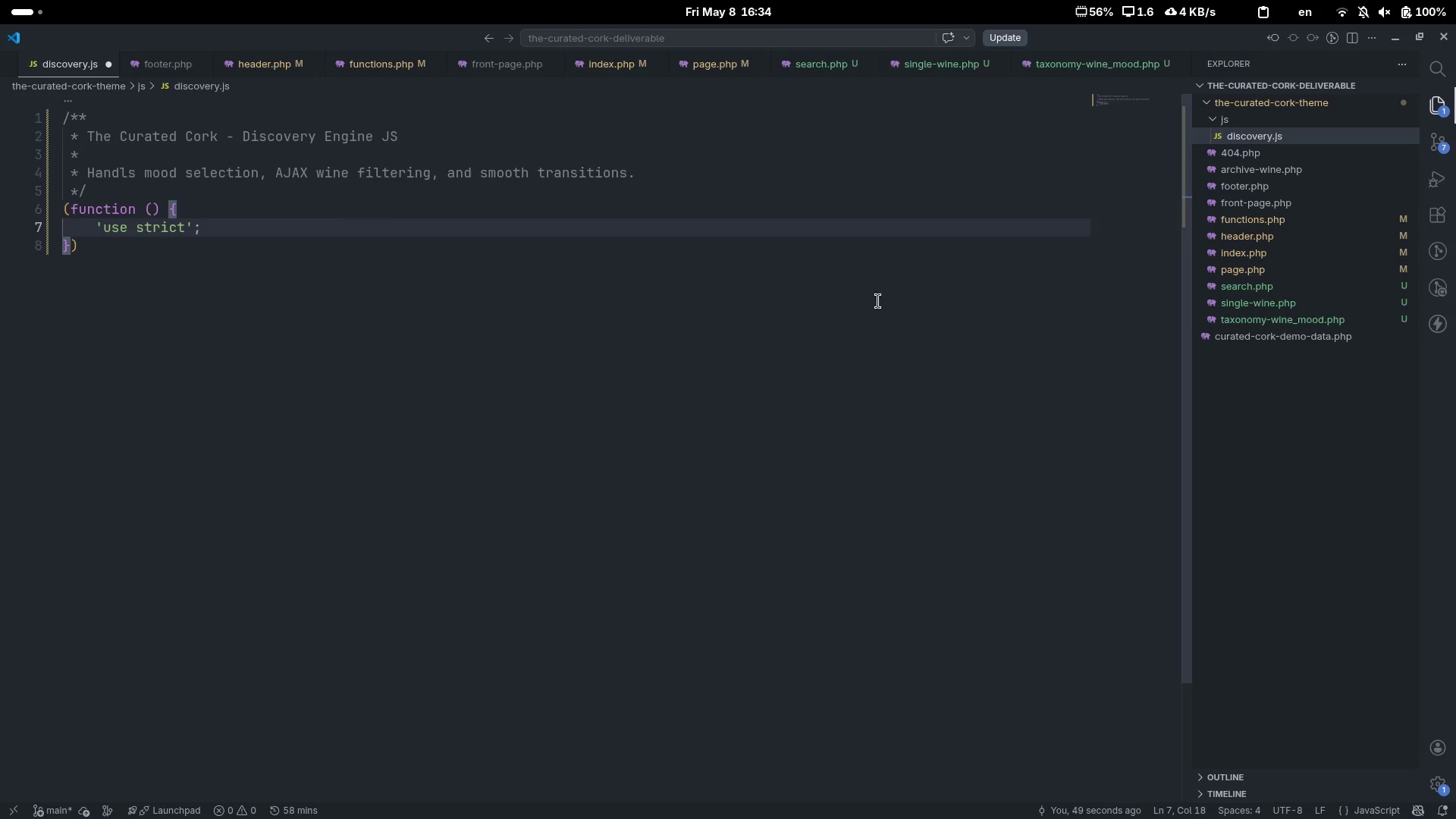 
key(Enter)
 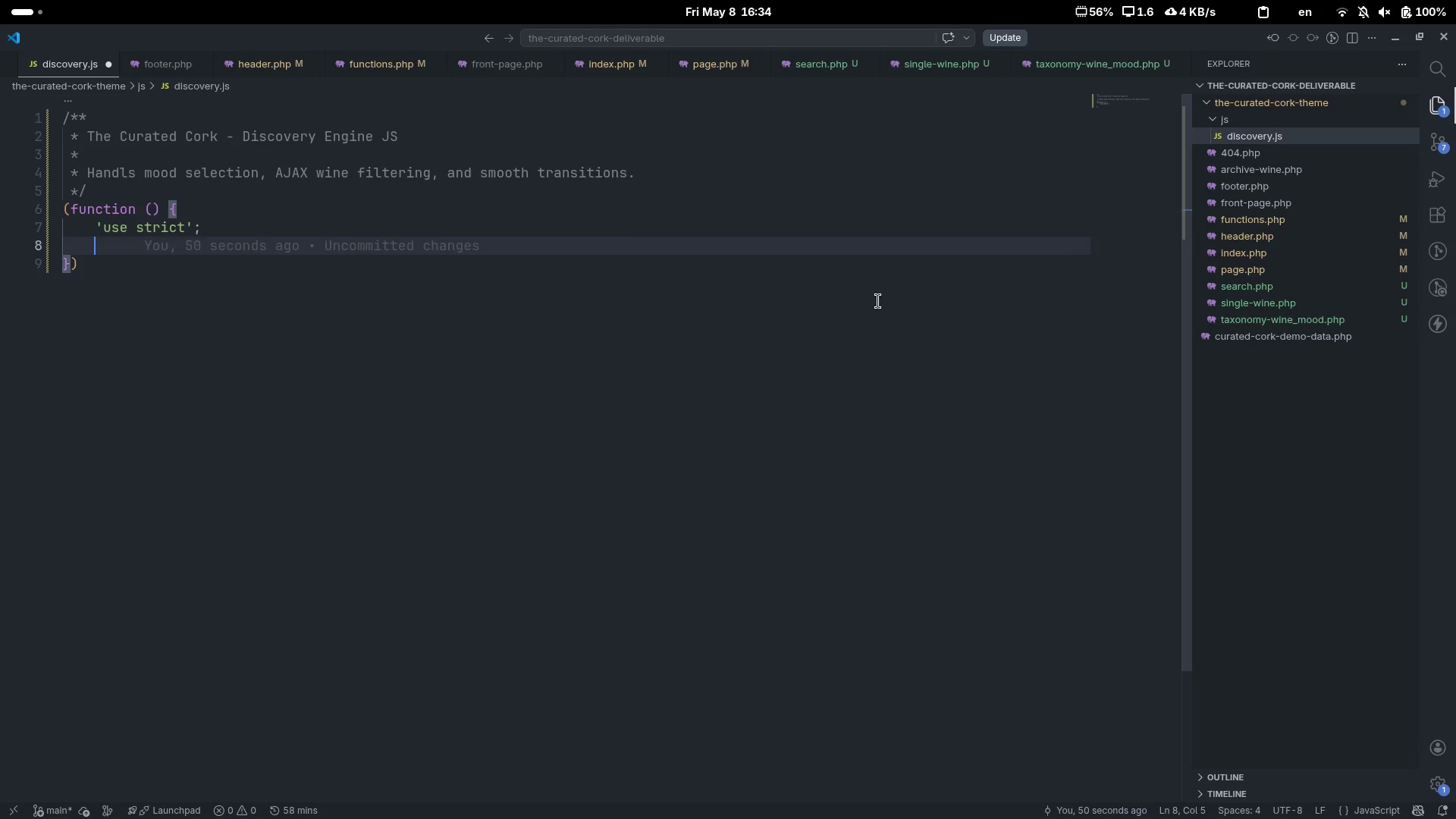 
key(Enter)
 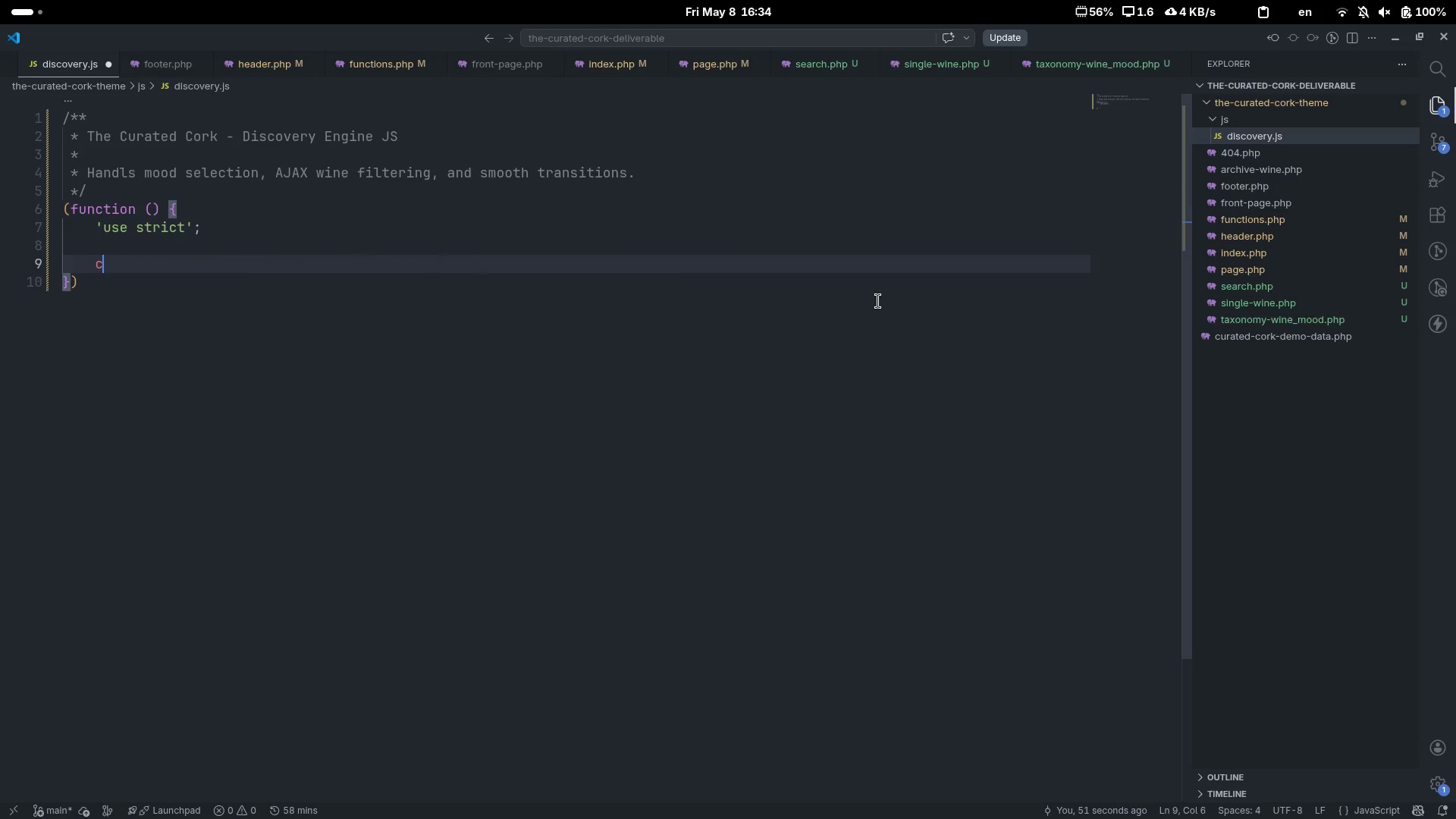 
type(cnst)
 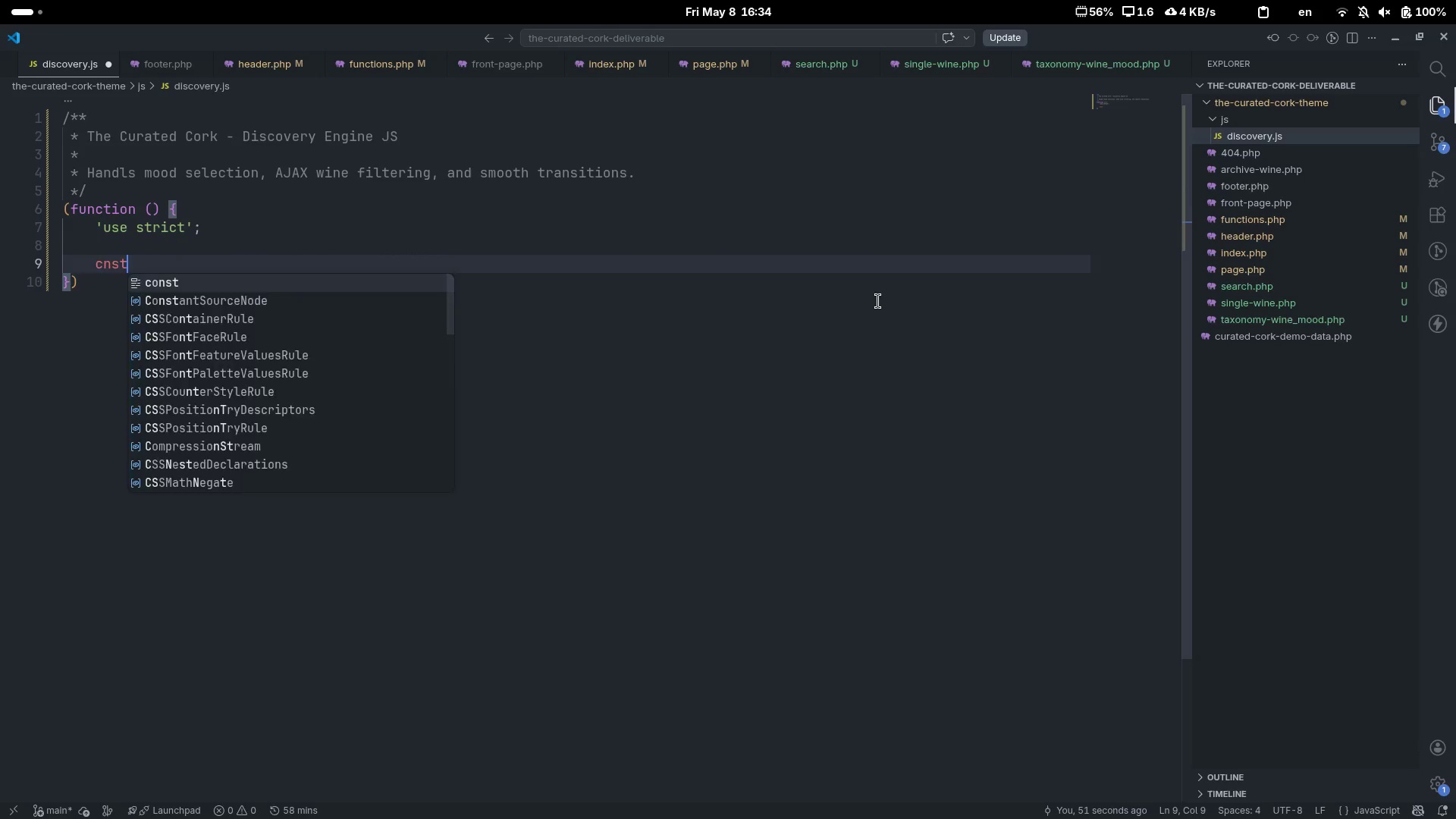 
key(Control+ControlLeft)
 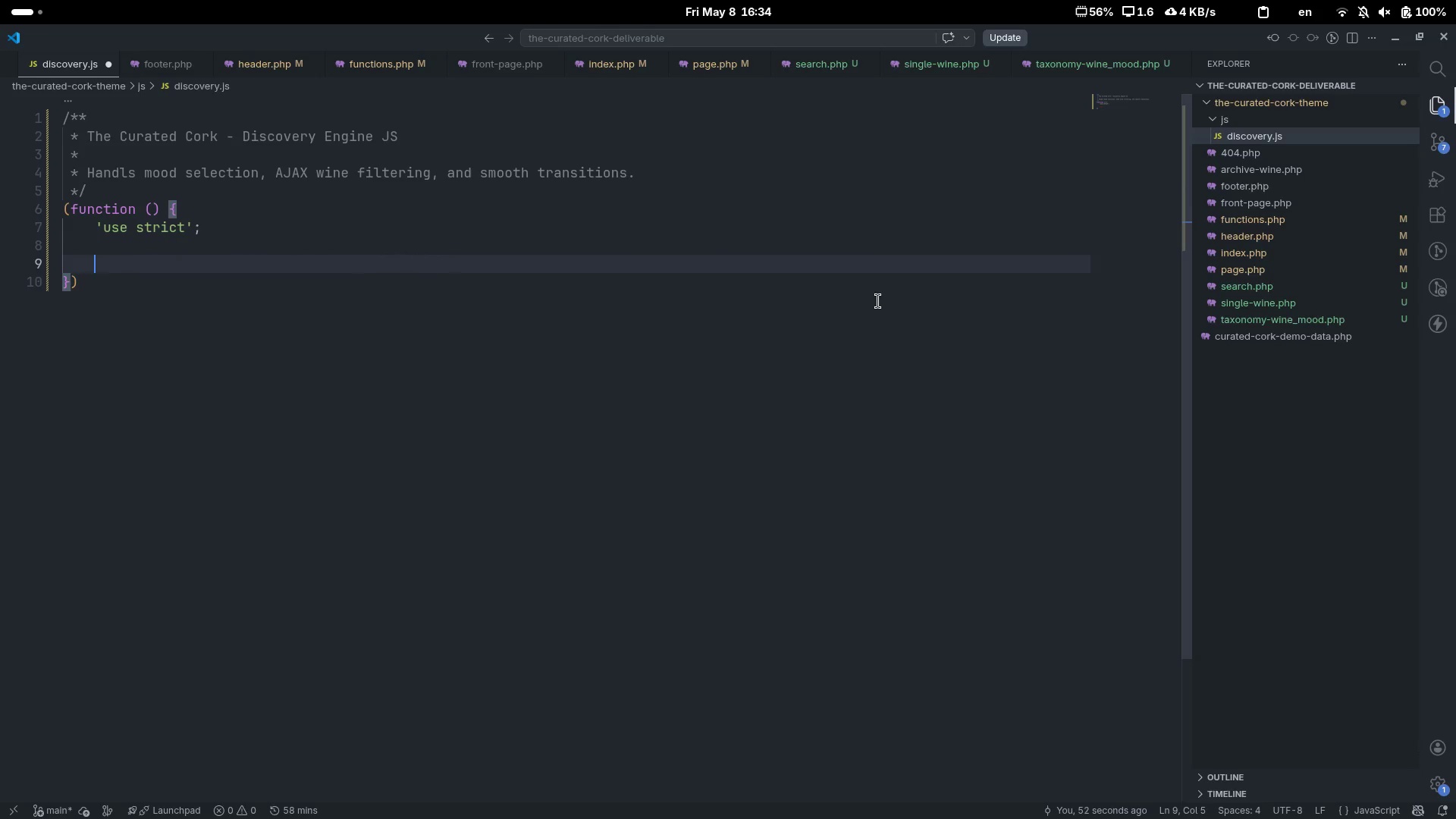 
key(Control+Backspace)
 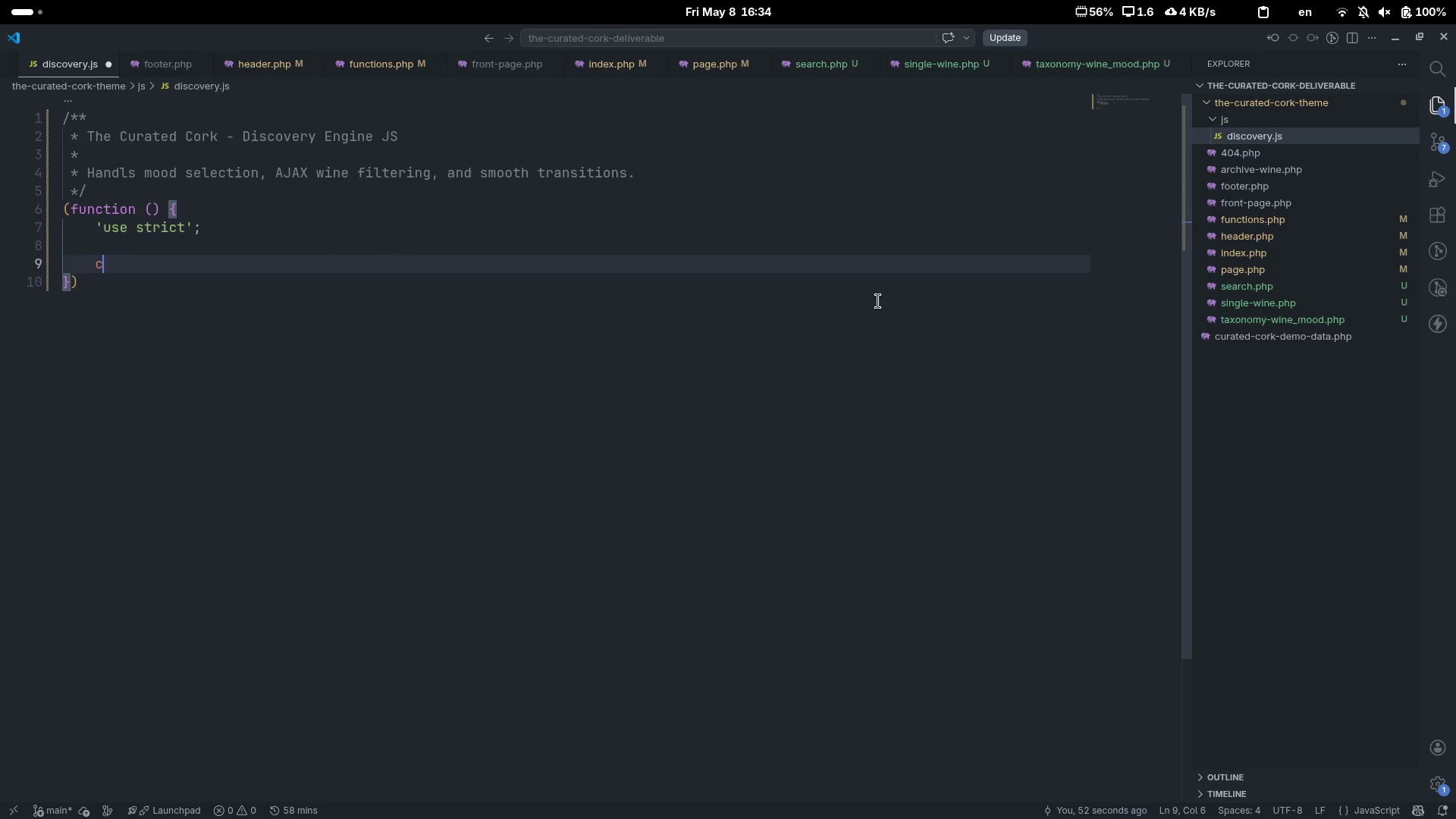 
type(const CC = {)
 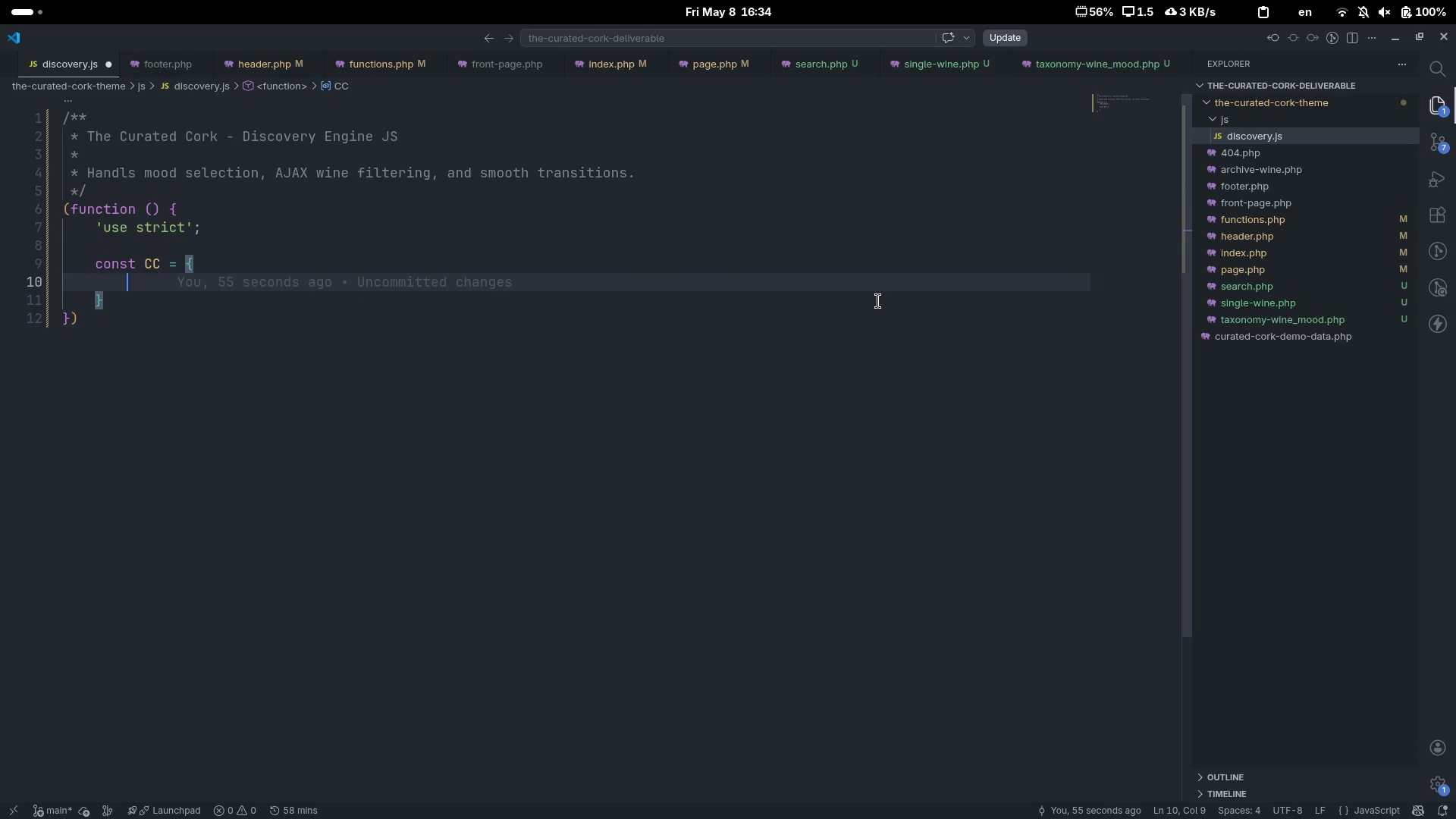 
 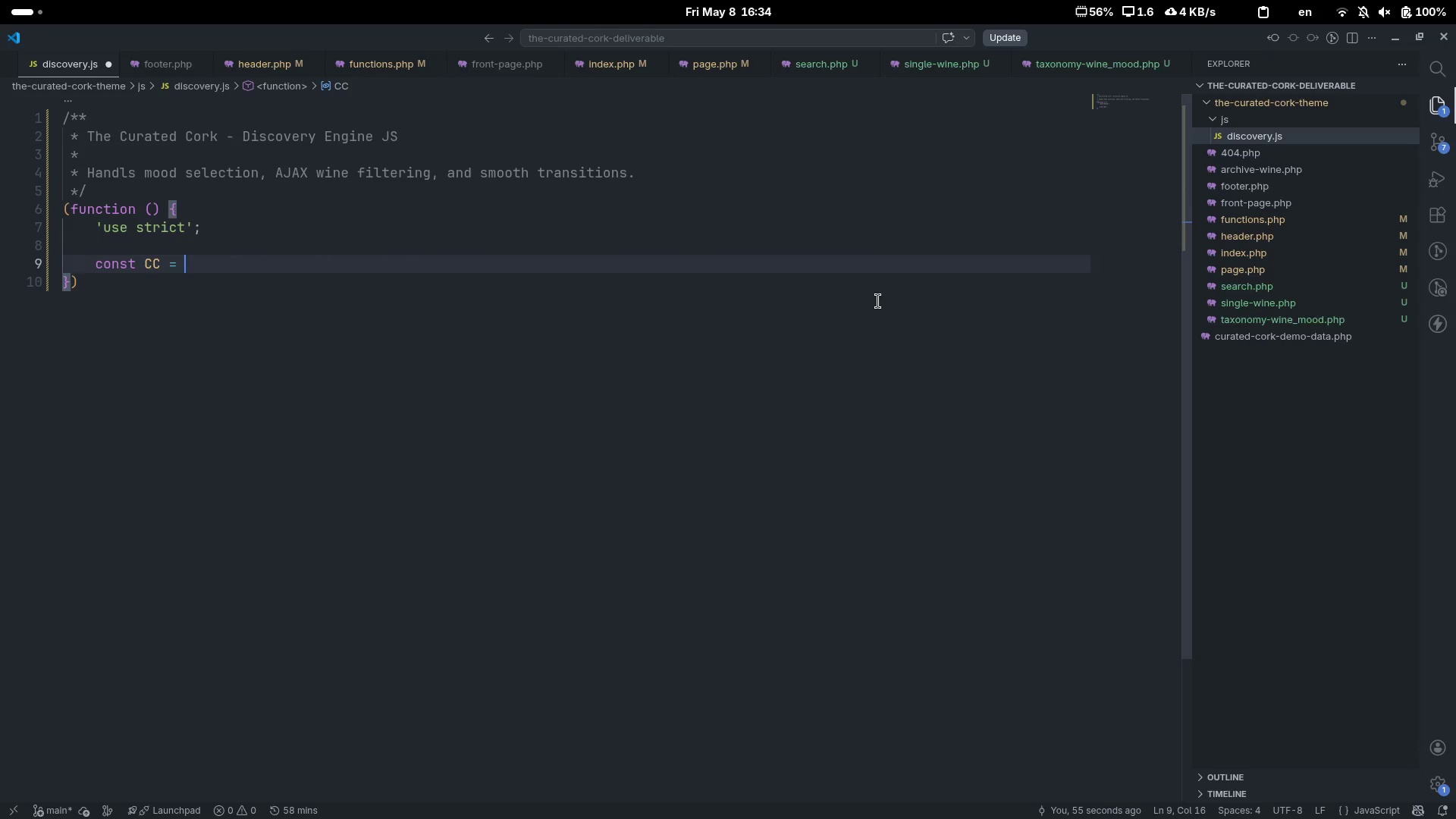 
key(Enter)
 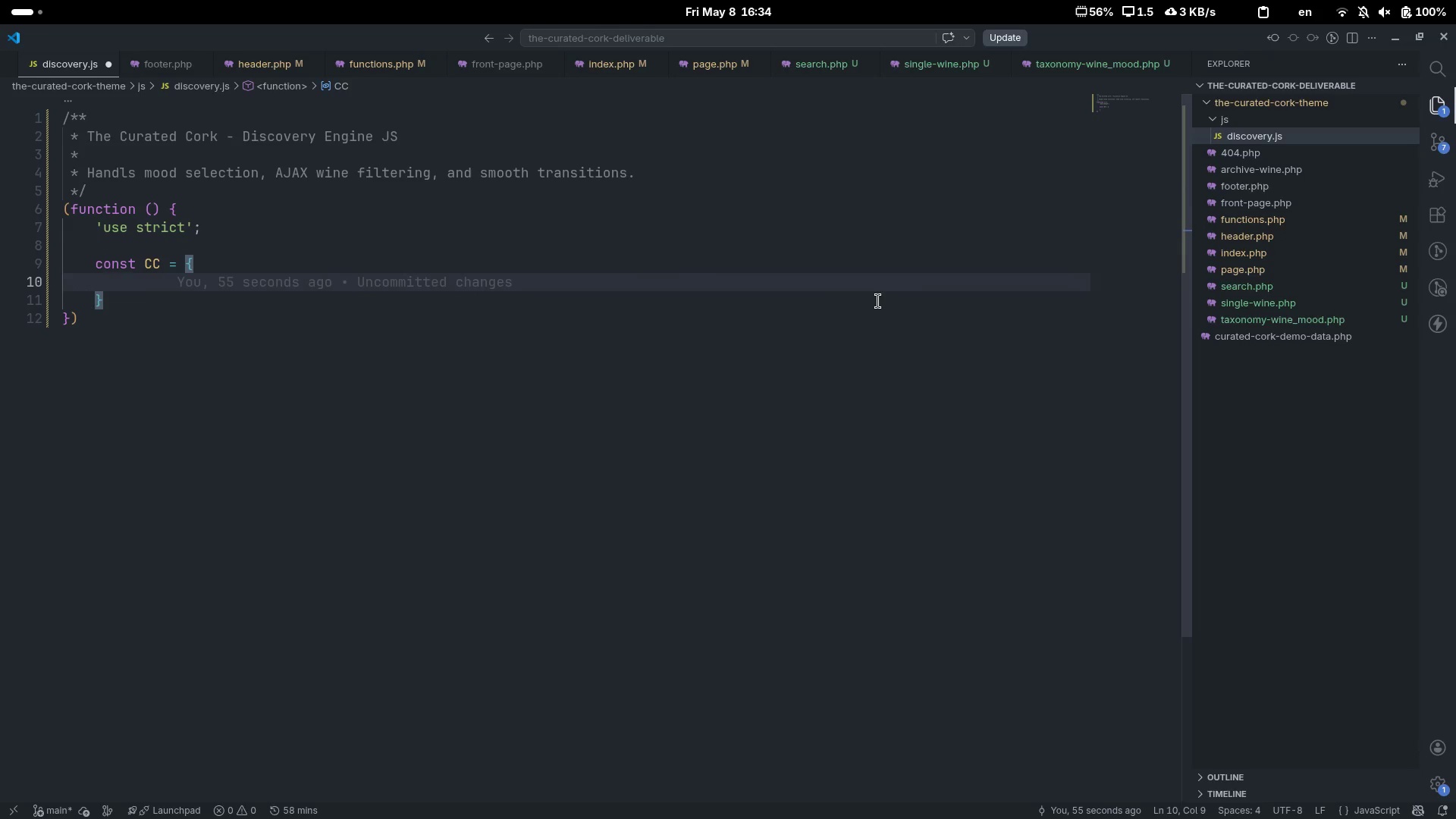 
type(acive)
 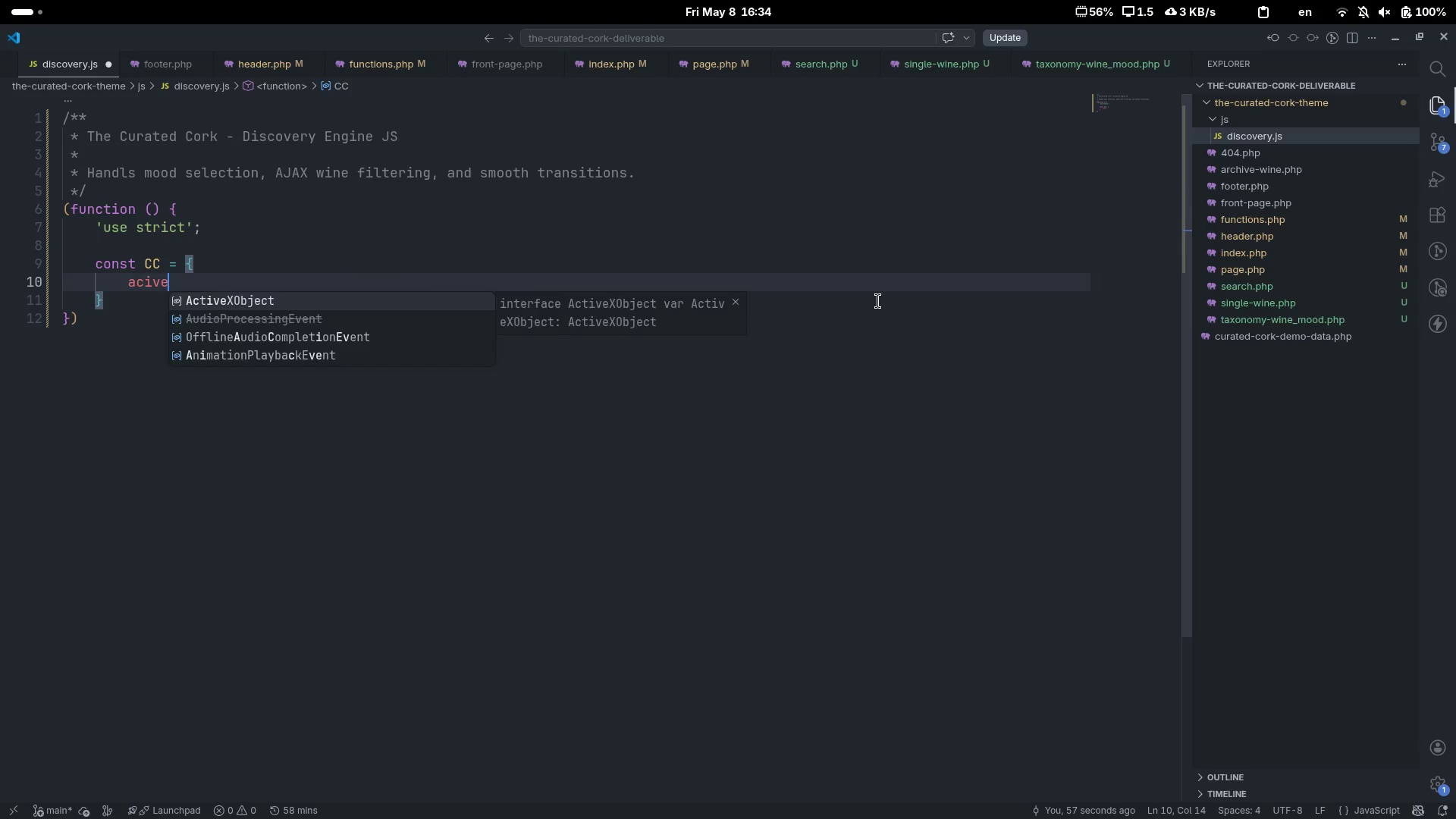 
key(Control+ControlLeft)
 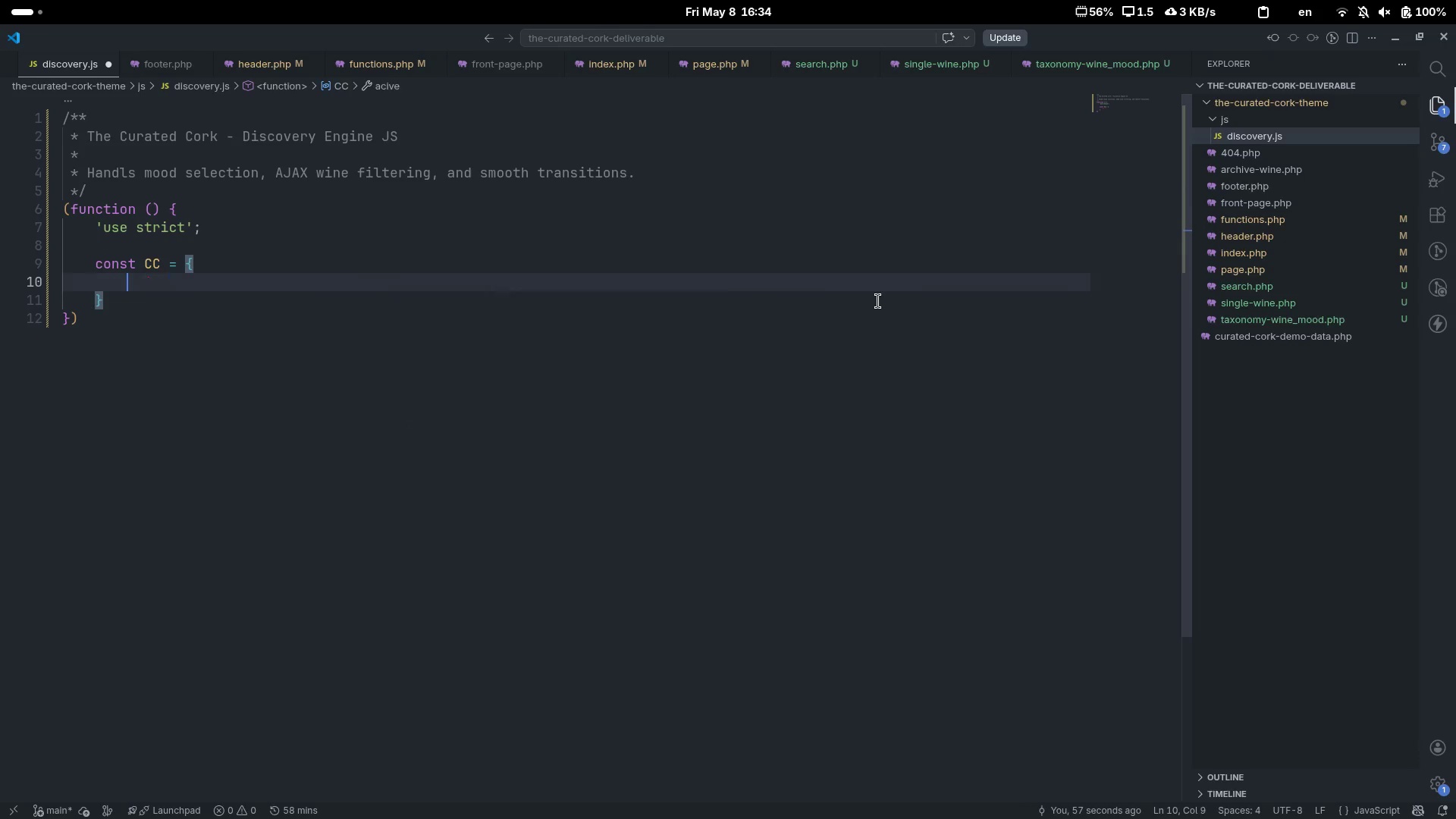 
key(Control+Backspace)
 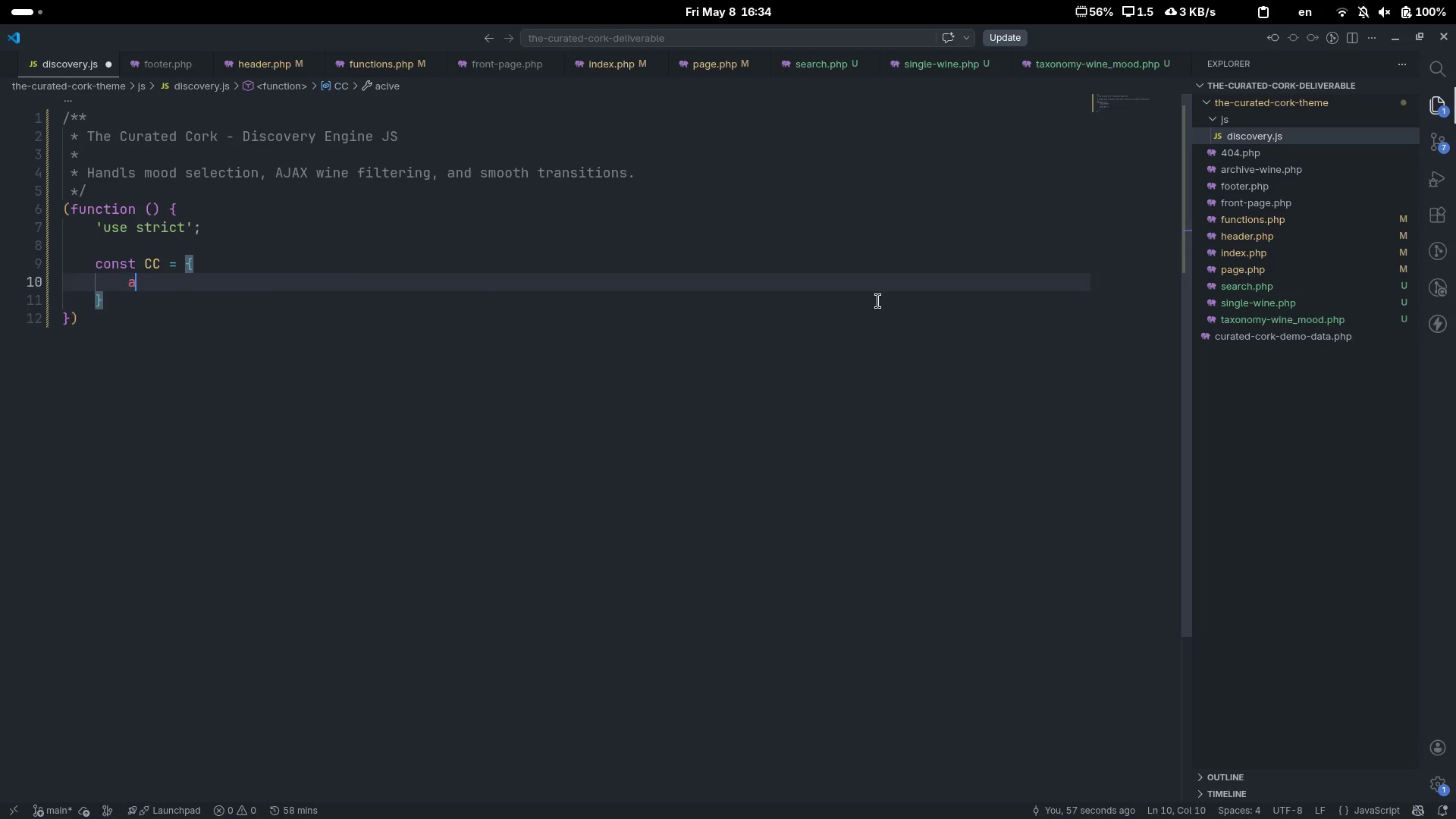 
type(activeMood: null;)
key(Backspace)
type(,)
 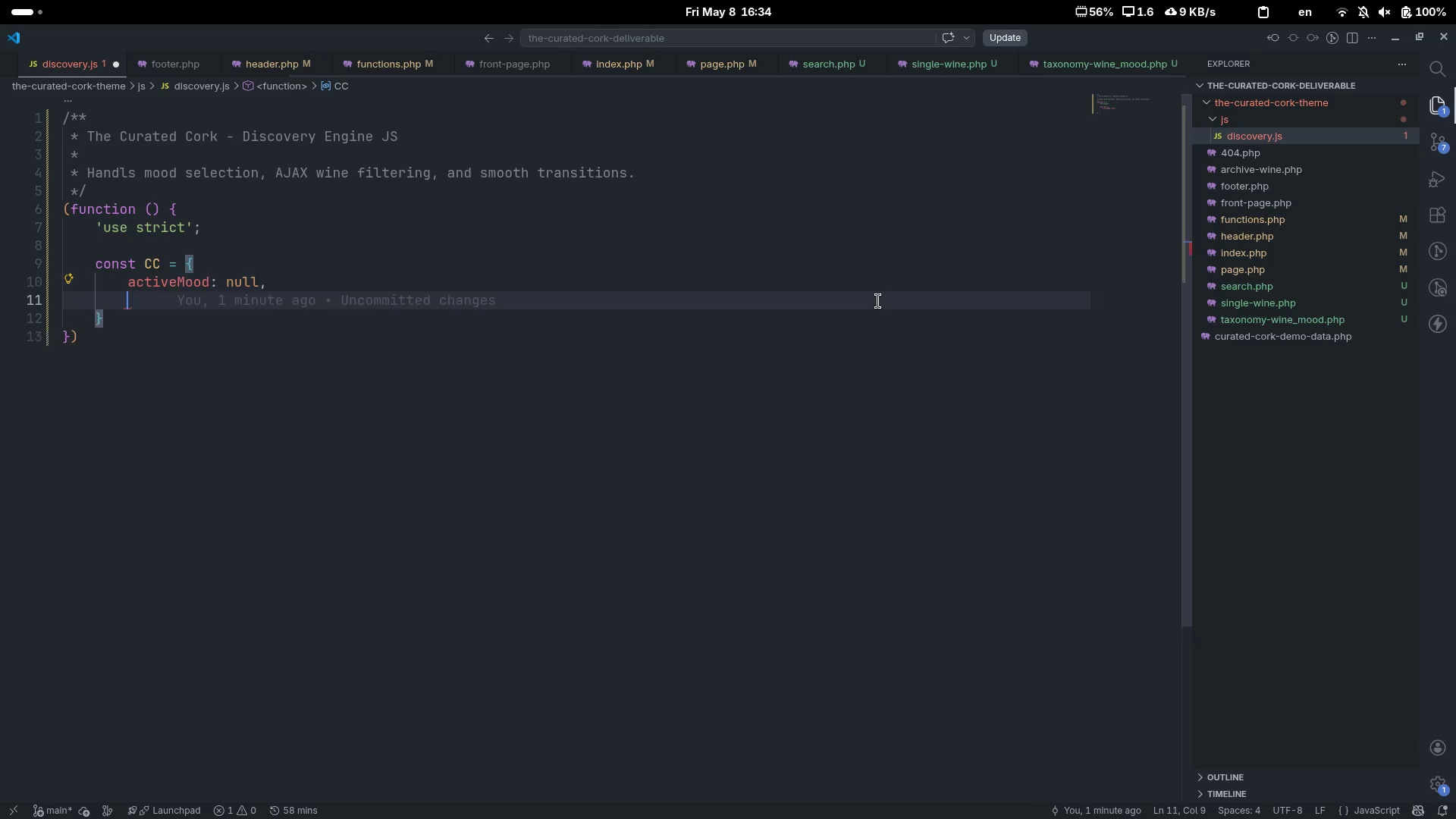 
key(Enter)
 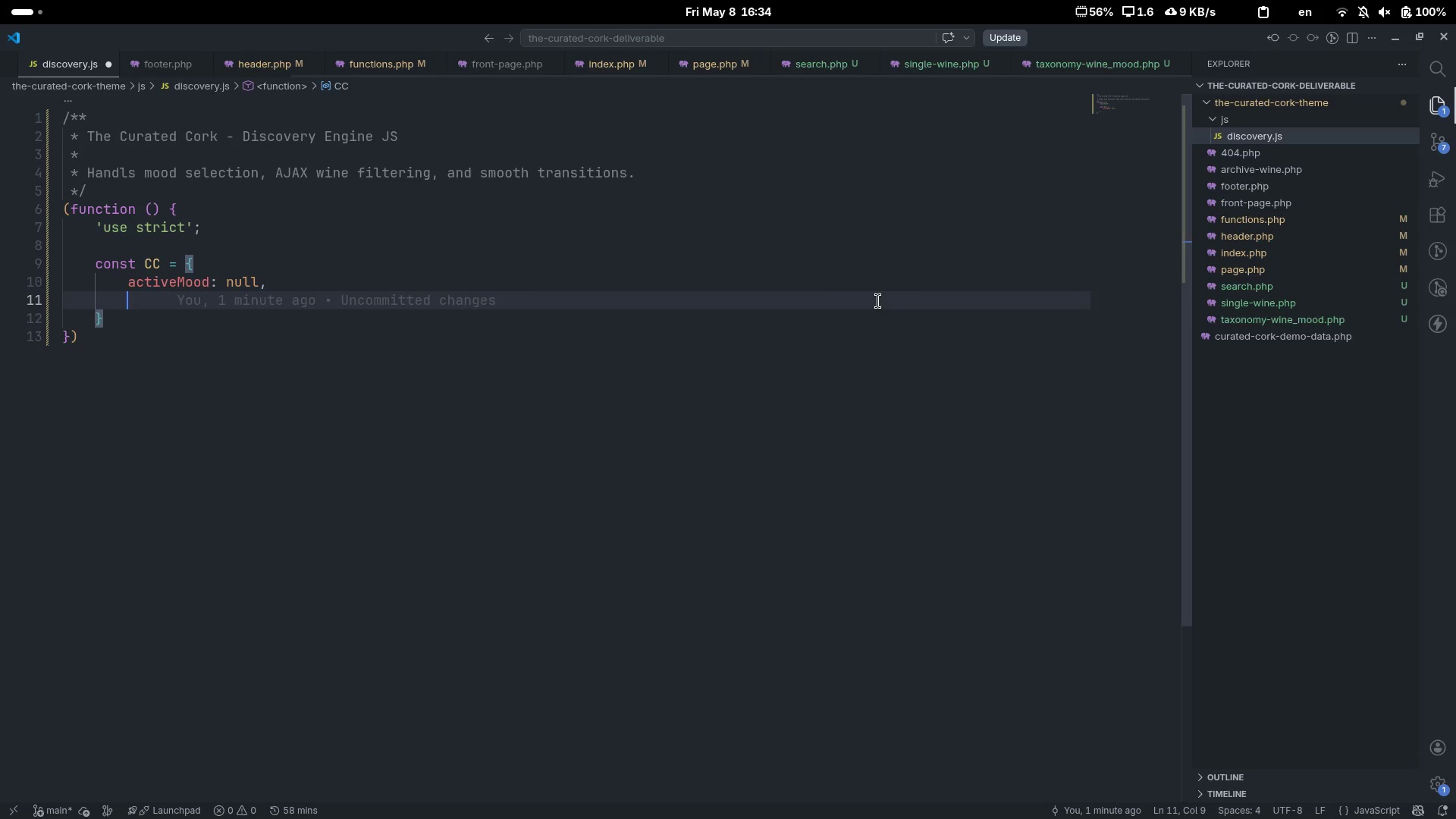 
type(isLoading )
key(Backspace)
type( )
key(Backspace)
type(: false,)
 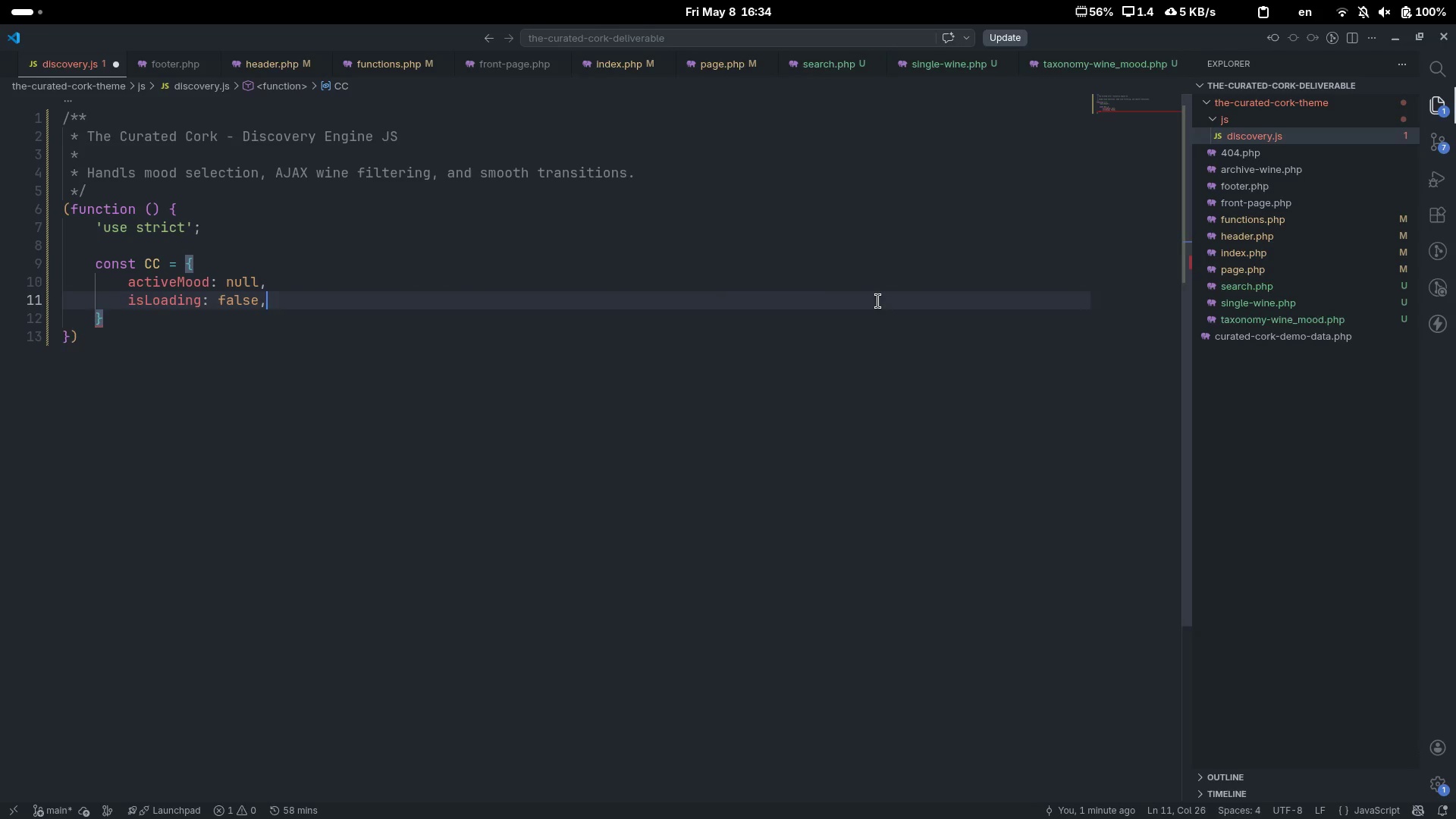 
key(Enter)
 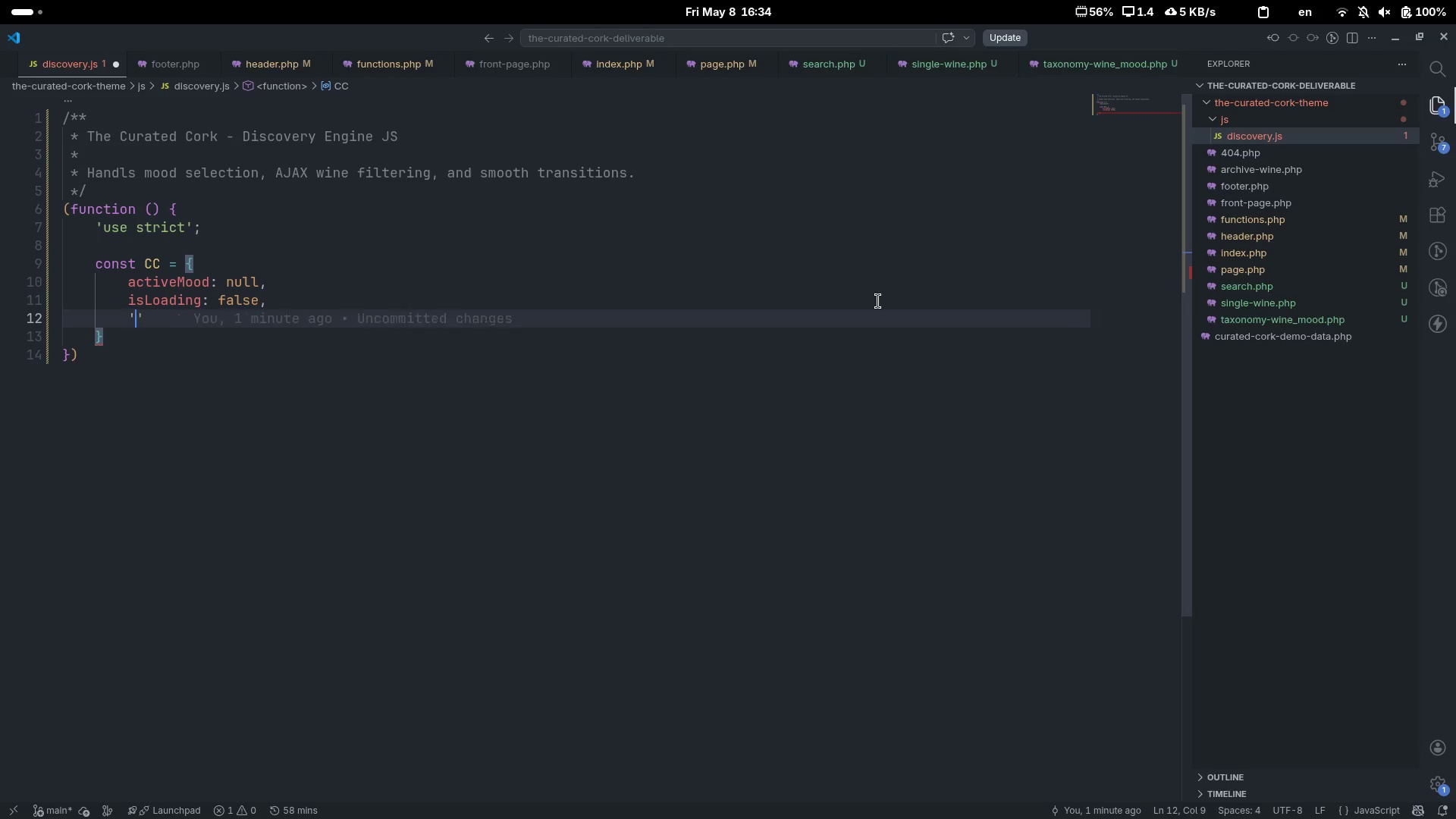 
type(')
key(Backspace)
type(grid: )
key(Tab)
 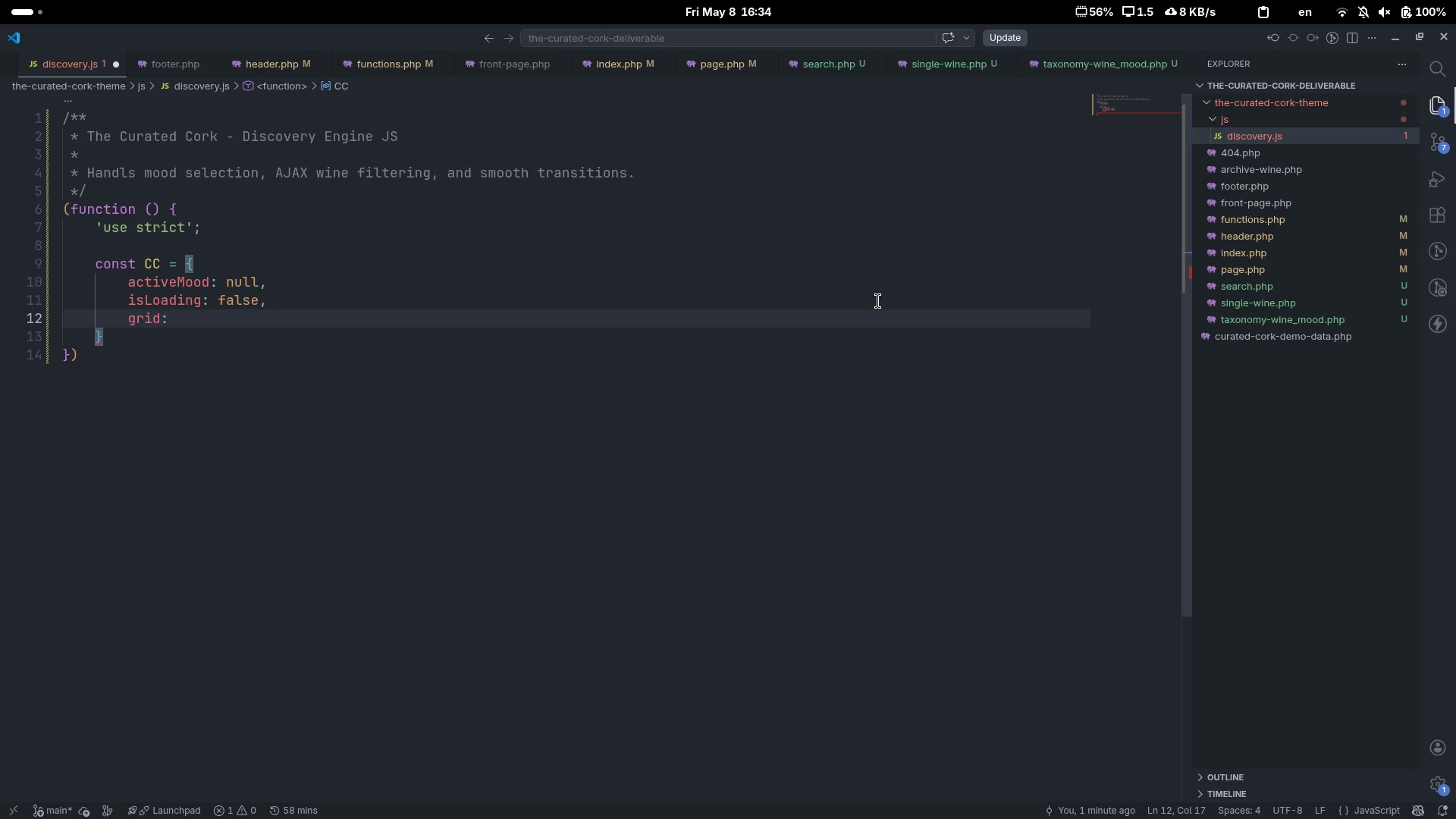 
key(Tab)
 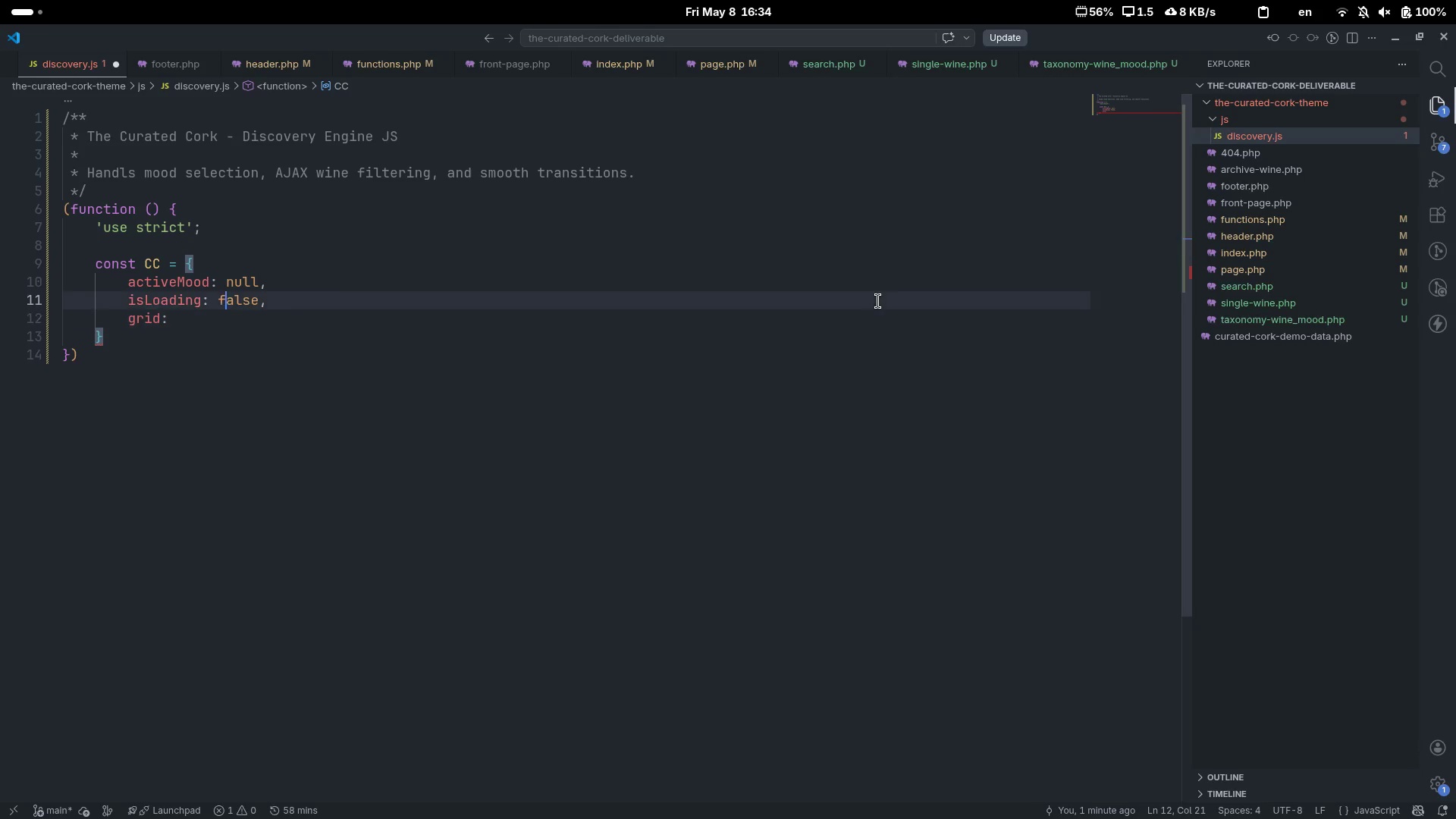 
key(ArrowUp)
 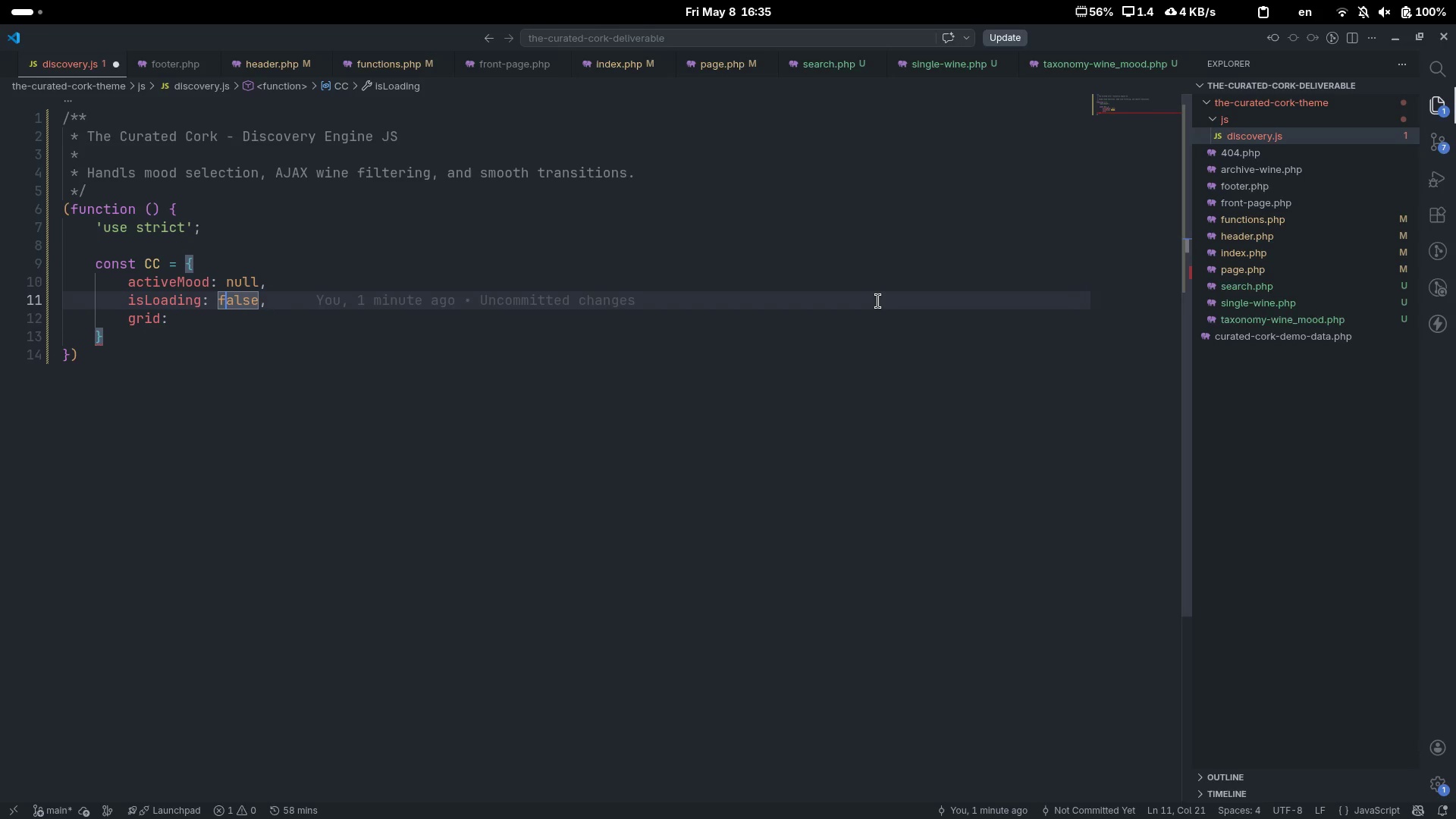 
key(Control+ControlLeft)
 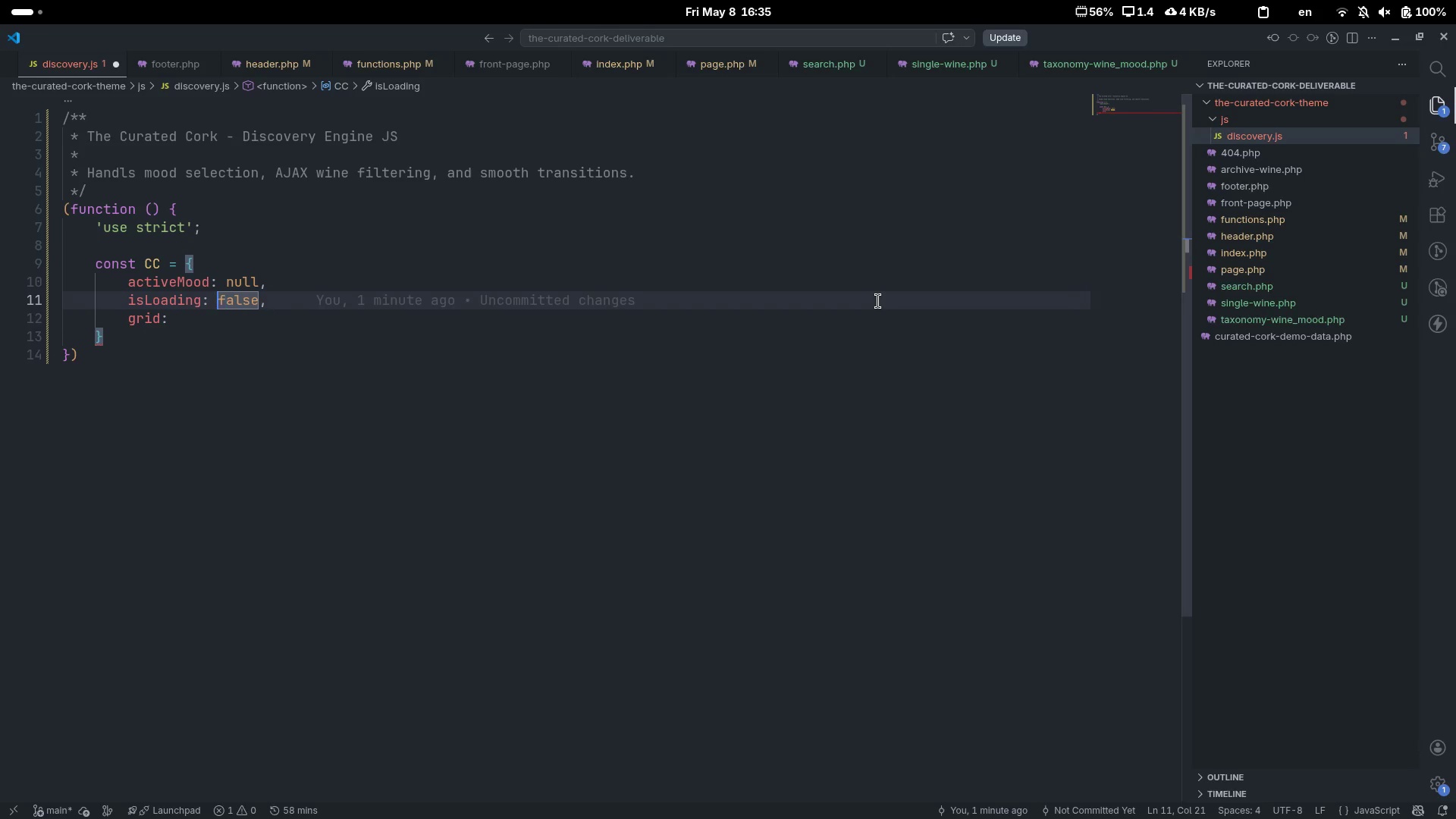 
key(Control+ArrowLeft)
 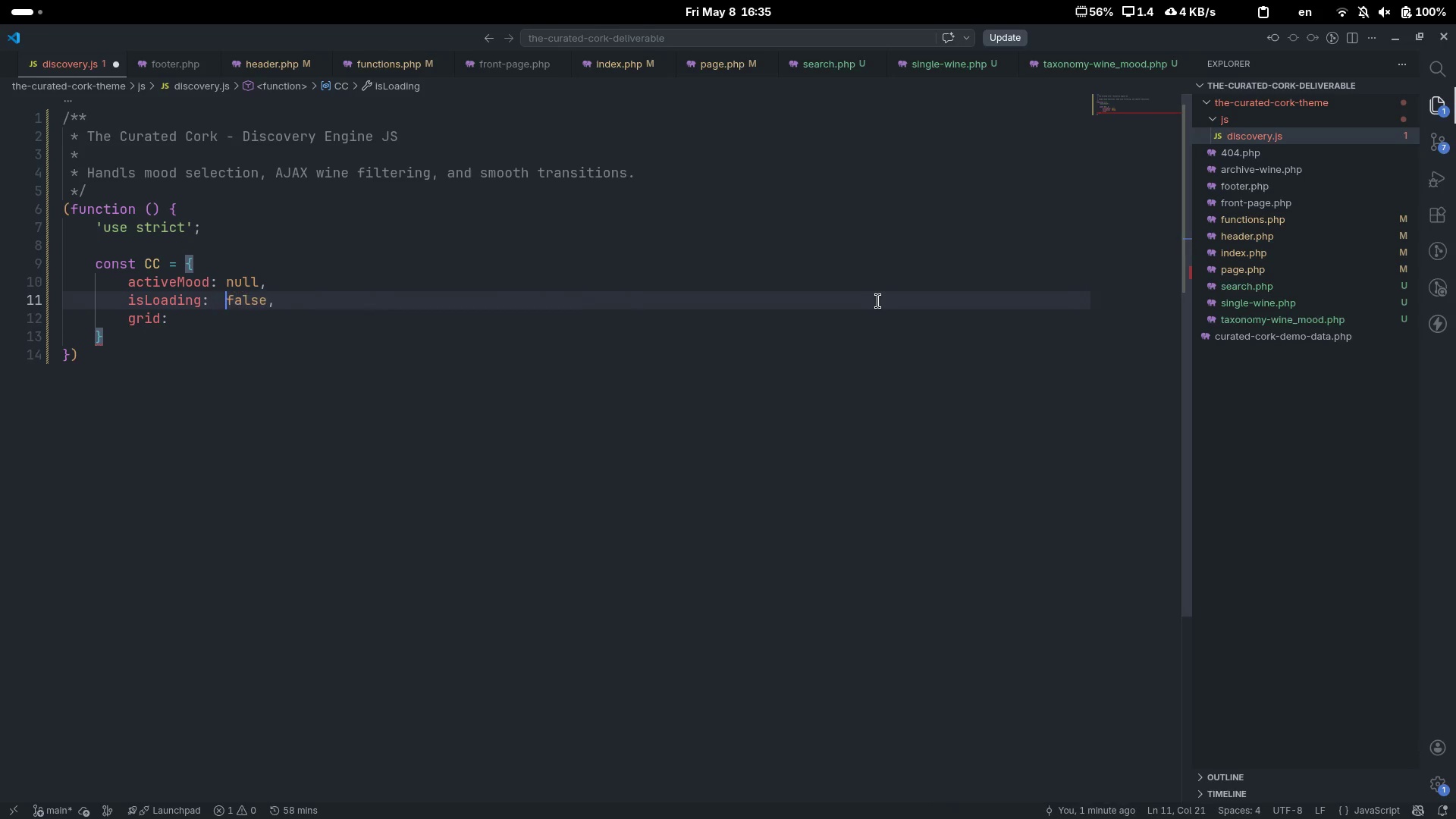 
key(Tab)
 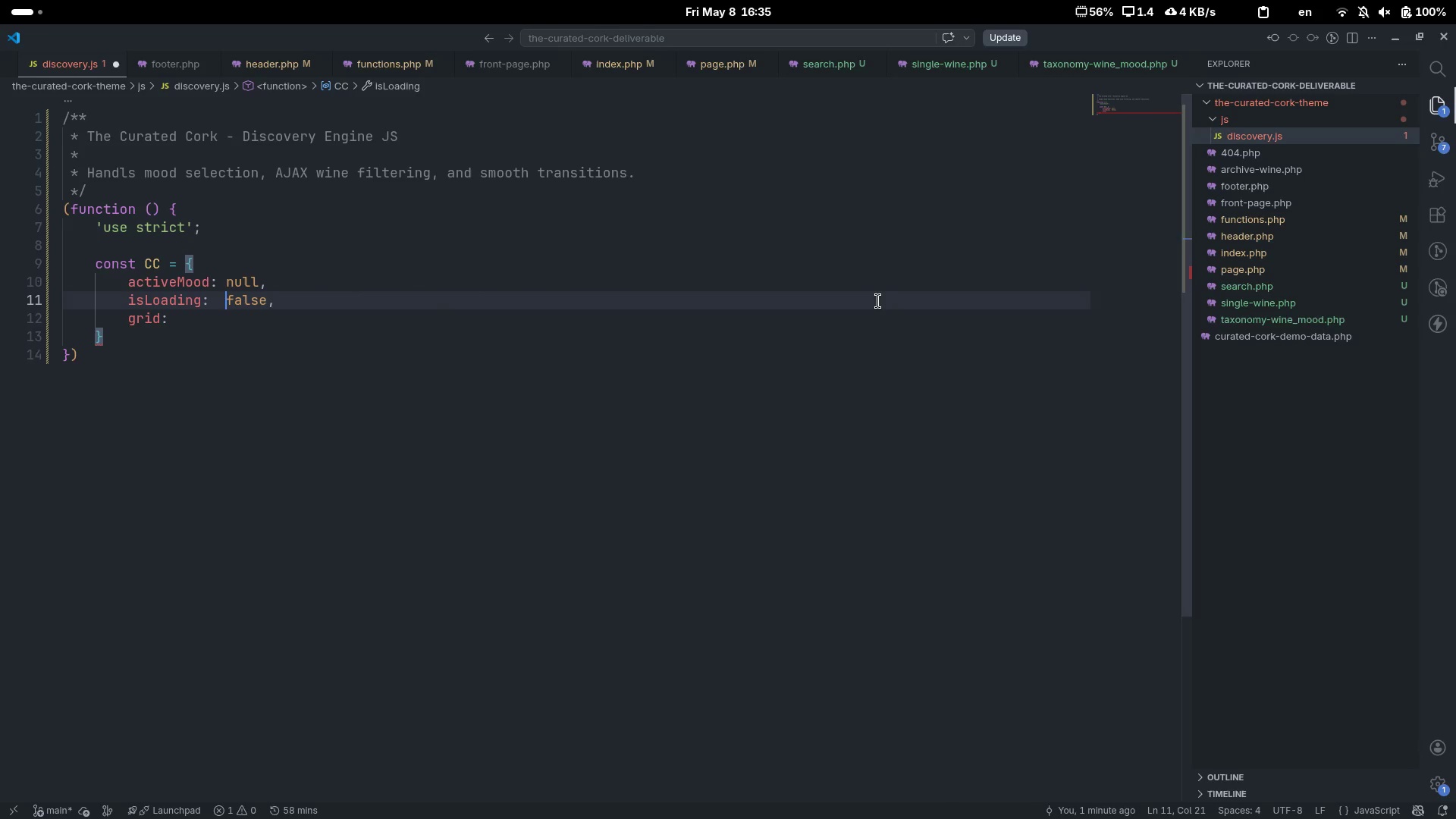 
key(ArrowUp)
 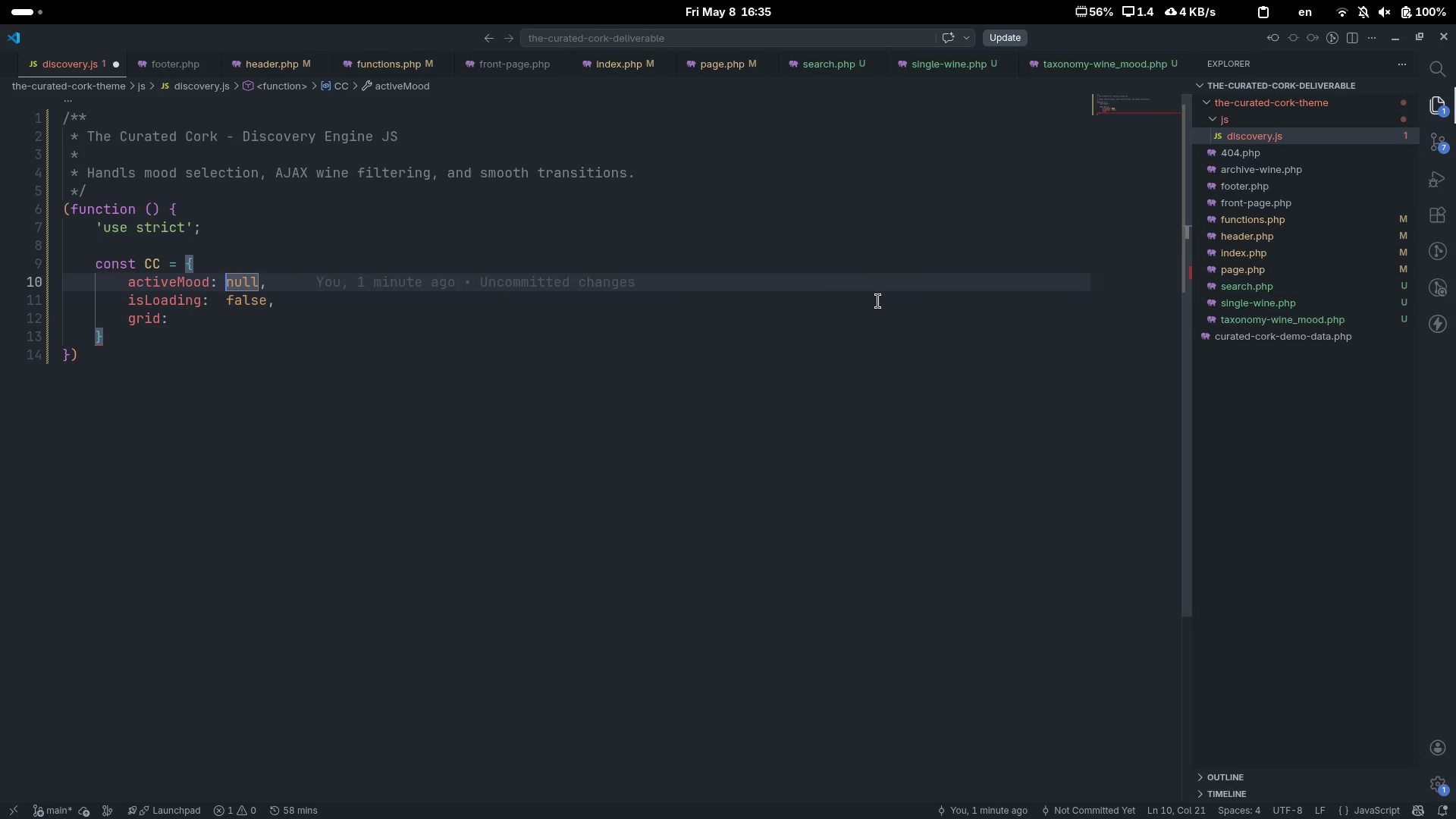 
key(ArrowDown)
 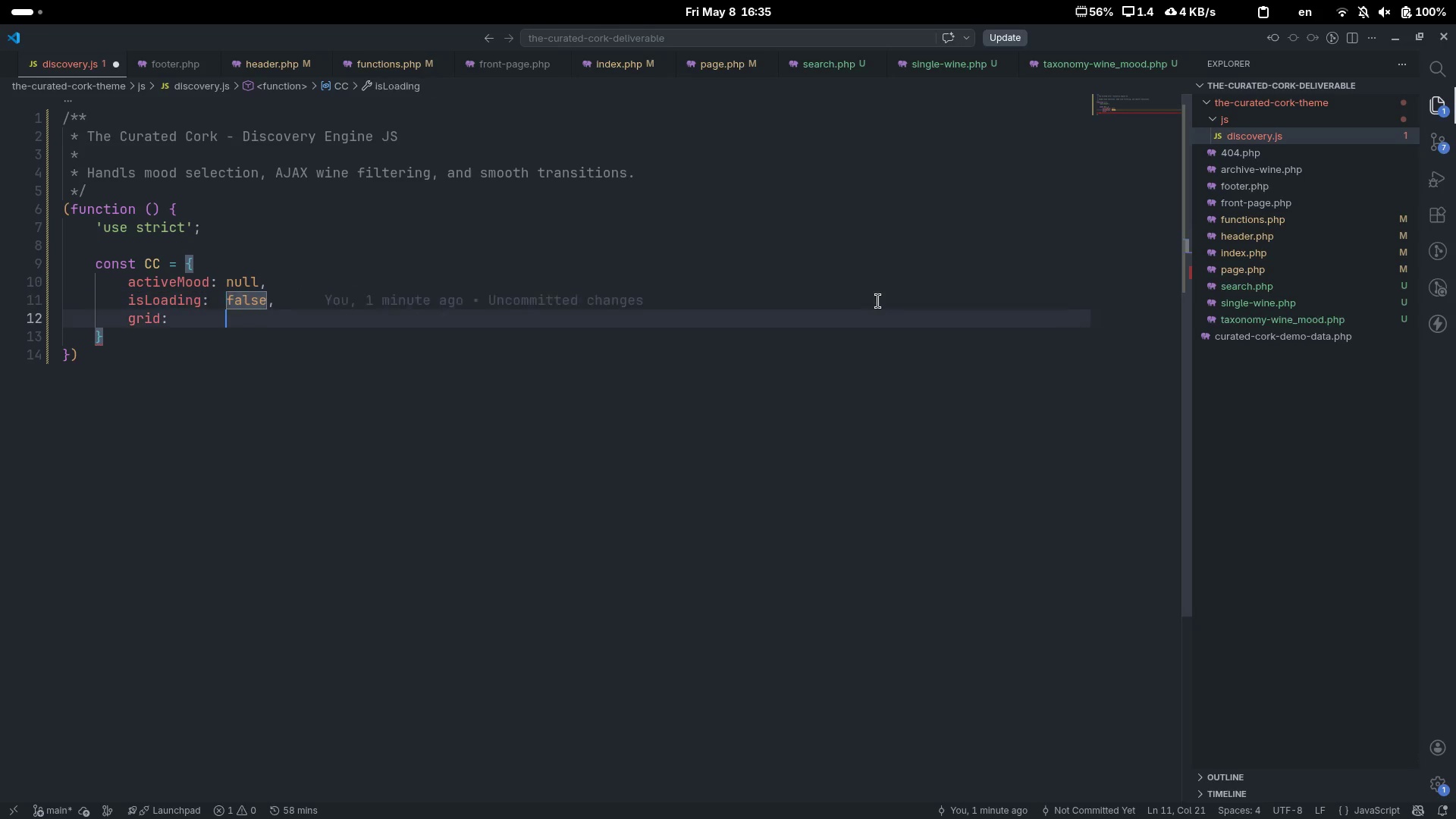 
key(ArrowDown)
 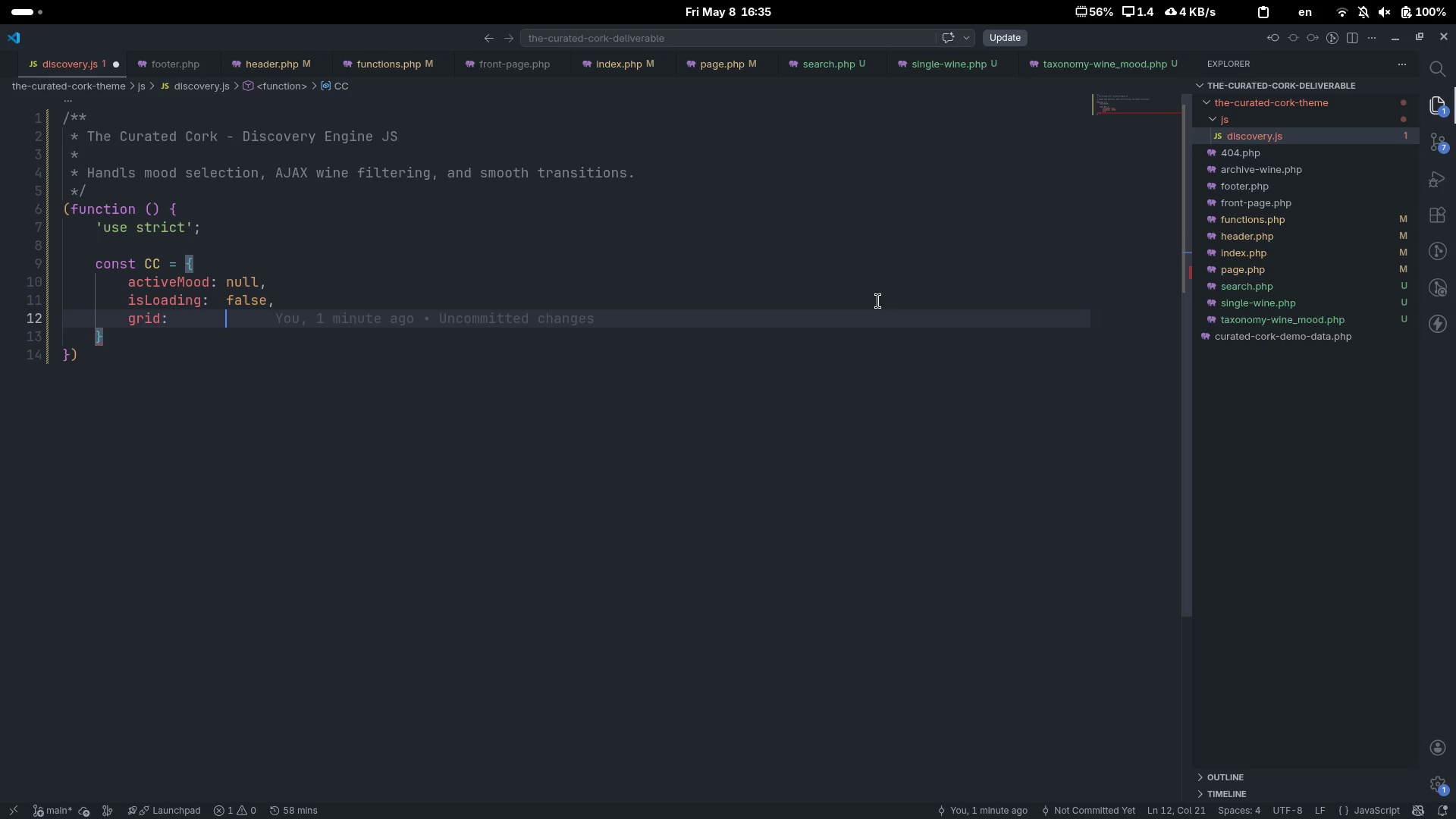 
type(null,)
 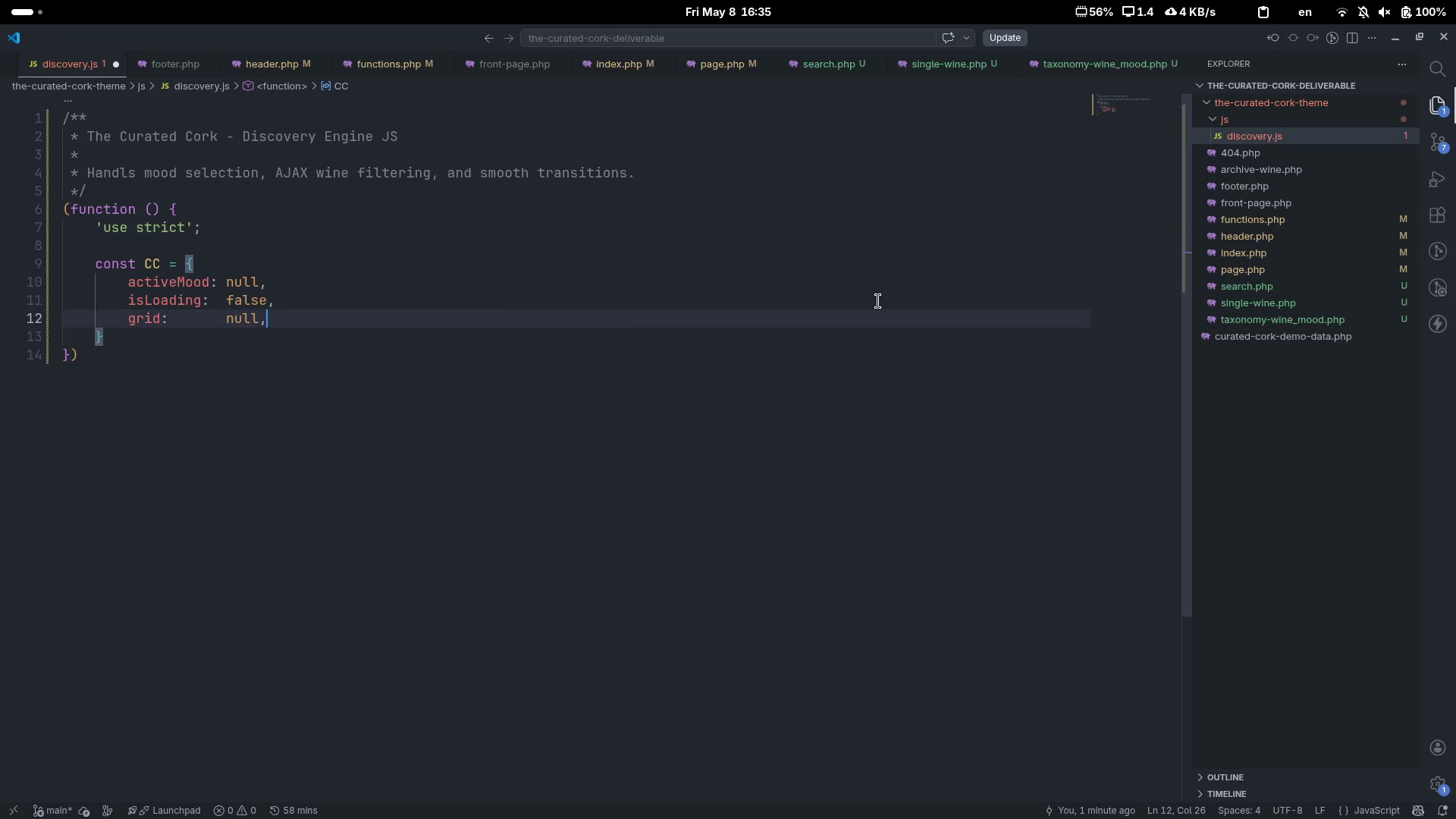 
key(Enter)
 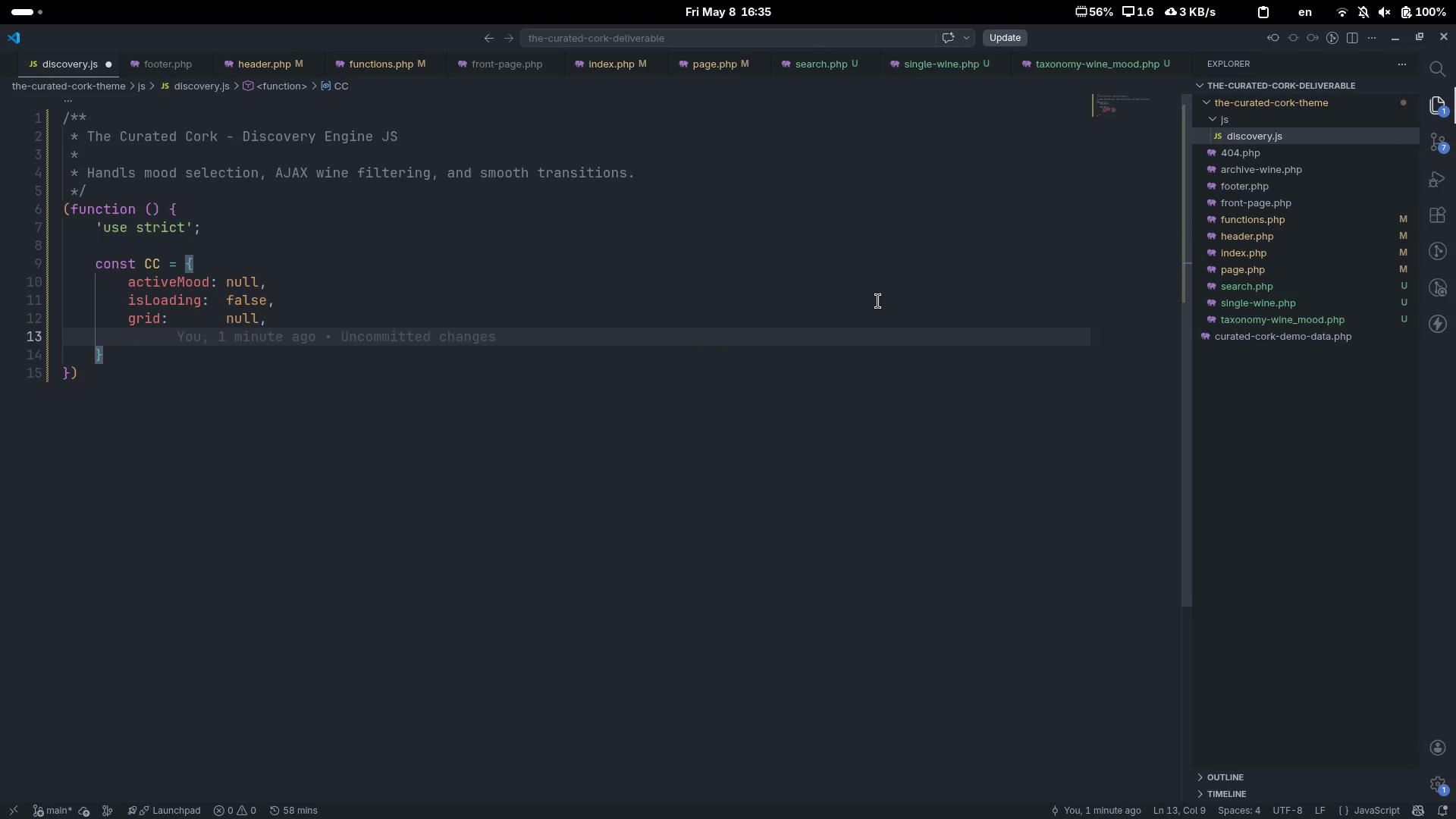 
type(titleEl:)
key(Tab)
type(null,)
 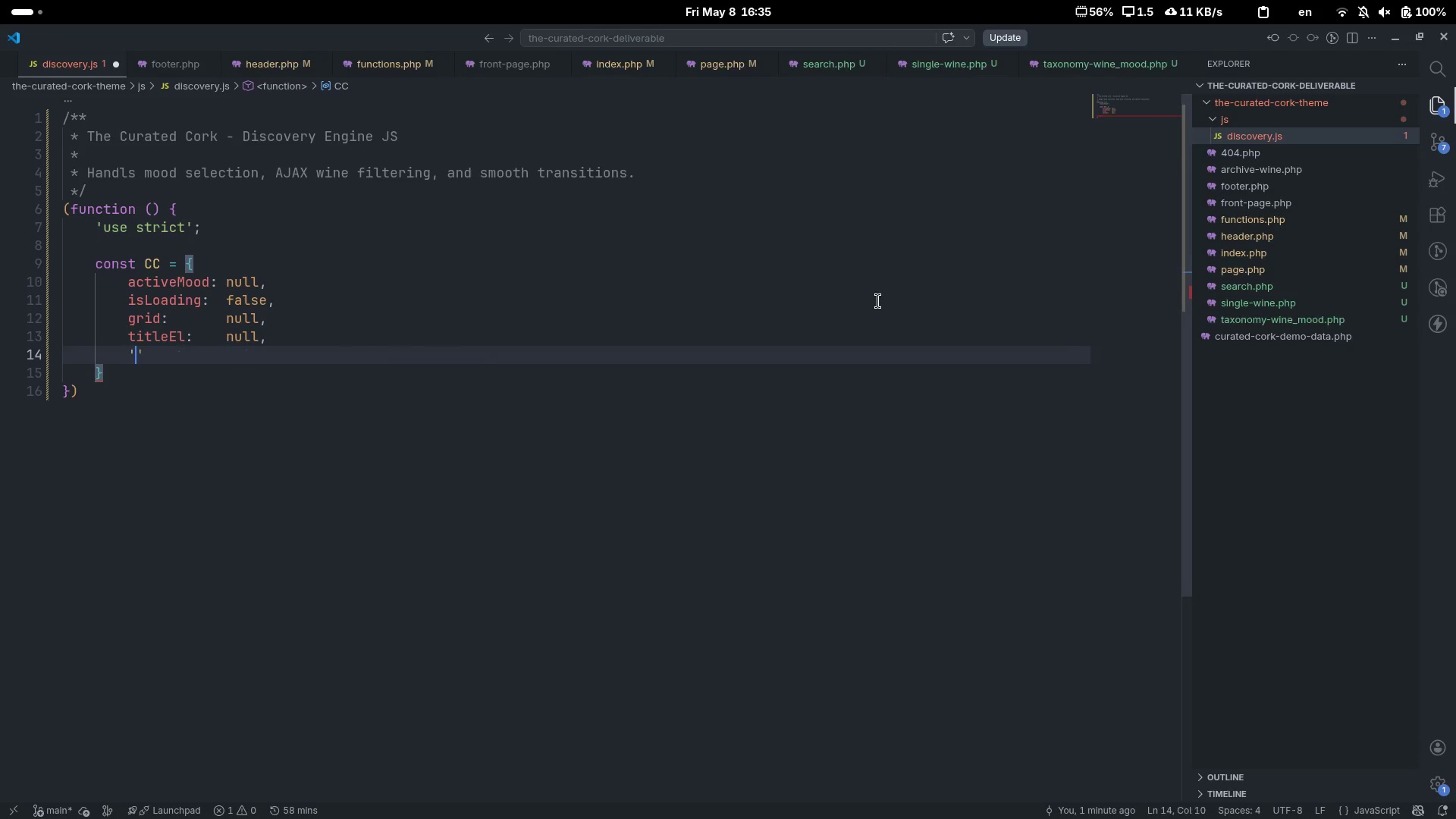 
 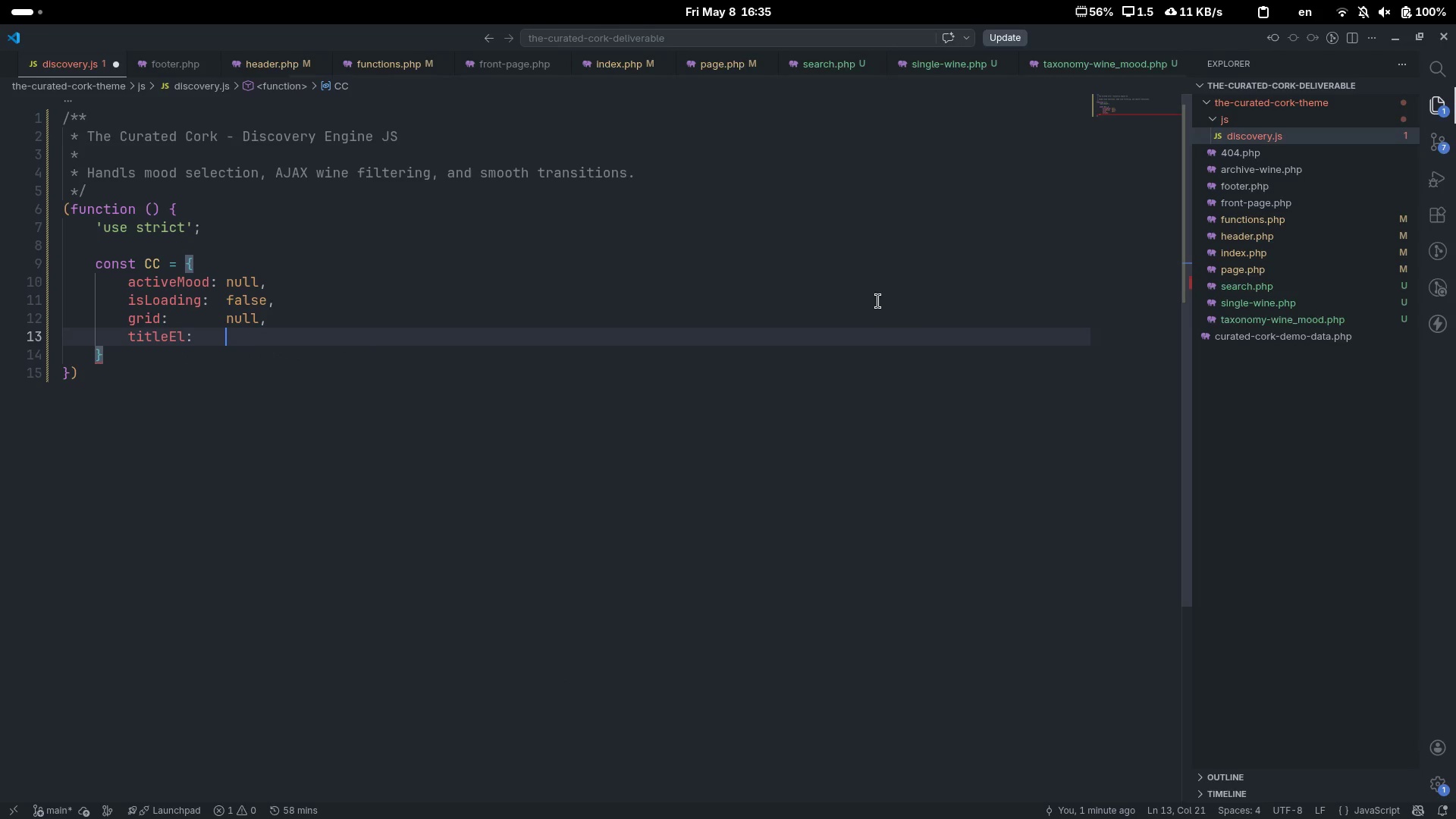 
key(Enter)
 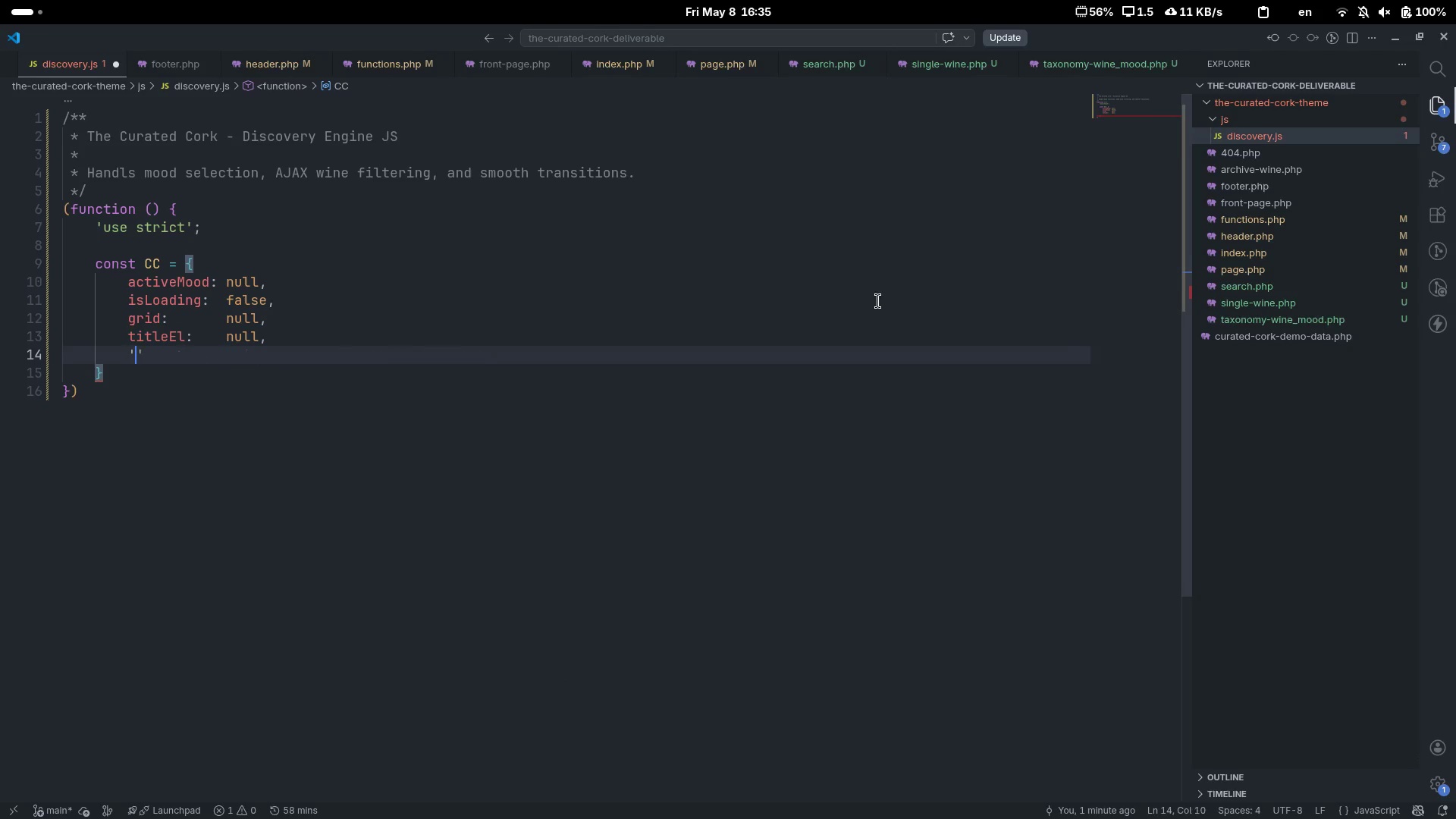 
type(')
key(Backspace)
type(countR)
key(Backspace)
type(El:)
key(Tab)
type(null,)
 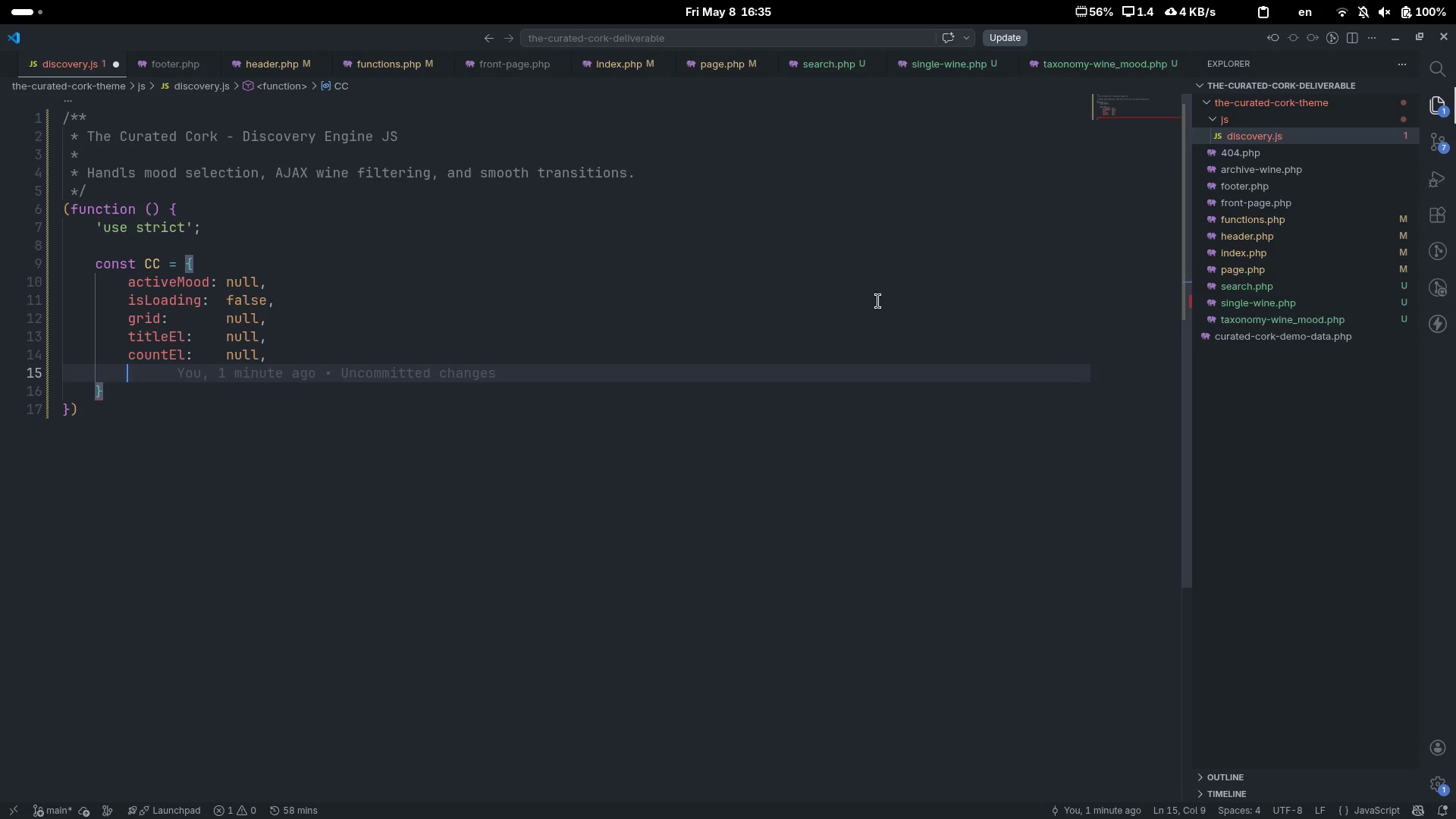 
 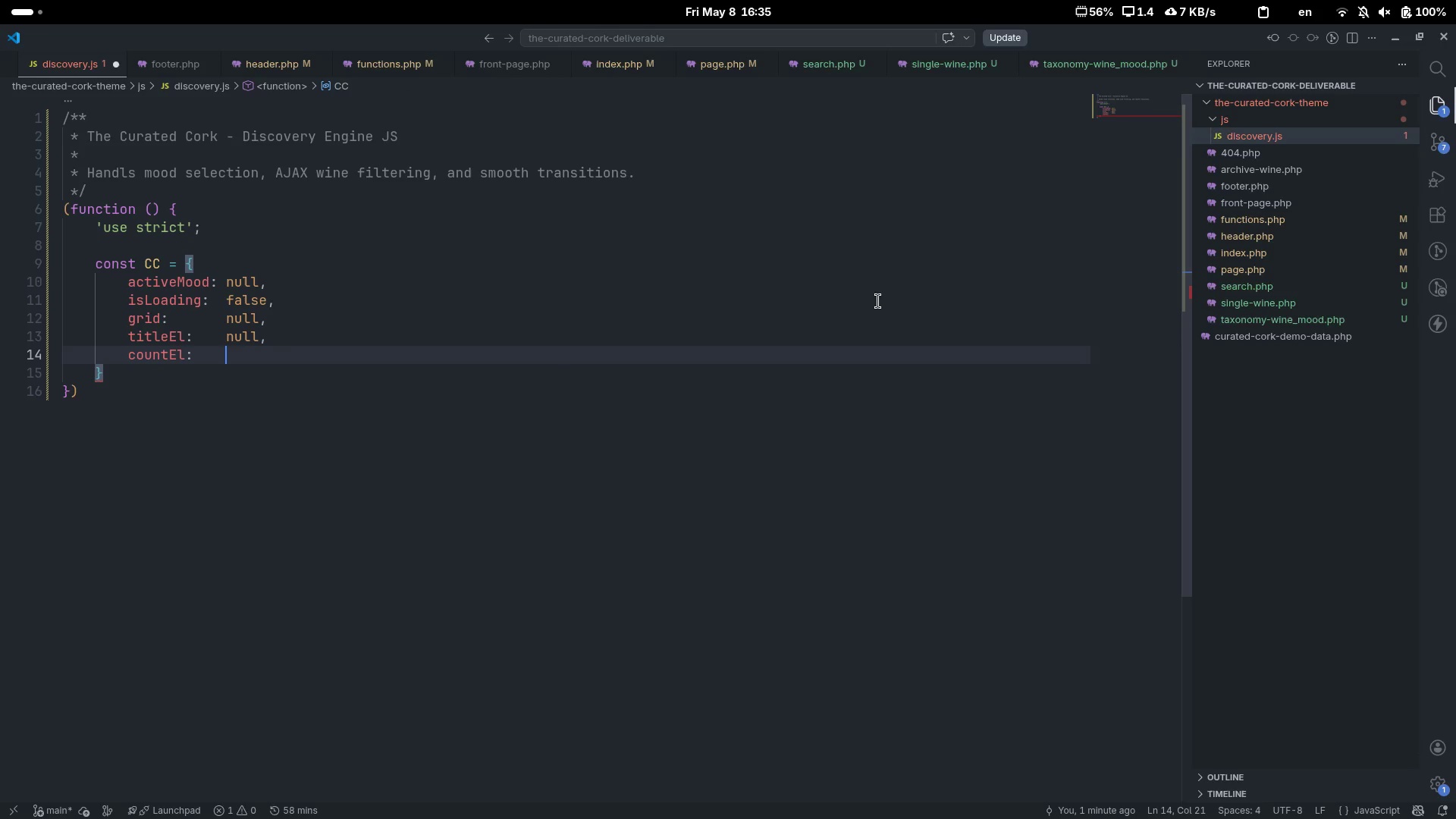 
key(Enter)
 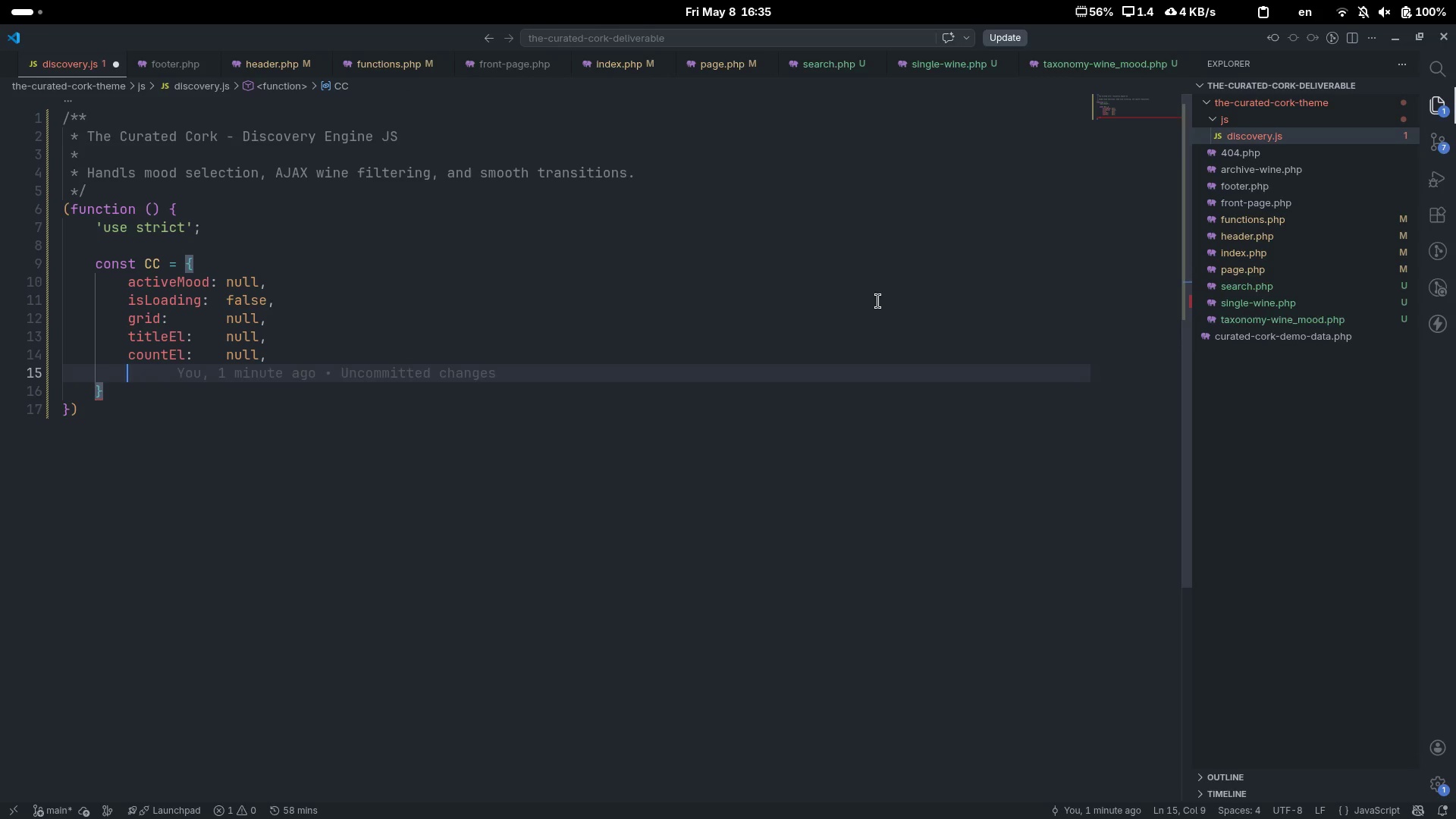 
type(')
key(Backspace)
type(cards:)
key(Tab)
key(Tab)
type(null,)
 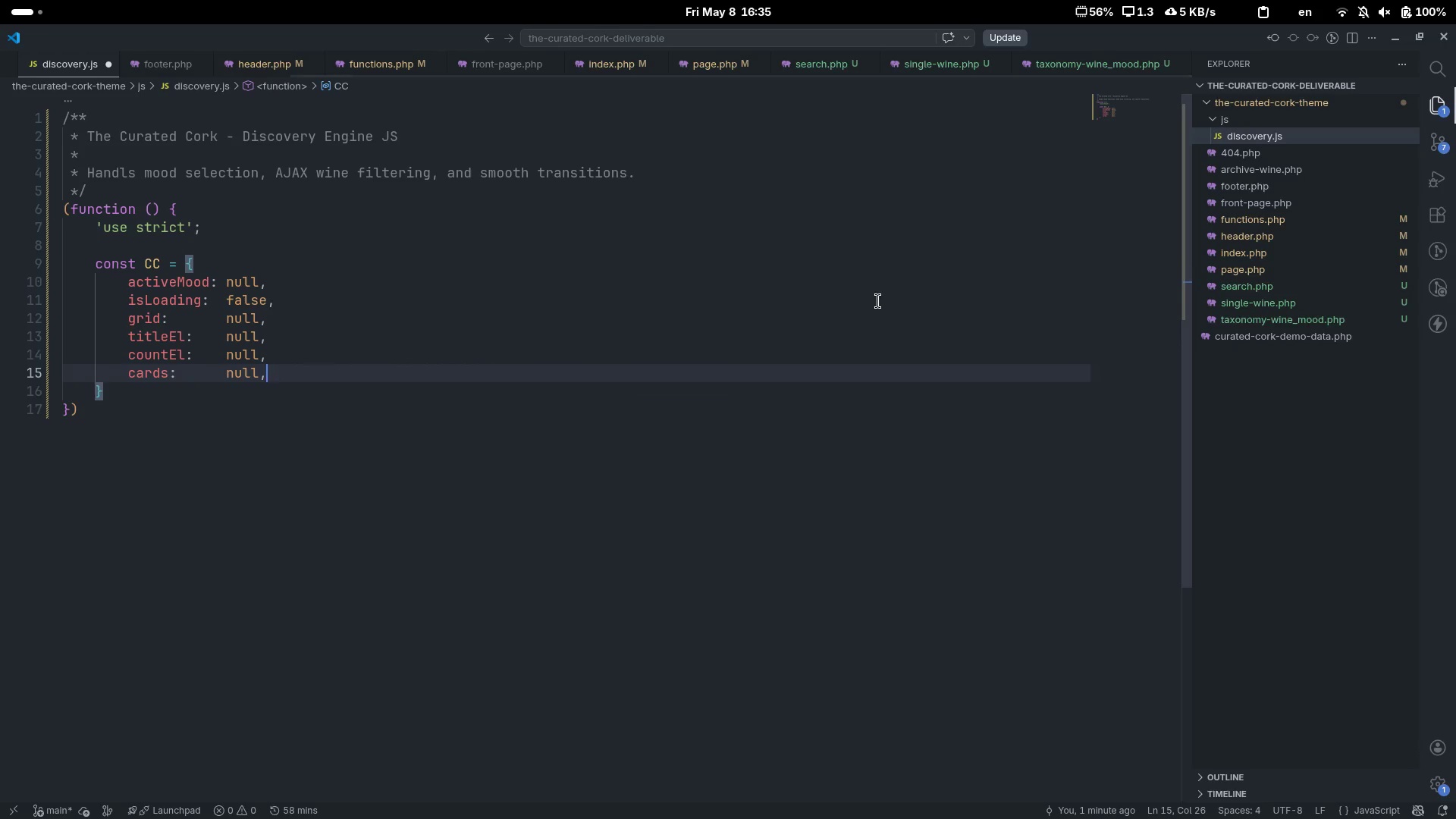 
key(Enter)
 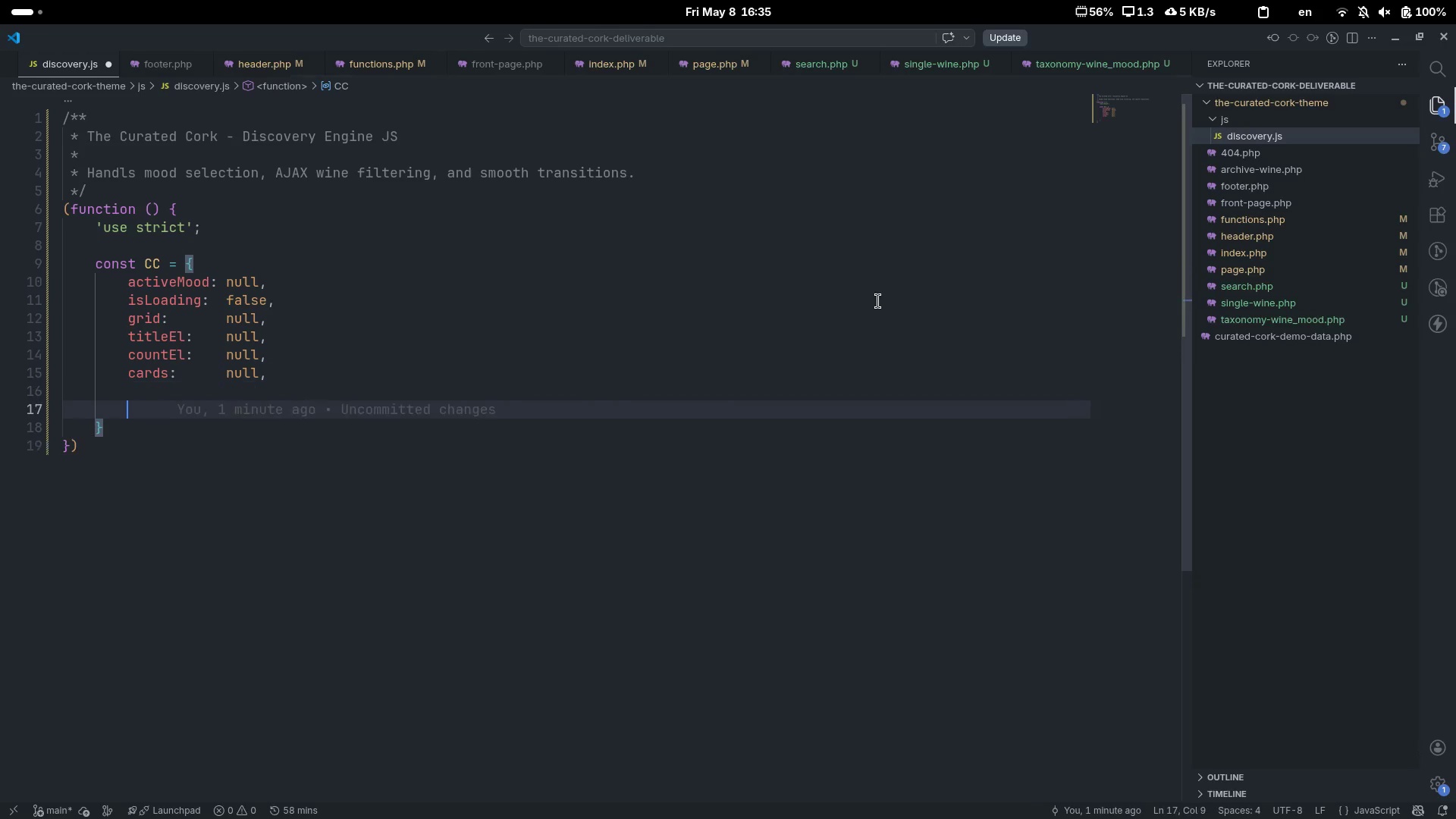 
key(Enter)
 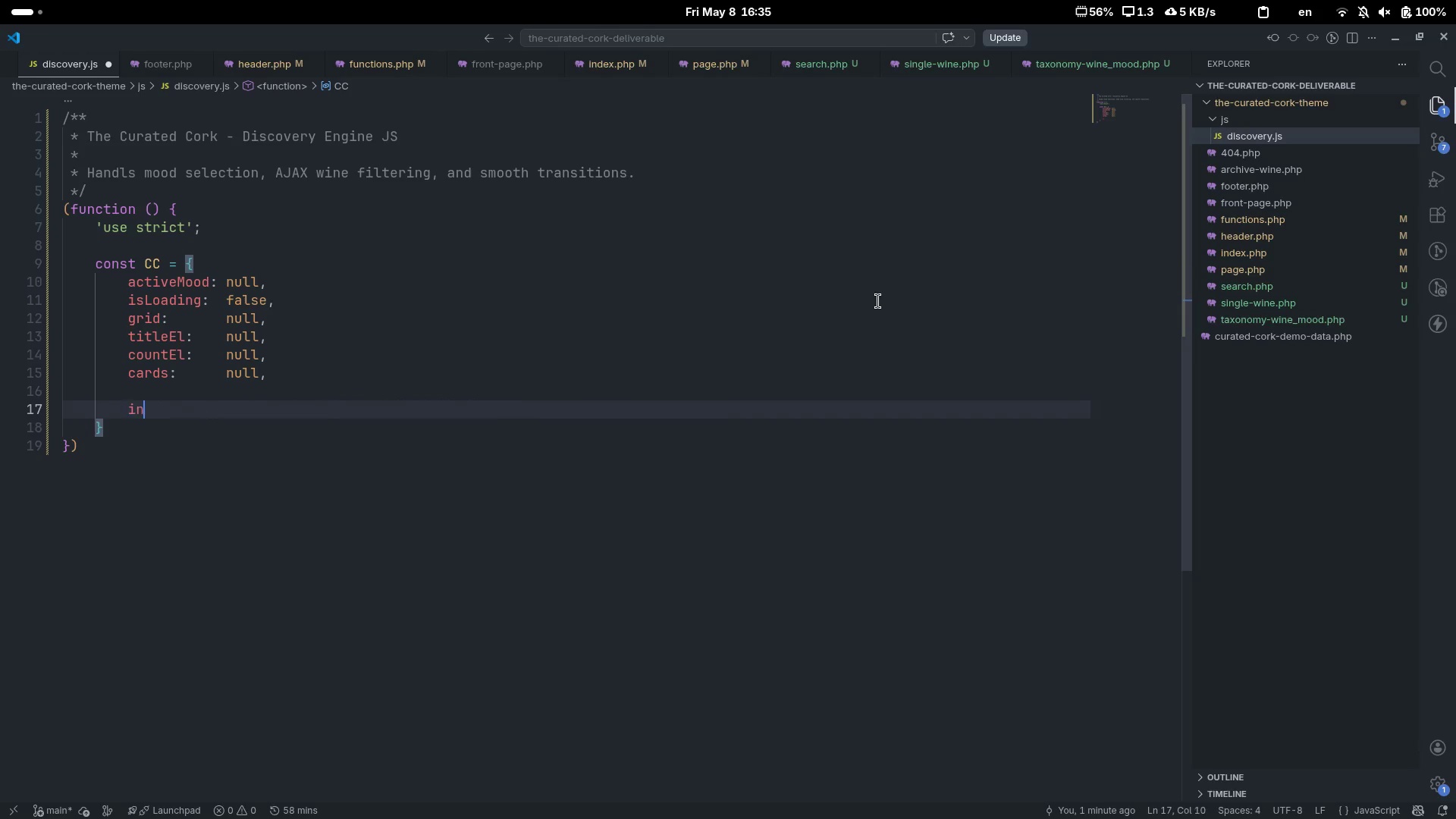 
type(init() {)
 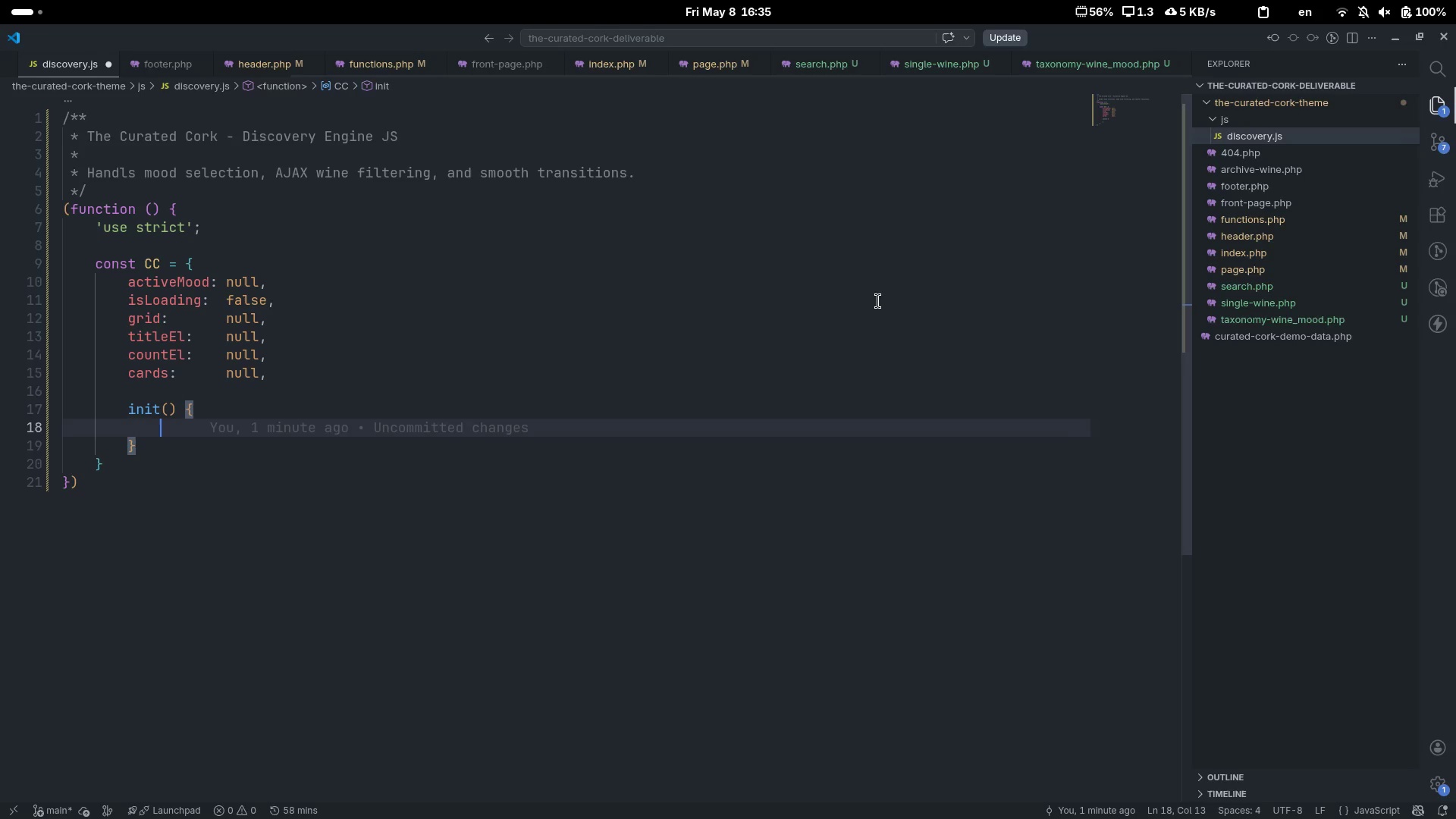 
 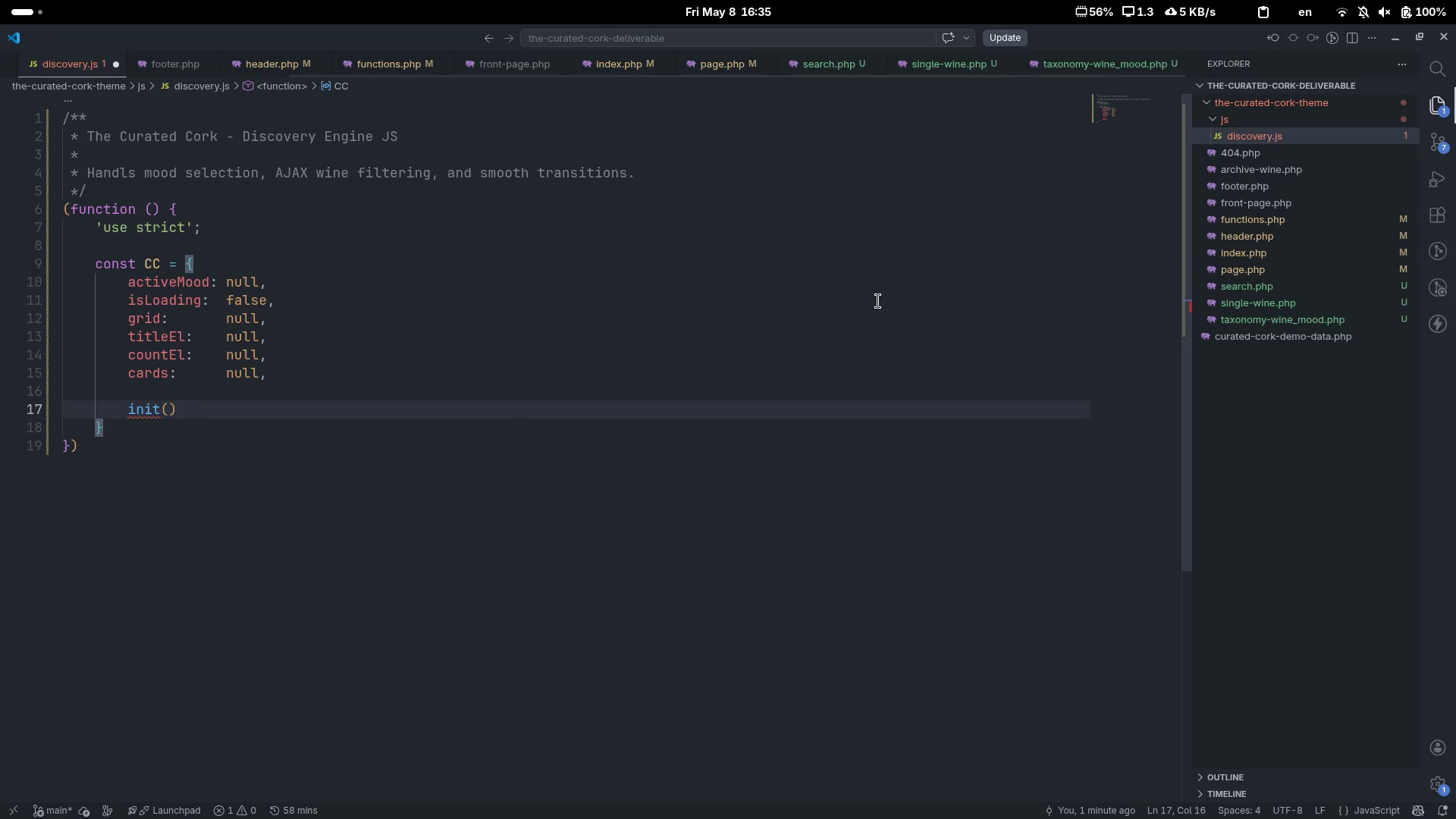 
key(Enter)
 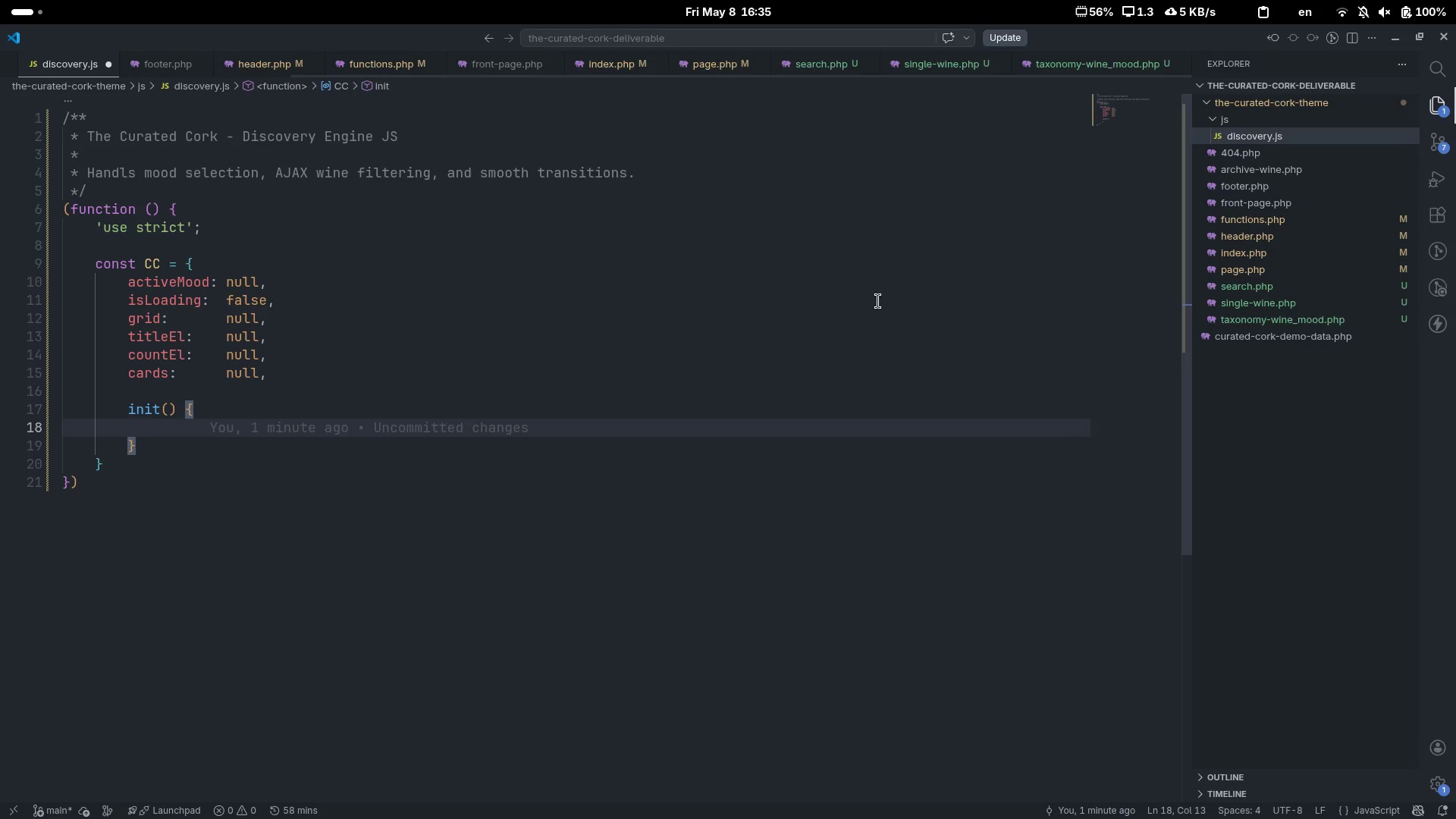 
scroll: coordinate [878, 301], scroll_direction: down, amount: 5.0
 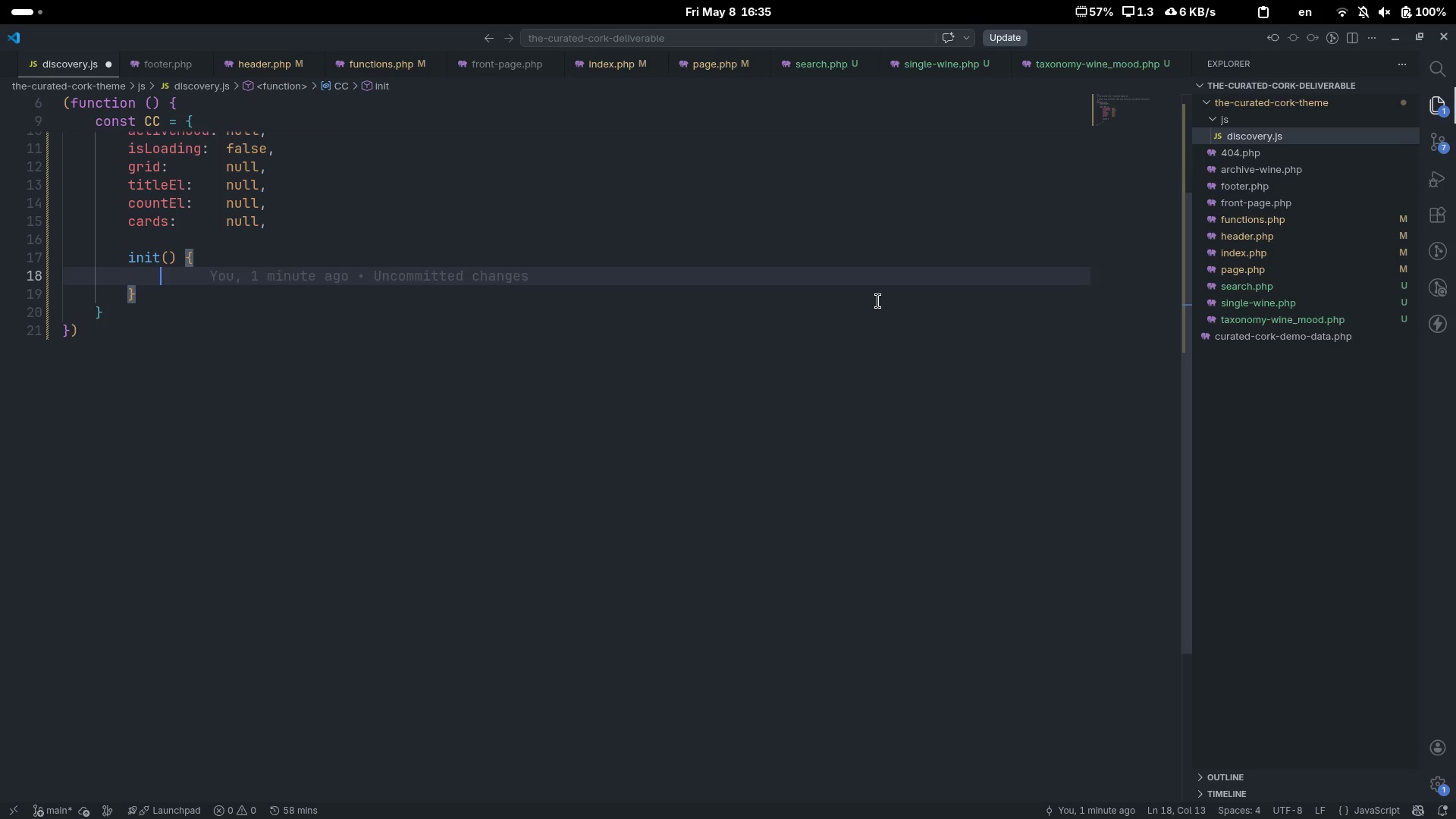 
type(thos.)
 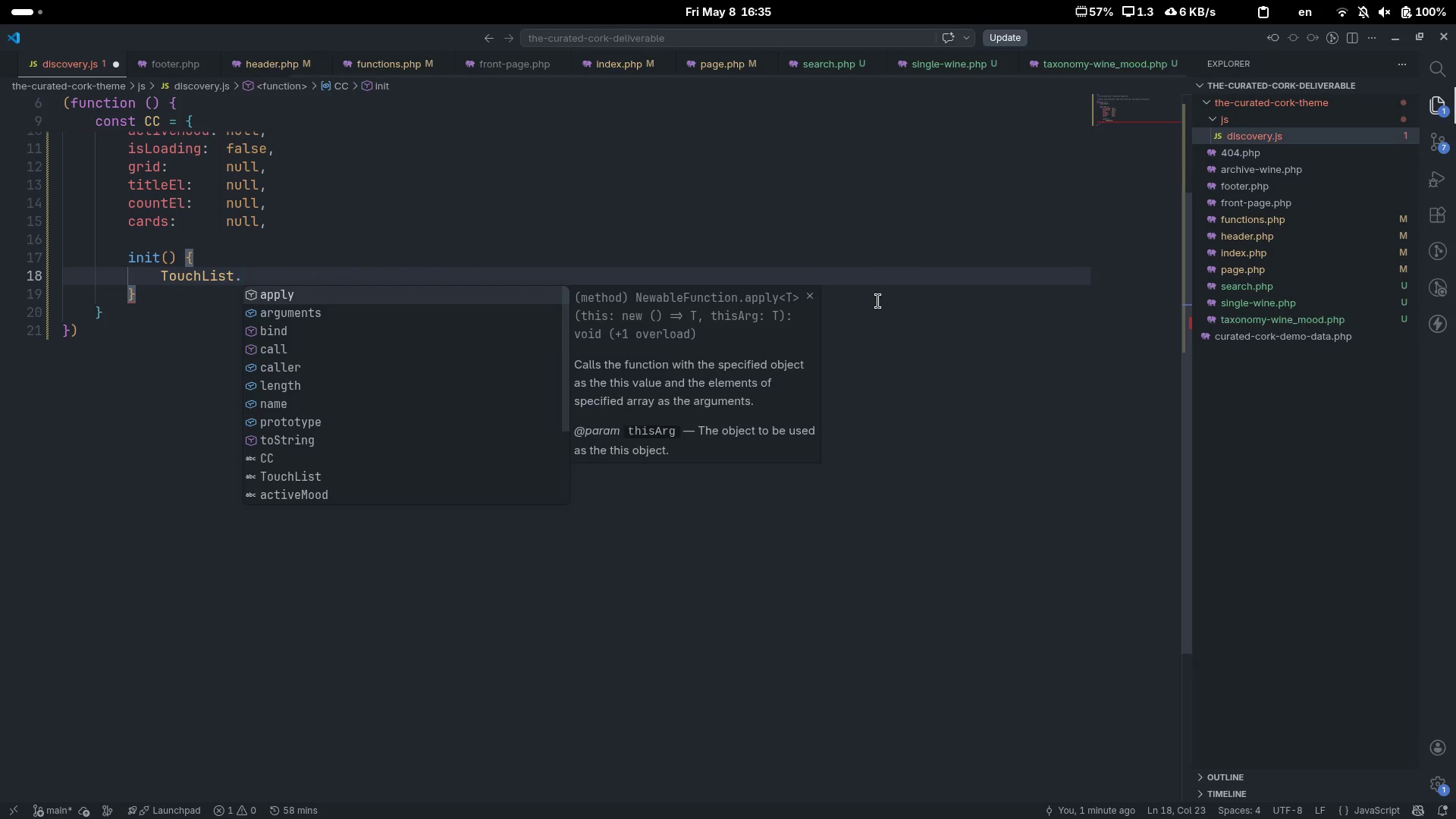 
key(Control+Backspace)
 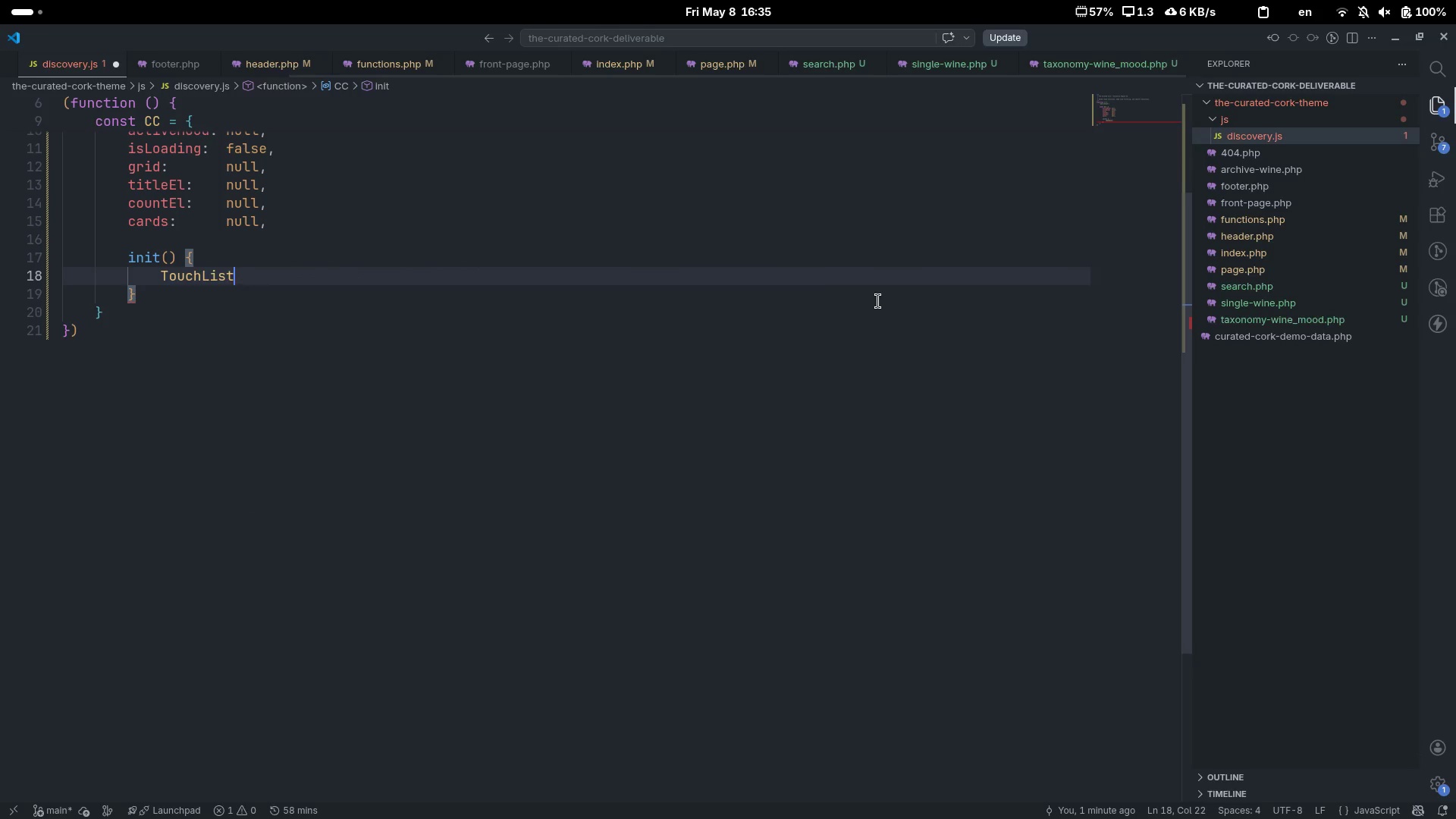 
key(Control+Backspace)
 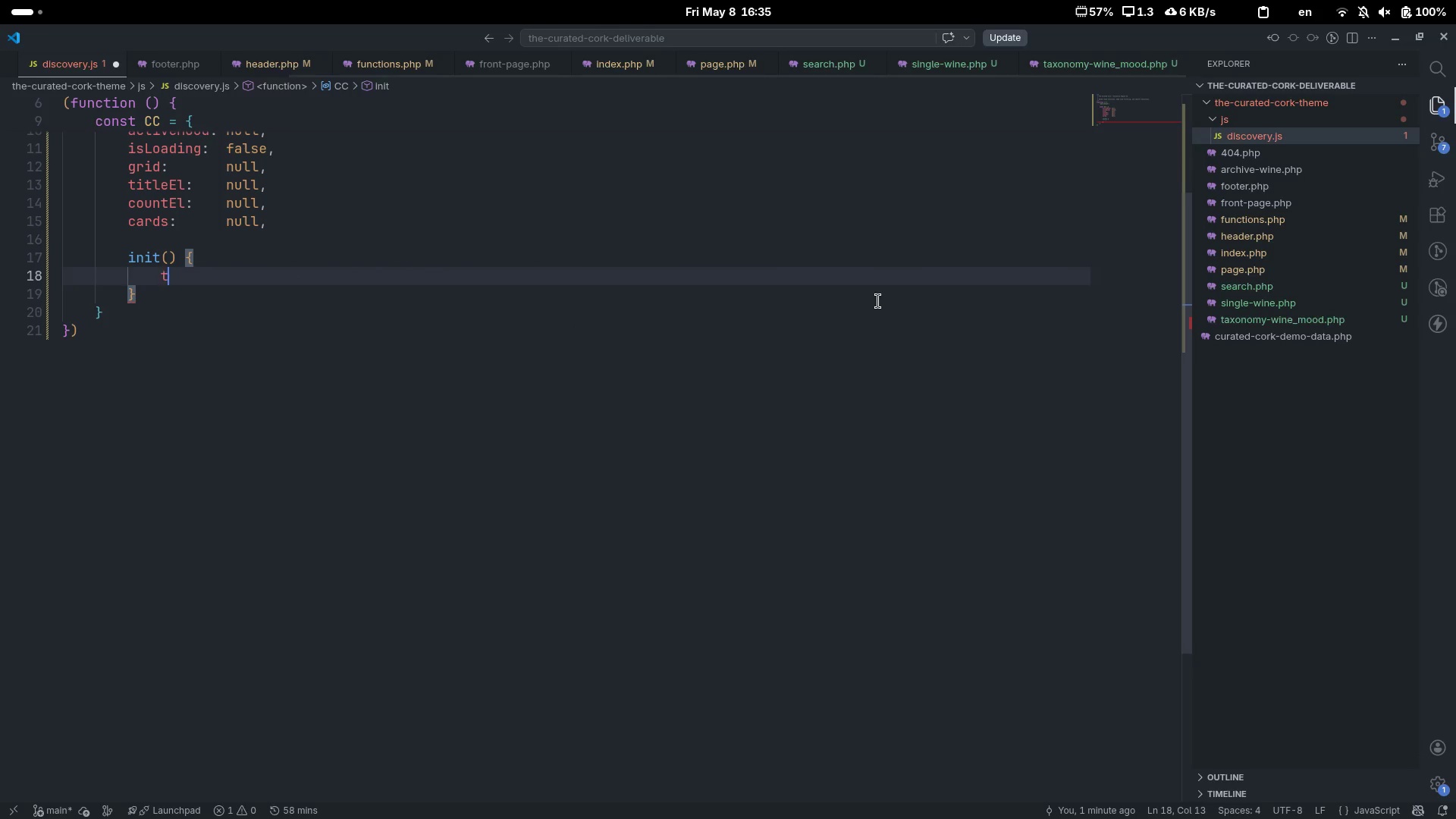 
type(this.gdi)
key(Backspace)
key(Backspace)
type(eif)
key(Backspace)
key(Backspace)
key(Backspace)
type(rid  )
key(Backspace)
type(= document.getelemen)
key(Tab)
type(')
key(Backspace)
type(('cc-wine-grid)
 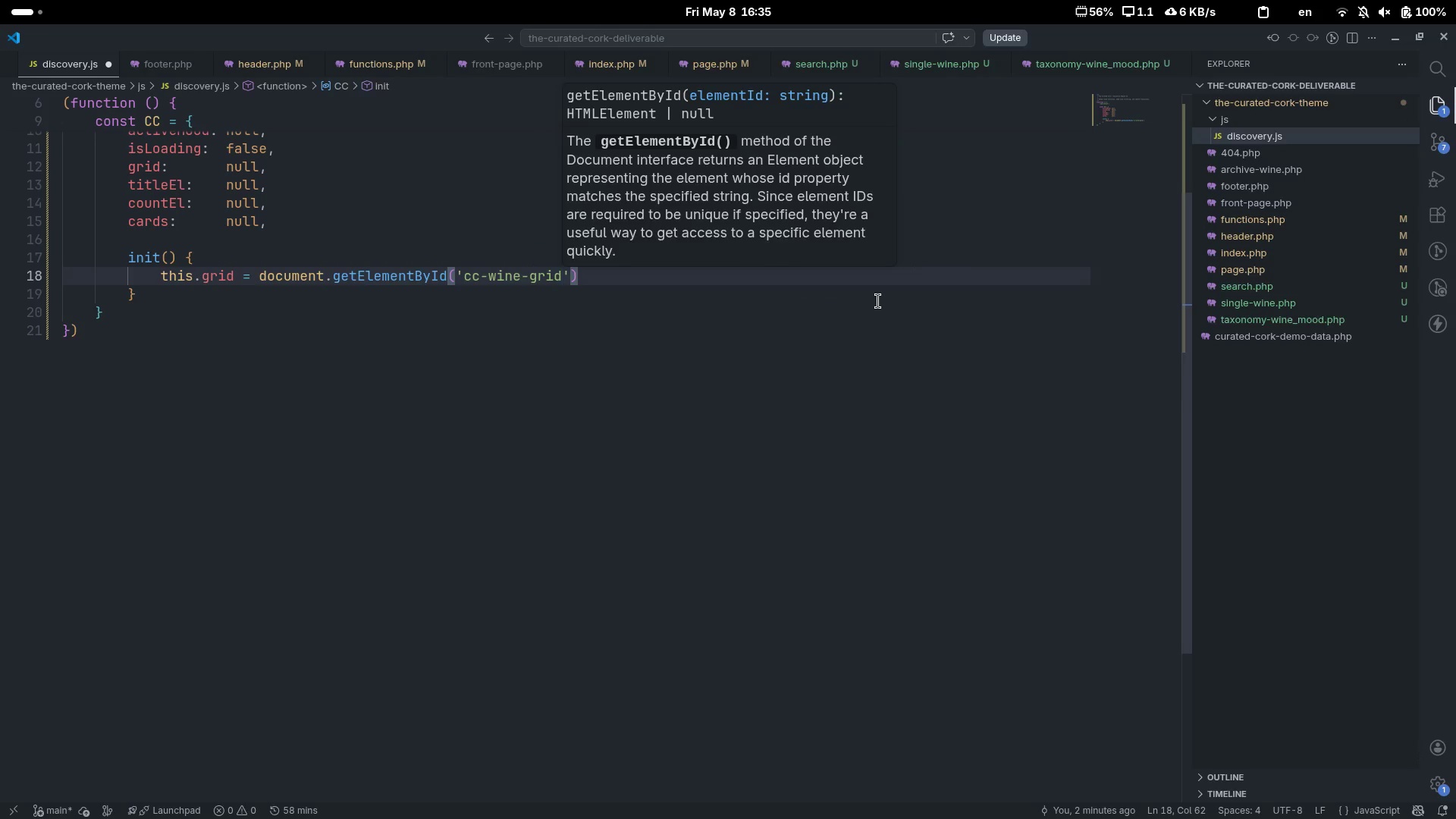 
 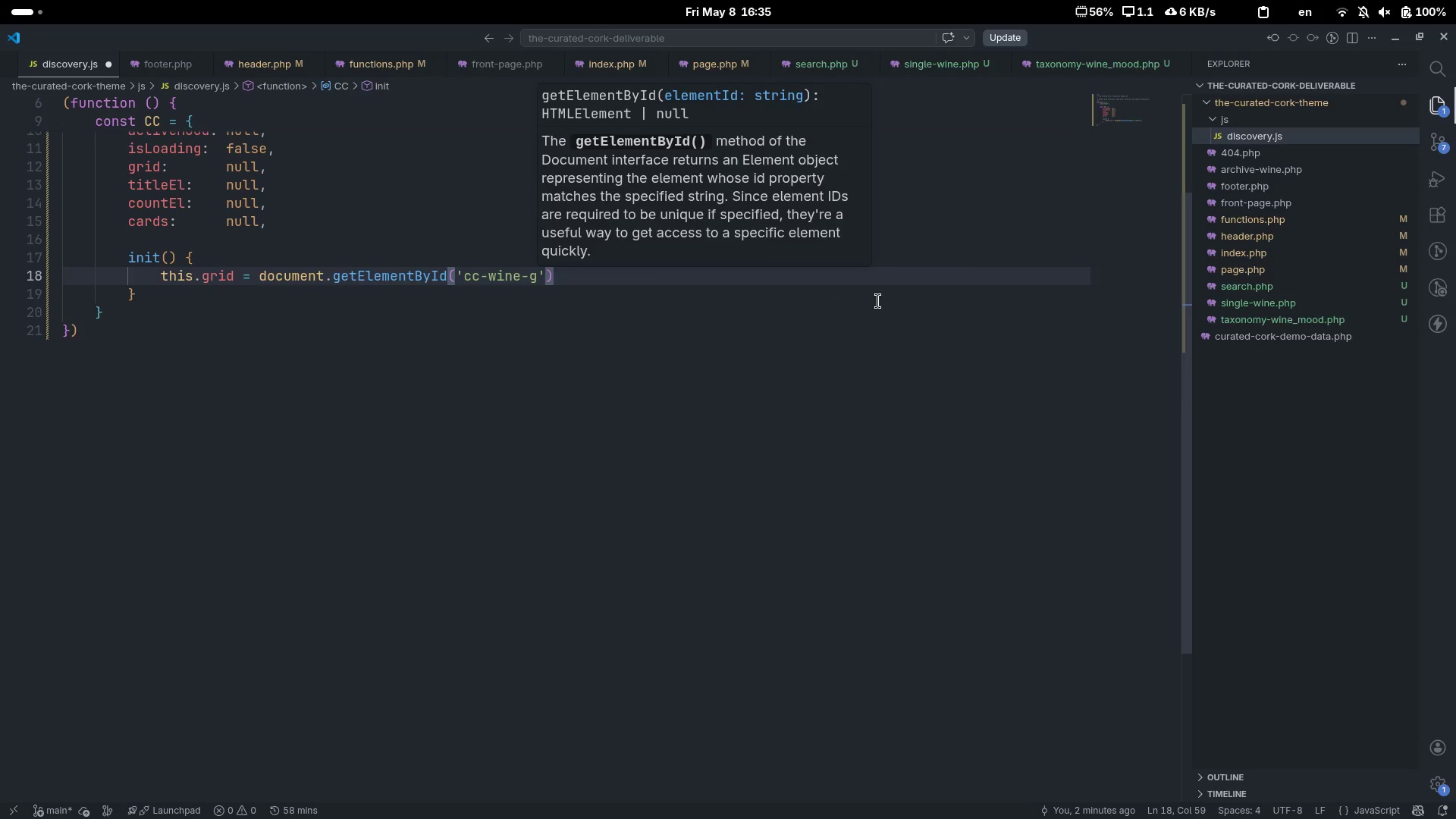 
key(Control+ControlLeft)
 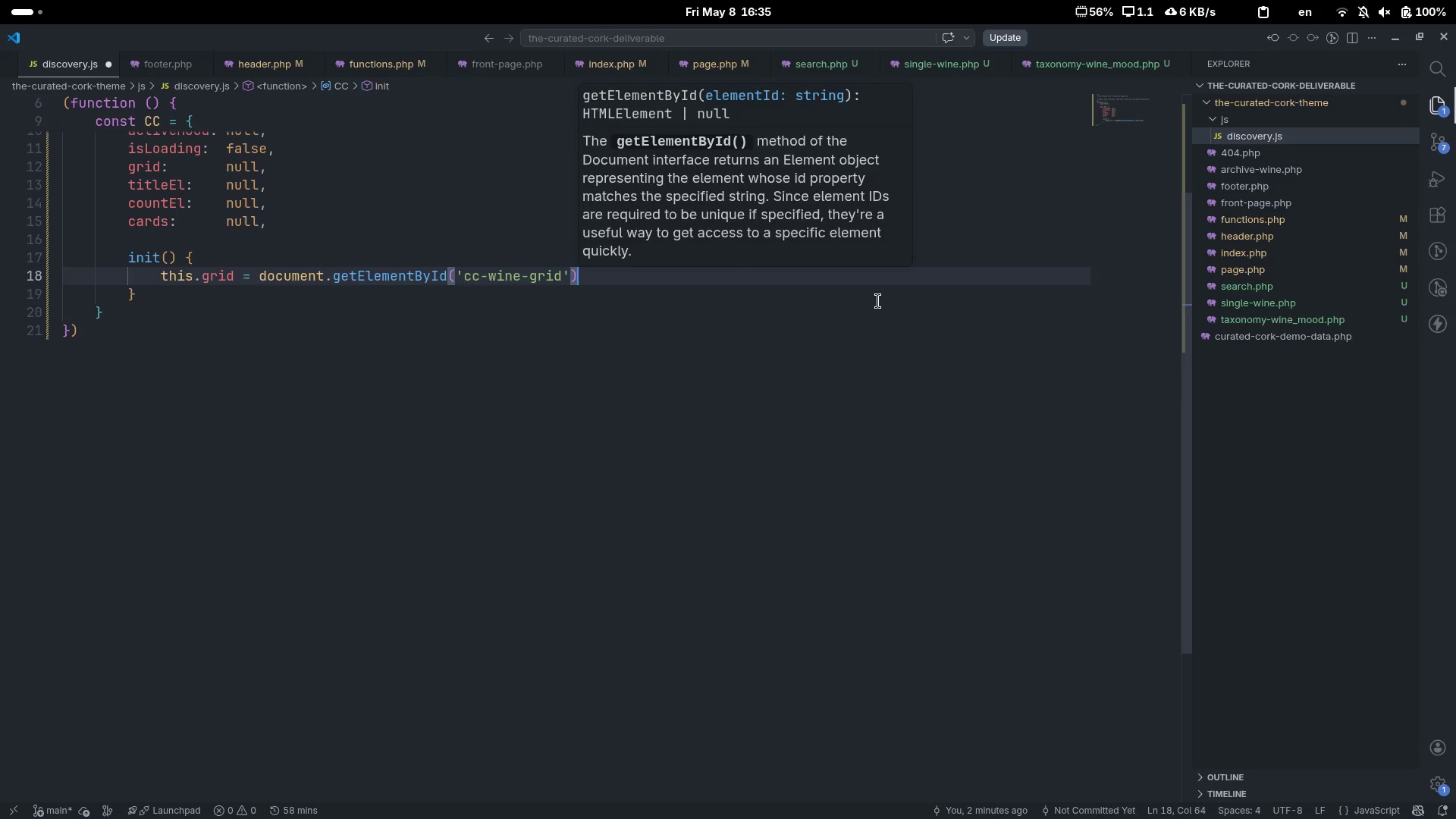 
key(Control+ArrowRight)
 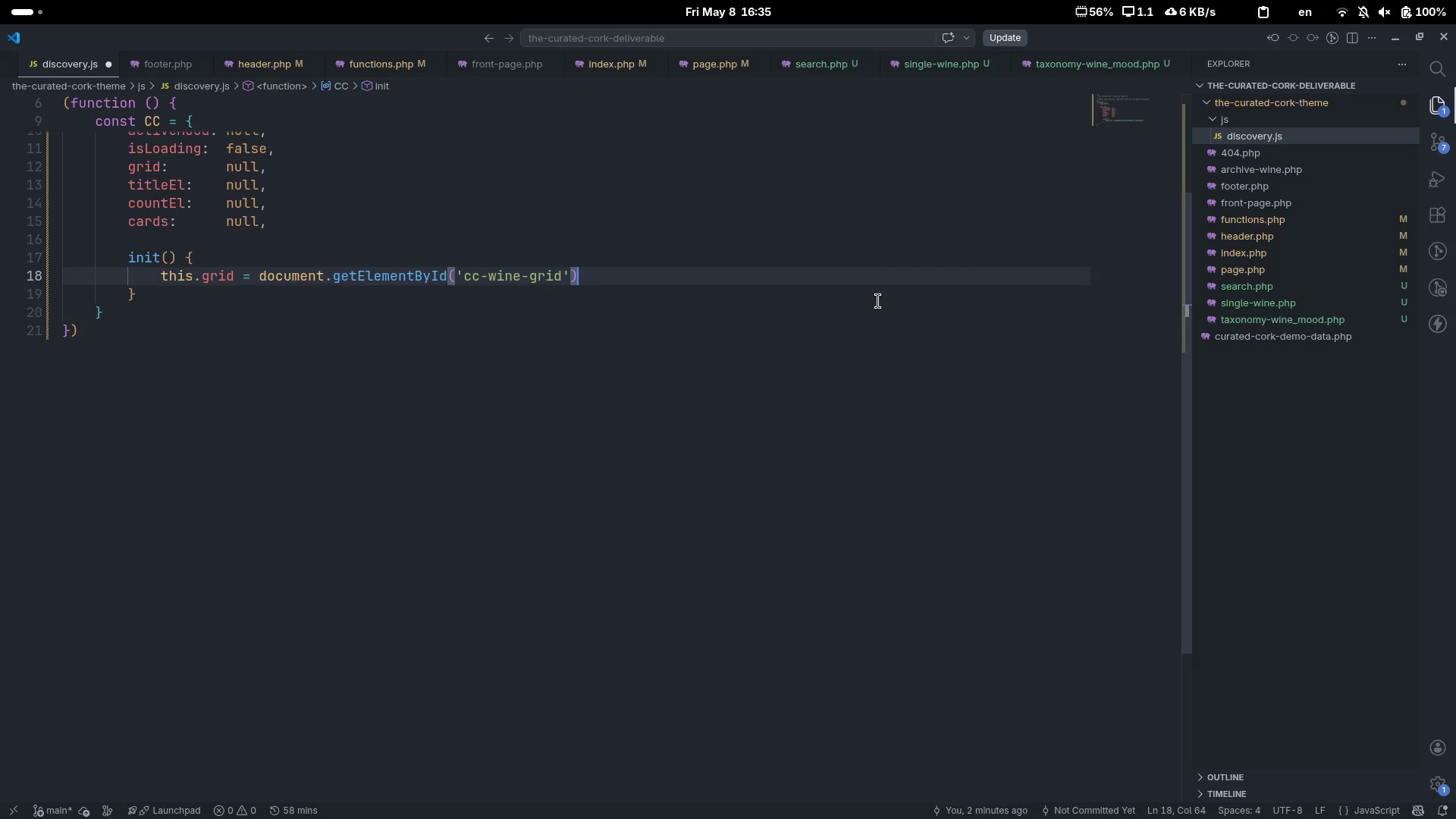 
key(Semicolon)
 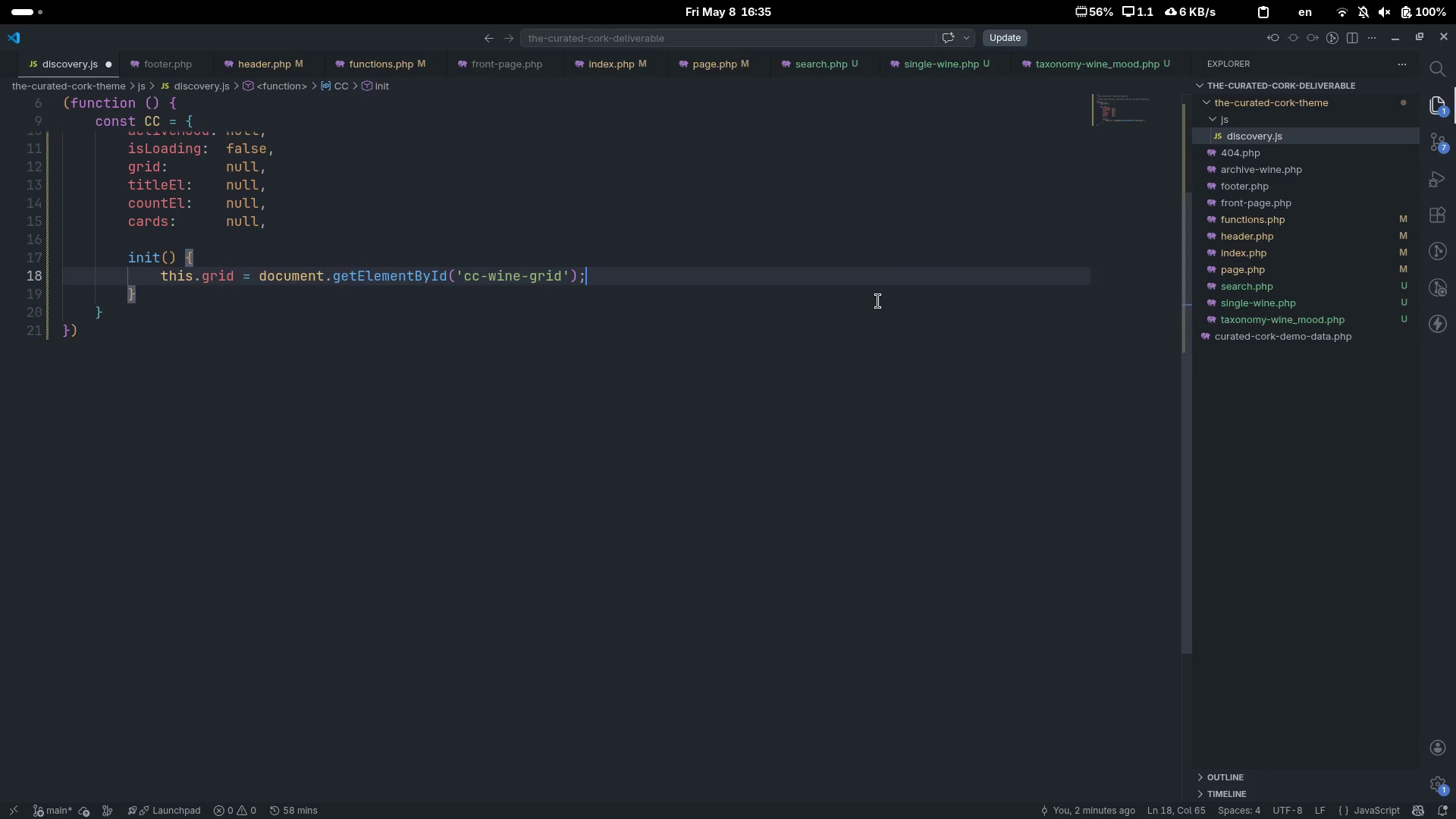 
key(Enter)
 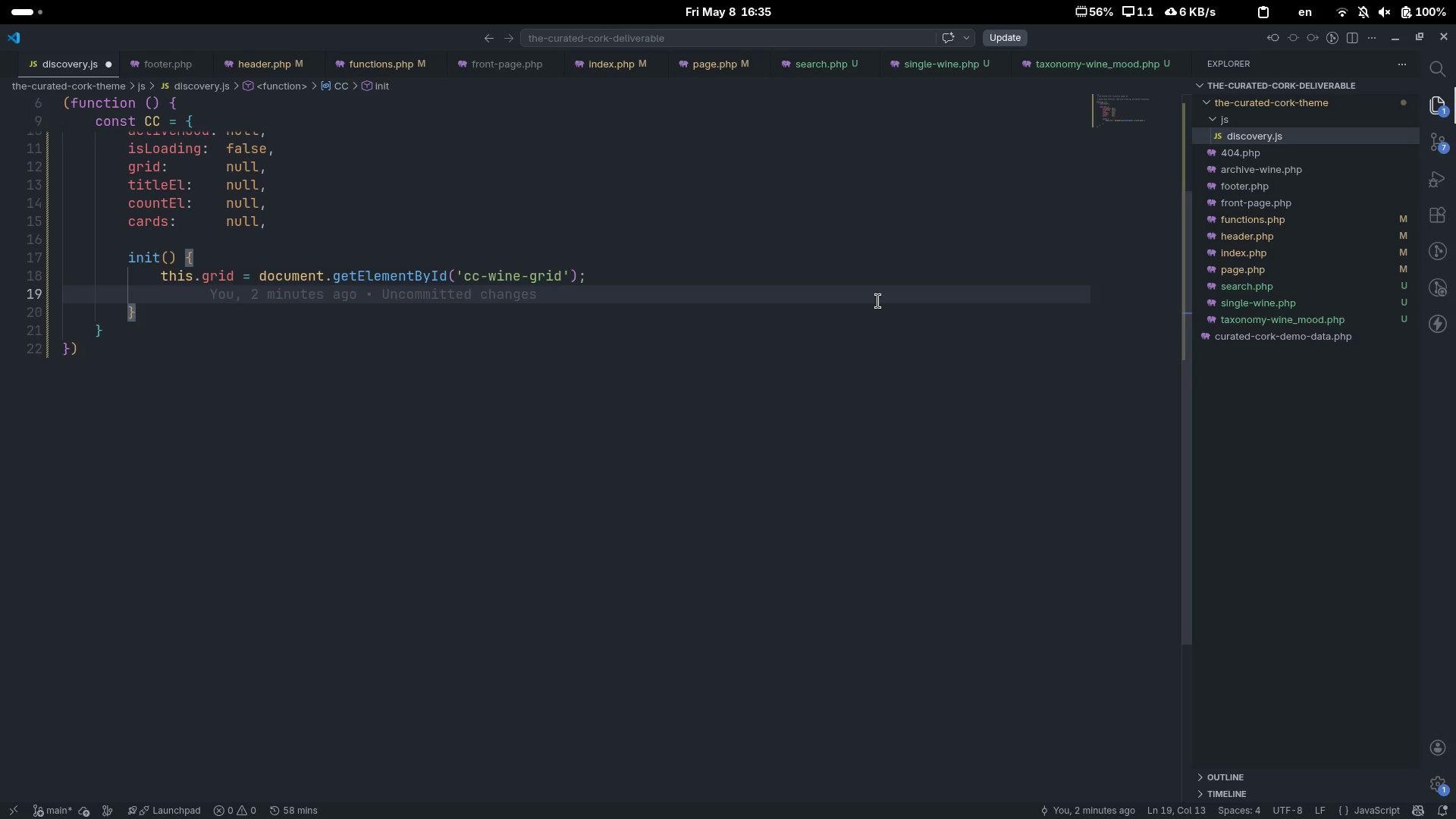 
type(thos)
key(Backspace)
key(Backspace)
type(is.titleEl = docuent)
key(Tab)
type(.getEme)
key(Tab)
type(('cc-results-title)
 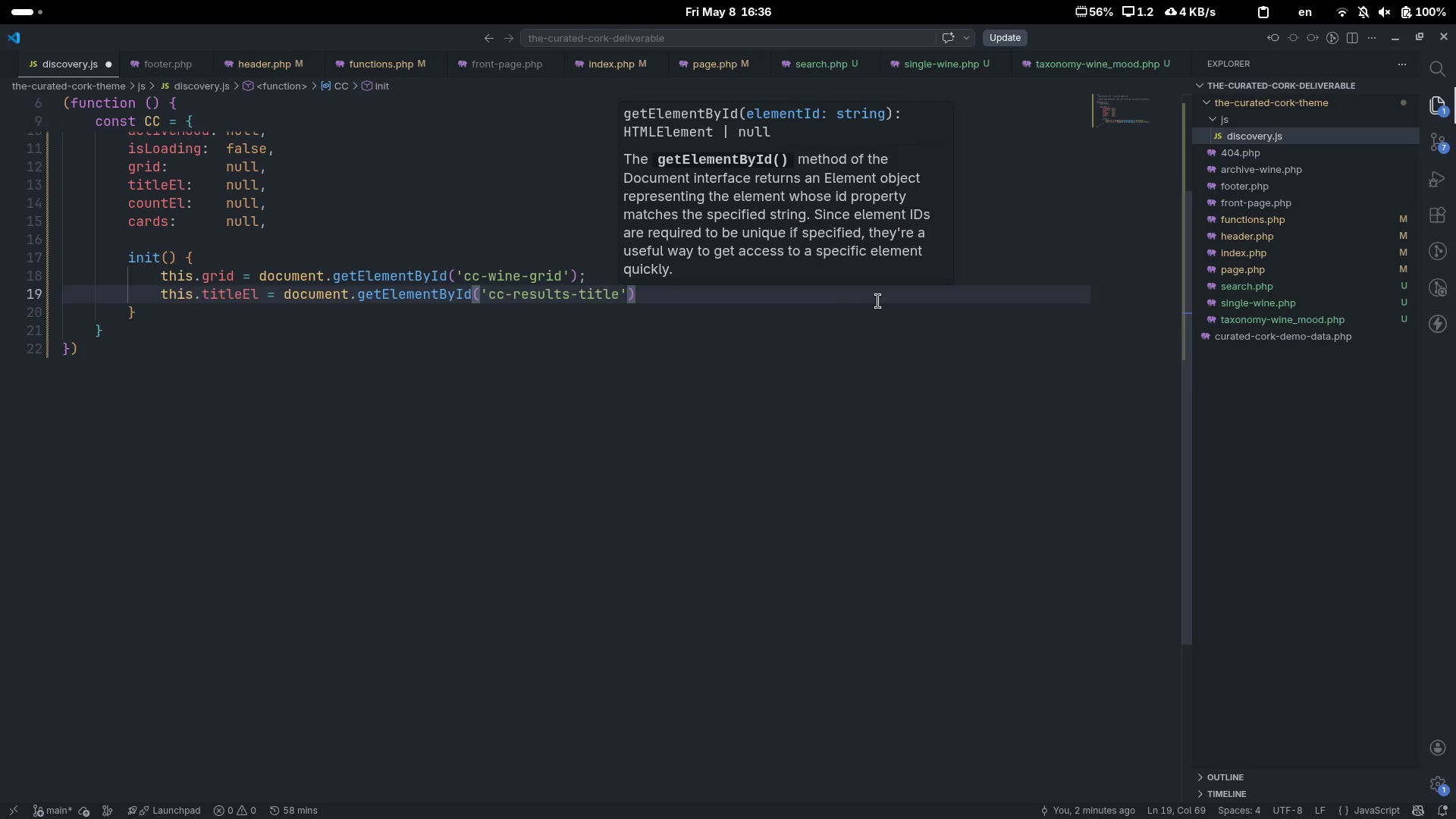 
 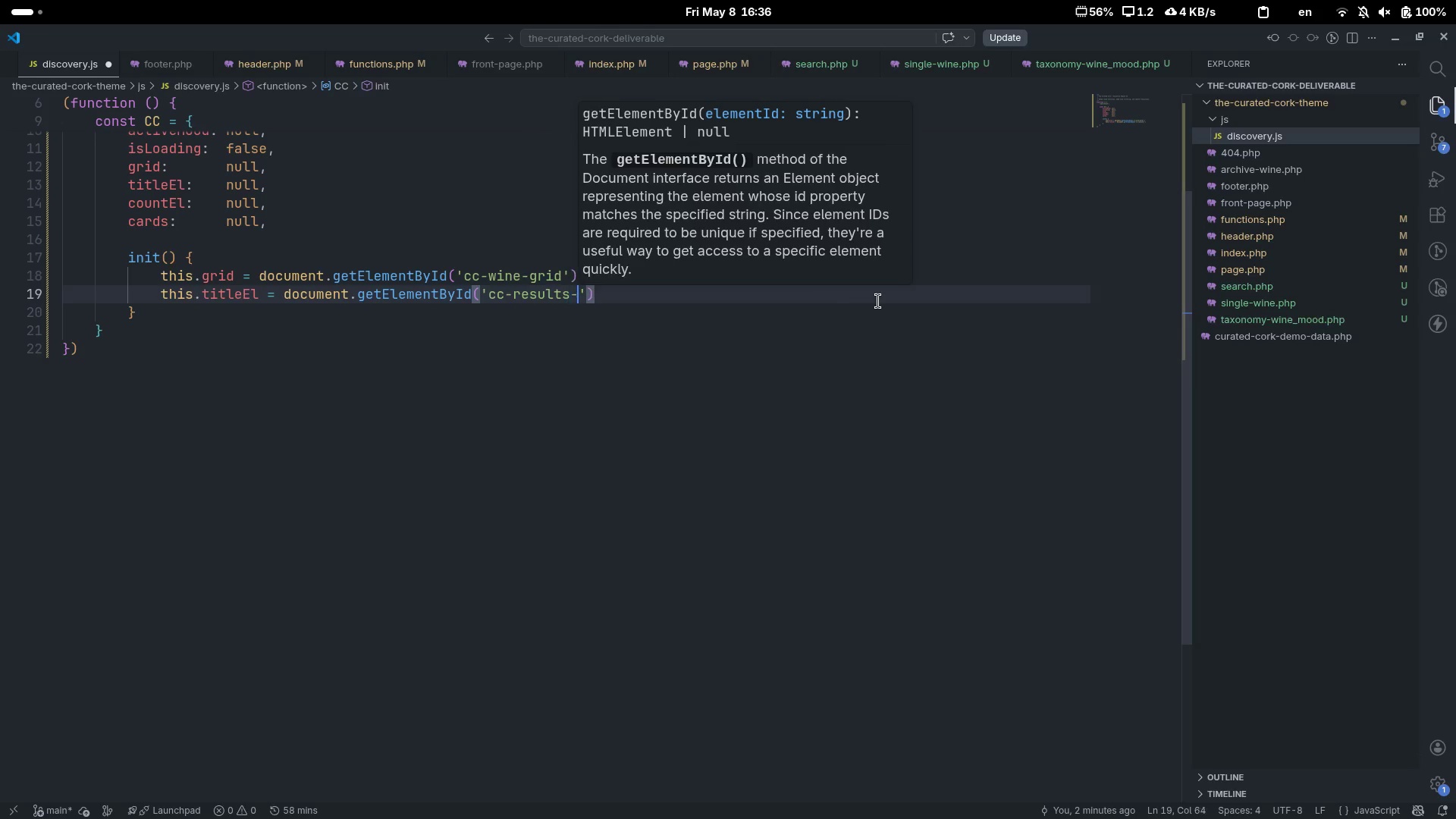 
key(Control+ControlLeft)
 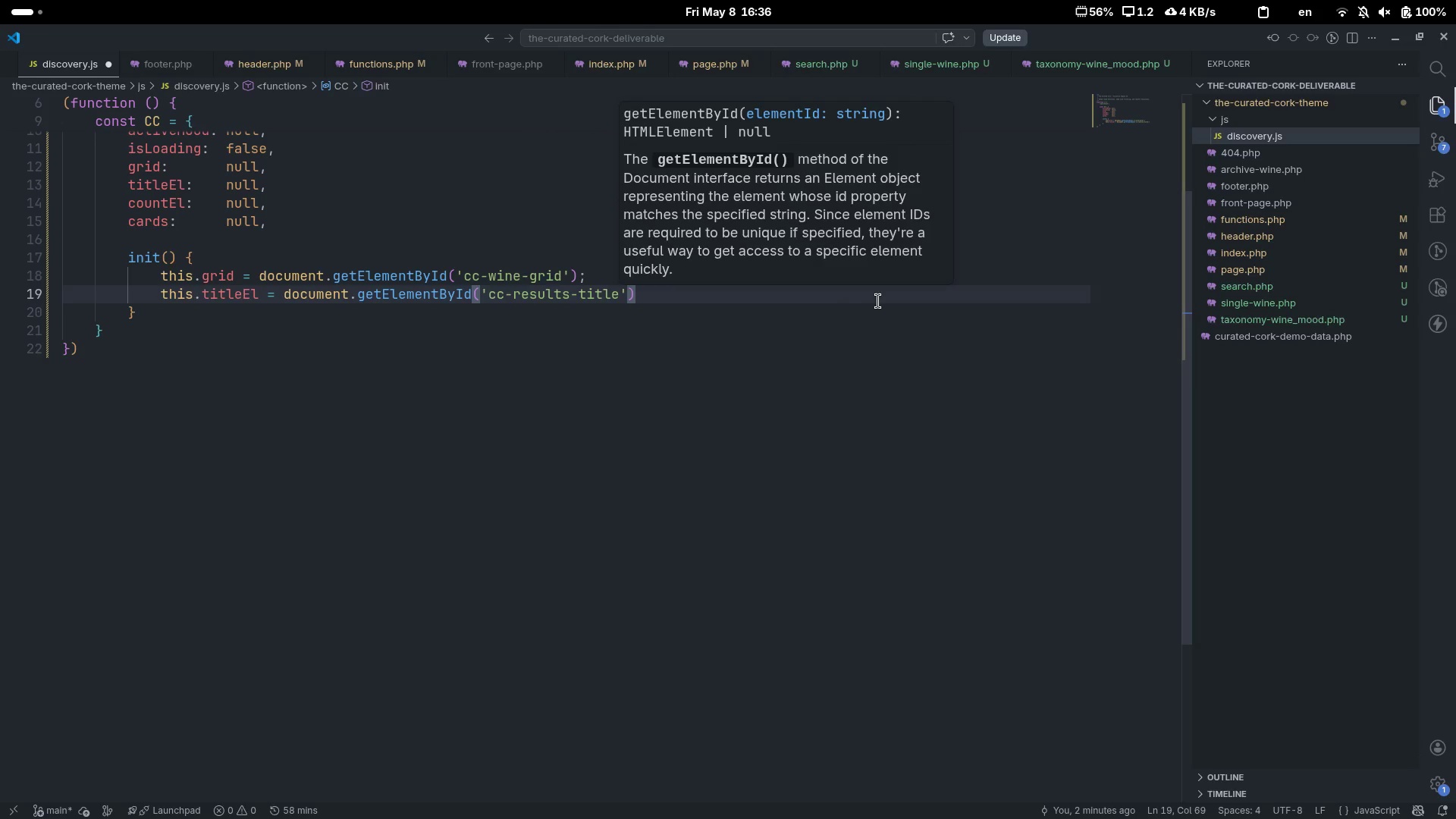 
key(Control+ControlLeft)
 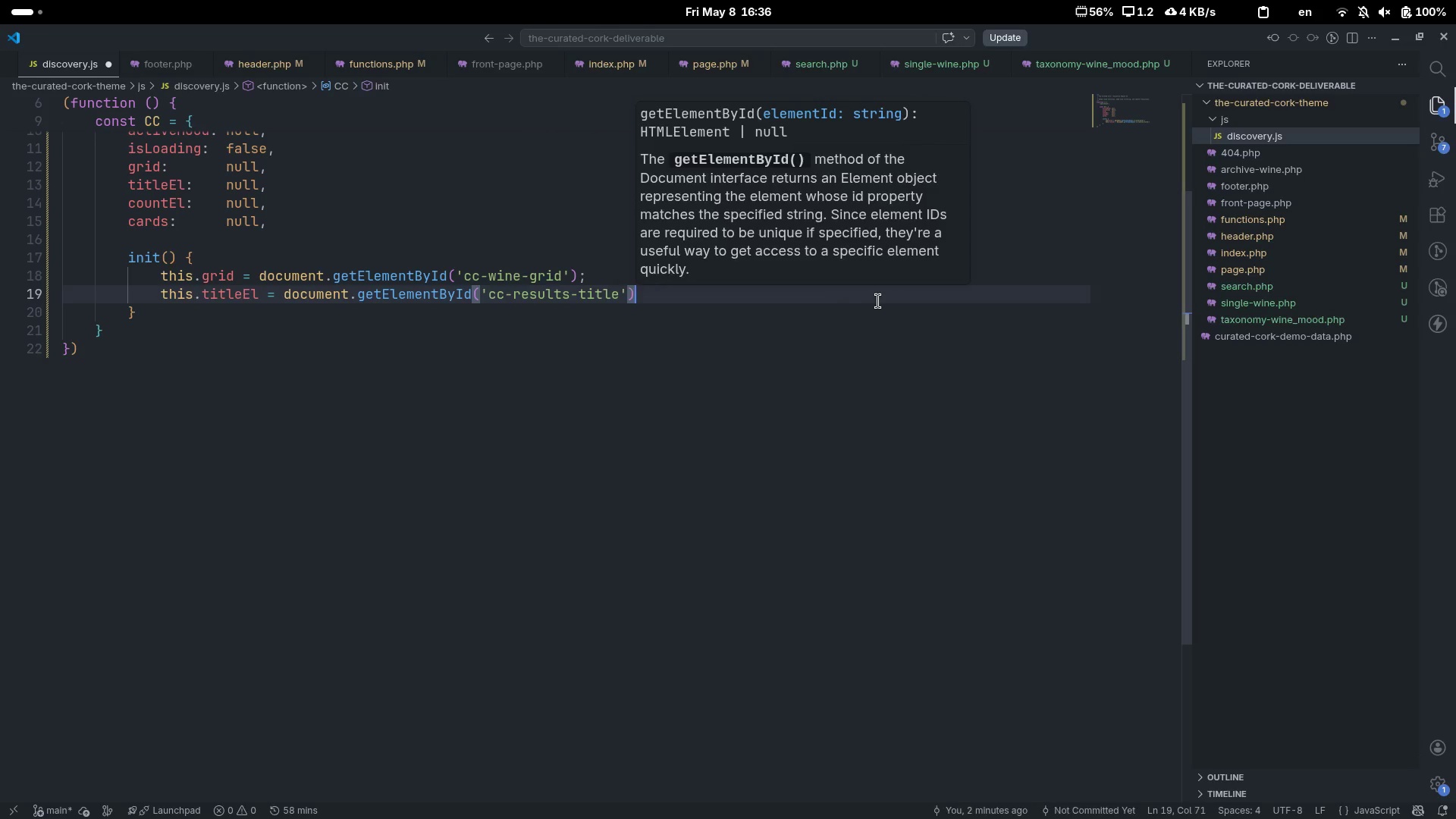 
key(Control+ArrowRight)
 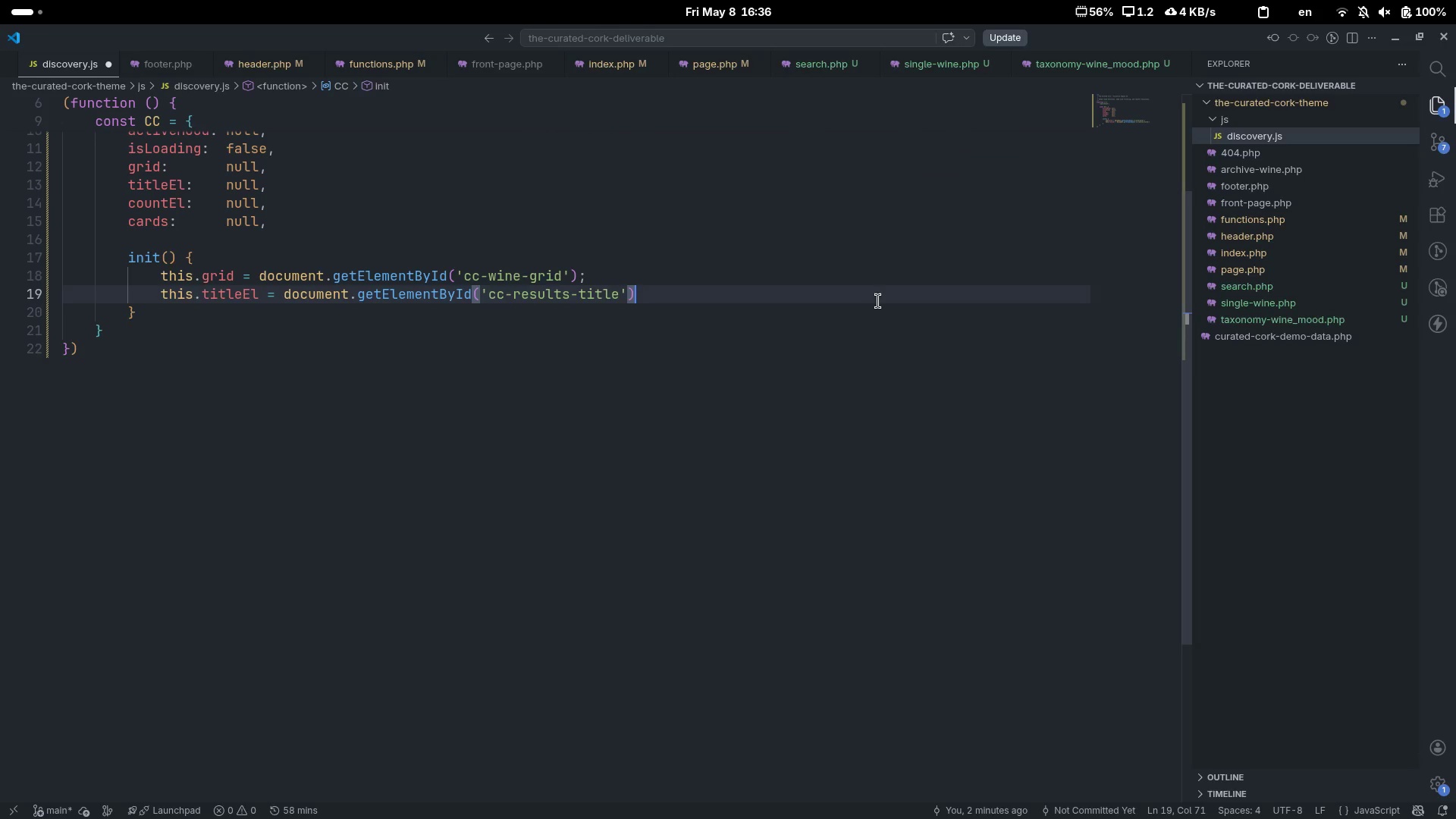 
key(Semicolon)
 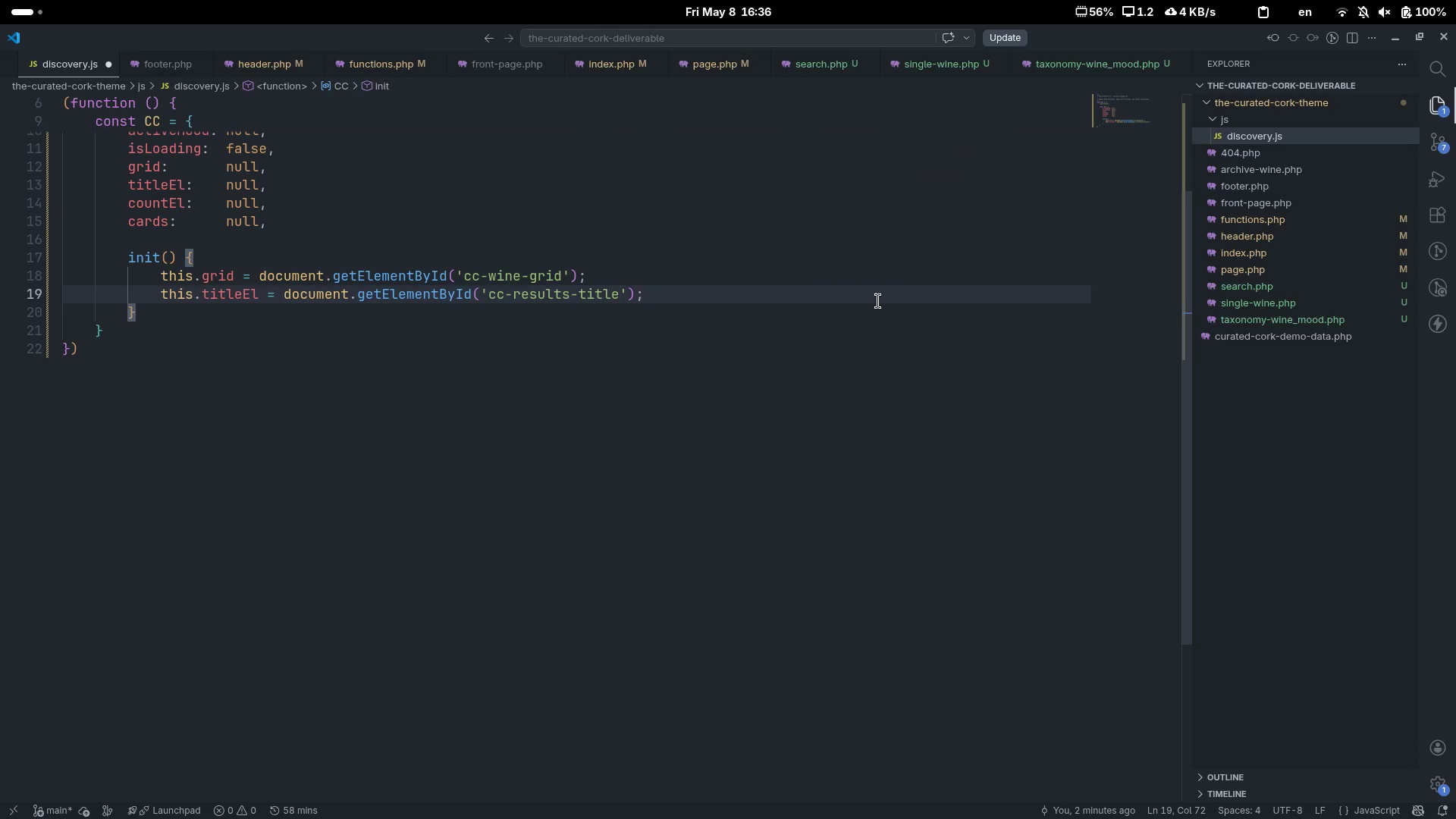 
key(Enter)
 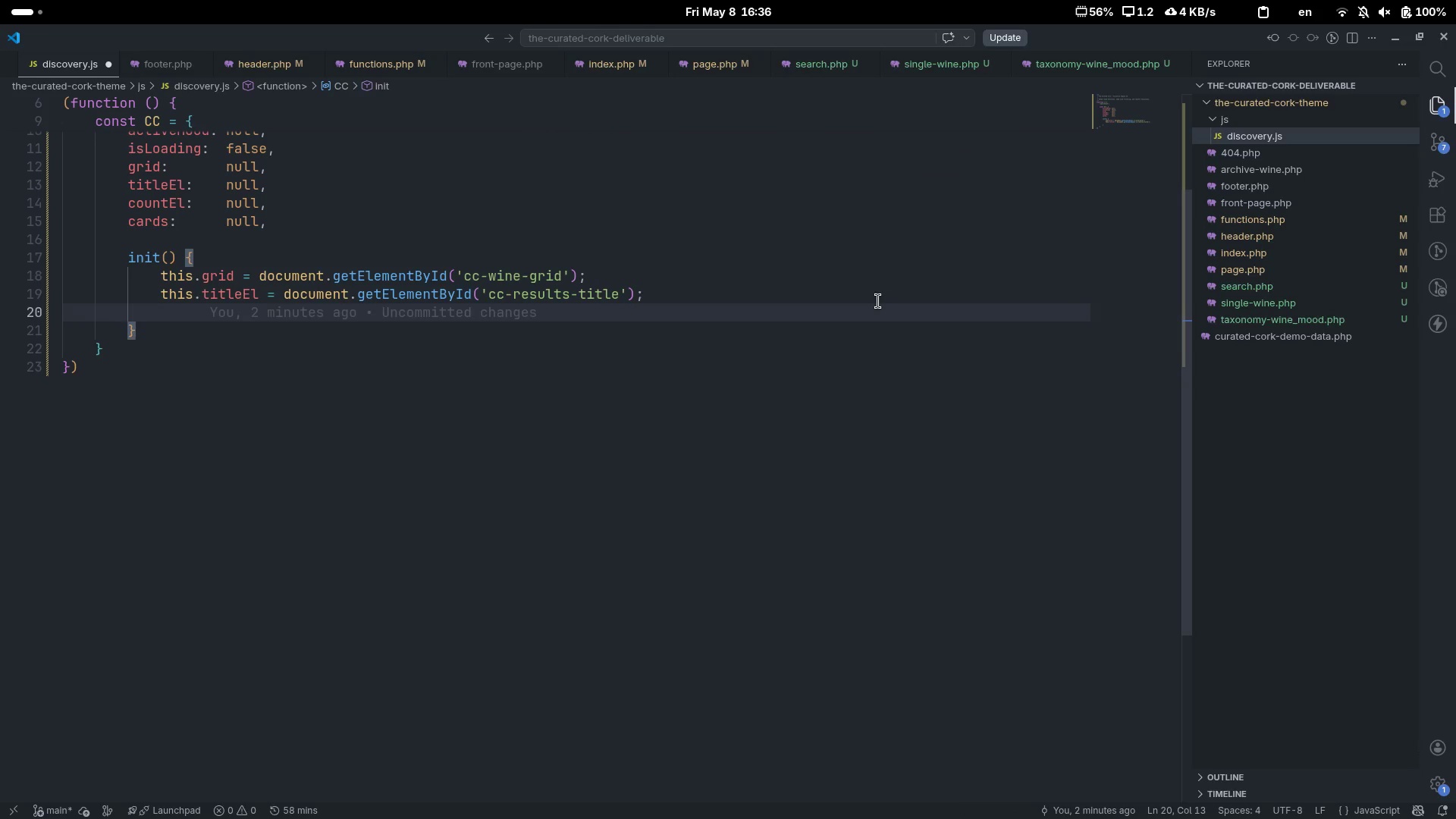 
type(thos.co)
 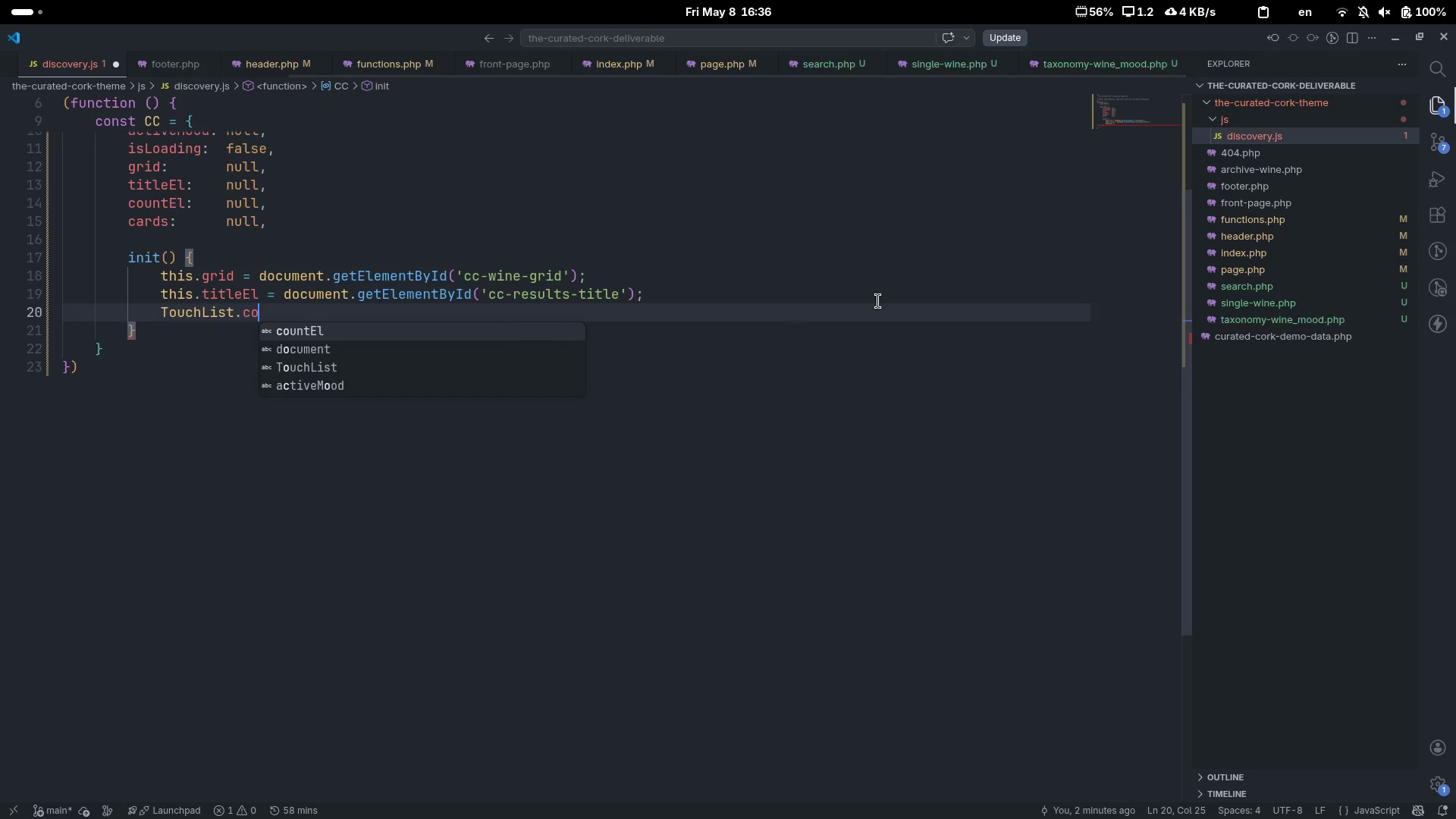 
key(Control+Z)
 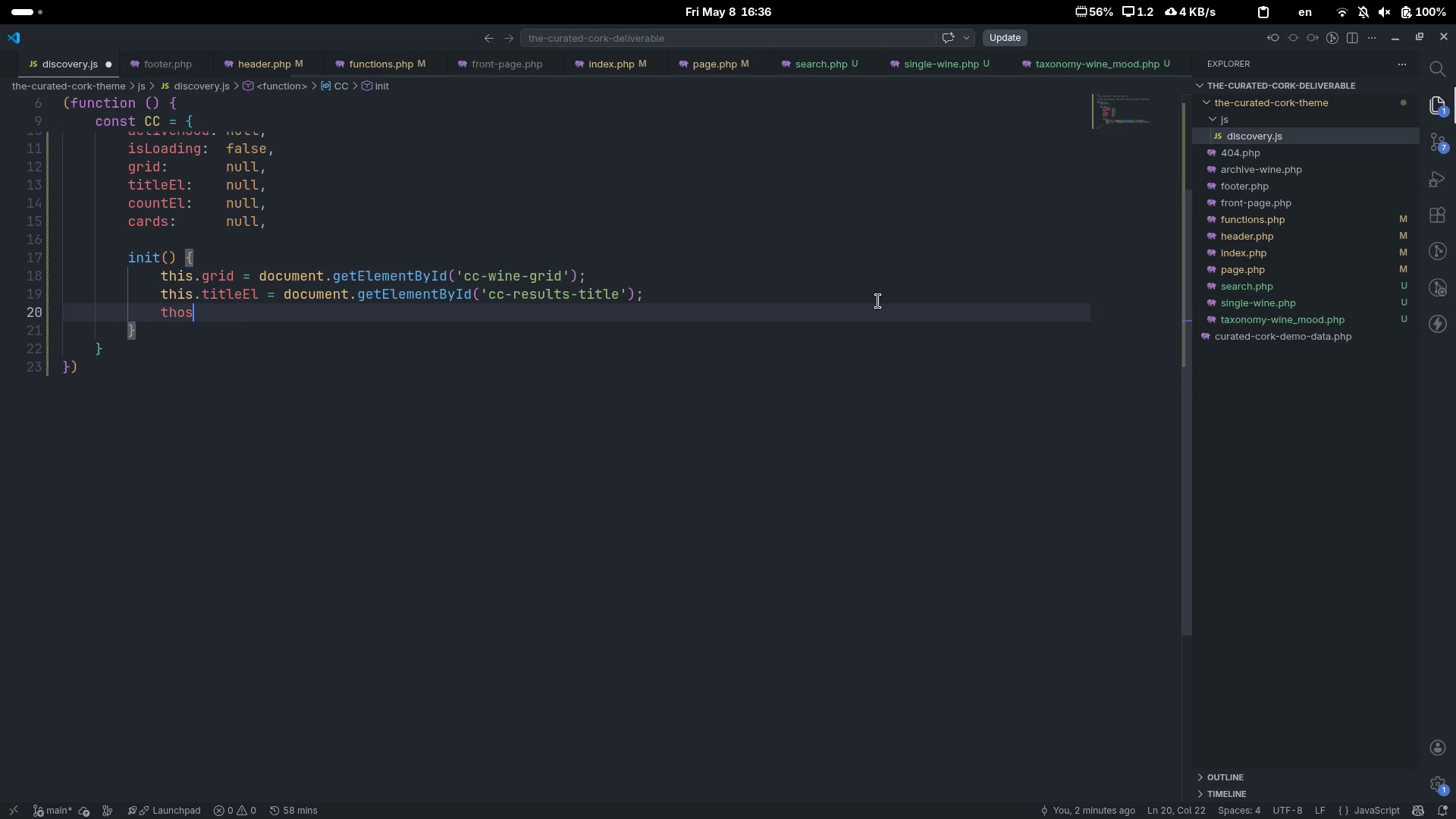 
key(Control+Z)
 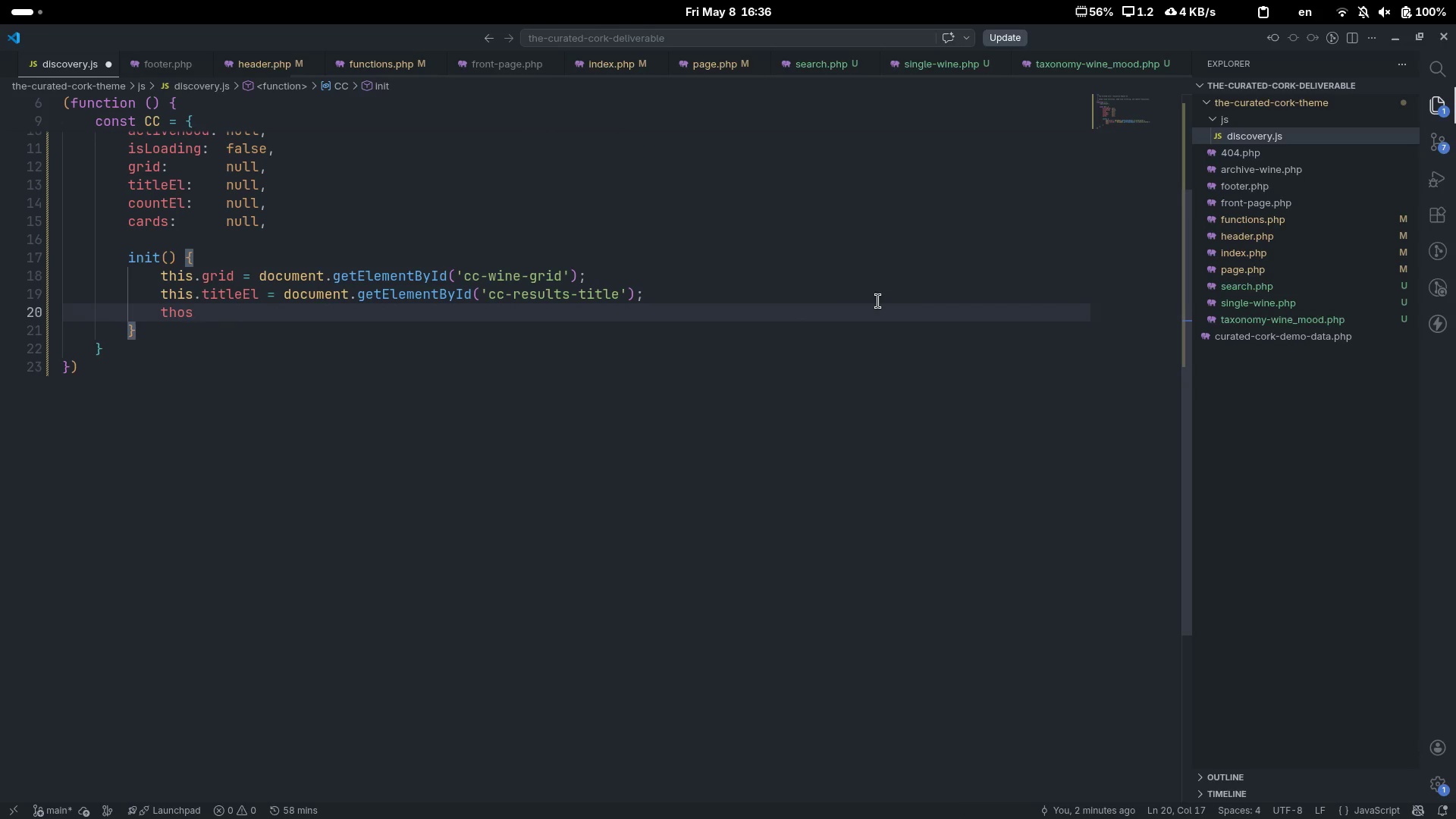 
key(Backspace)
key(Backspace)
type(is.count)
key(Tab)
type( = docuent)
 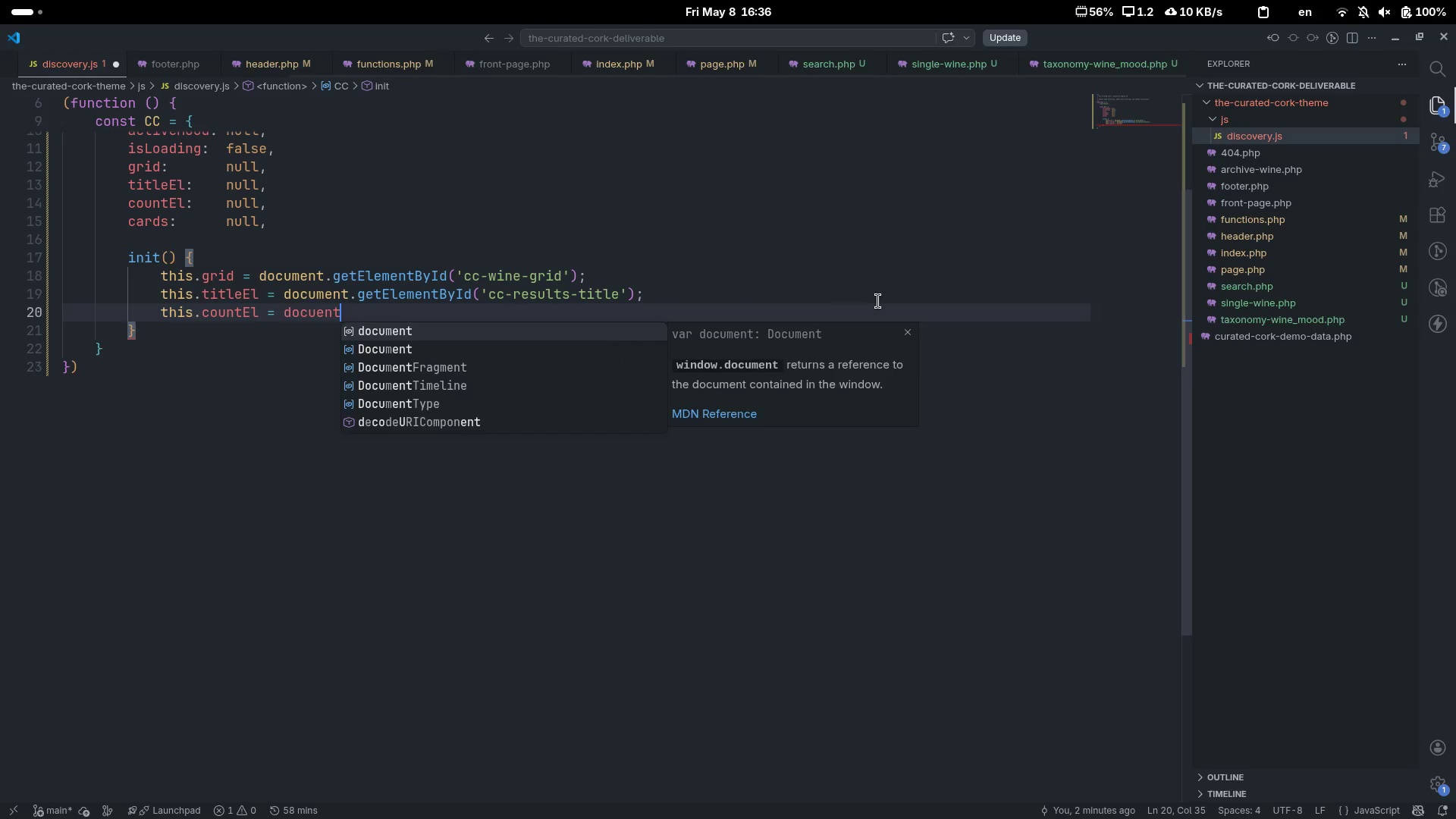 
key(Control+ControlLeft)
 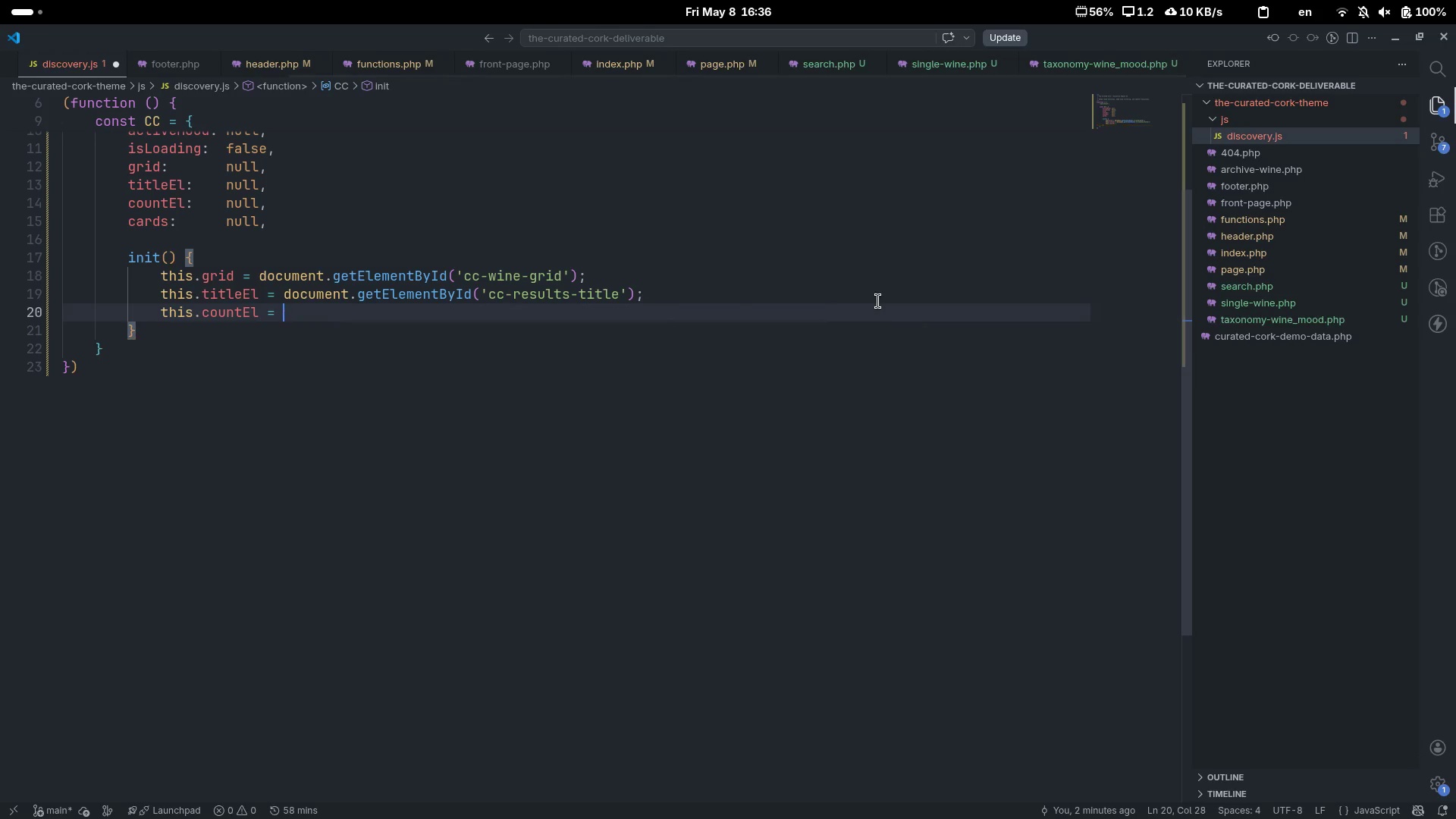 
key(Control+Backspace)
 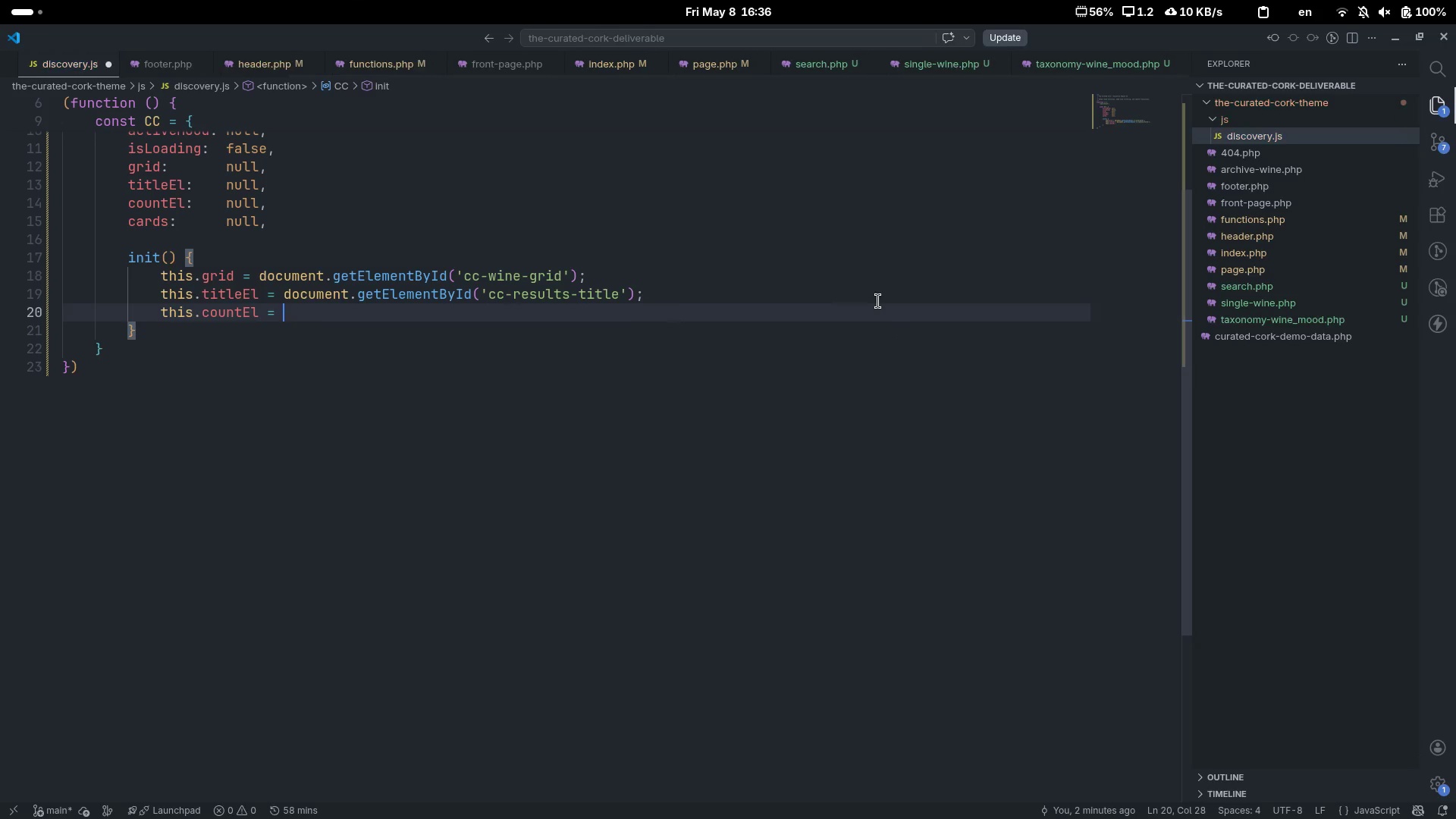 
type(document.getElemen)
key(Tab)
type(('cc-s)
key(Backspace)
type(results-count)
 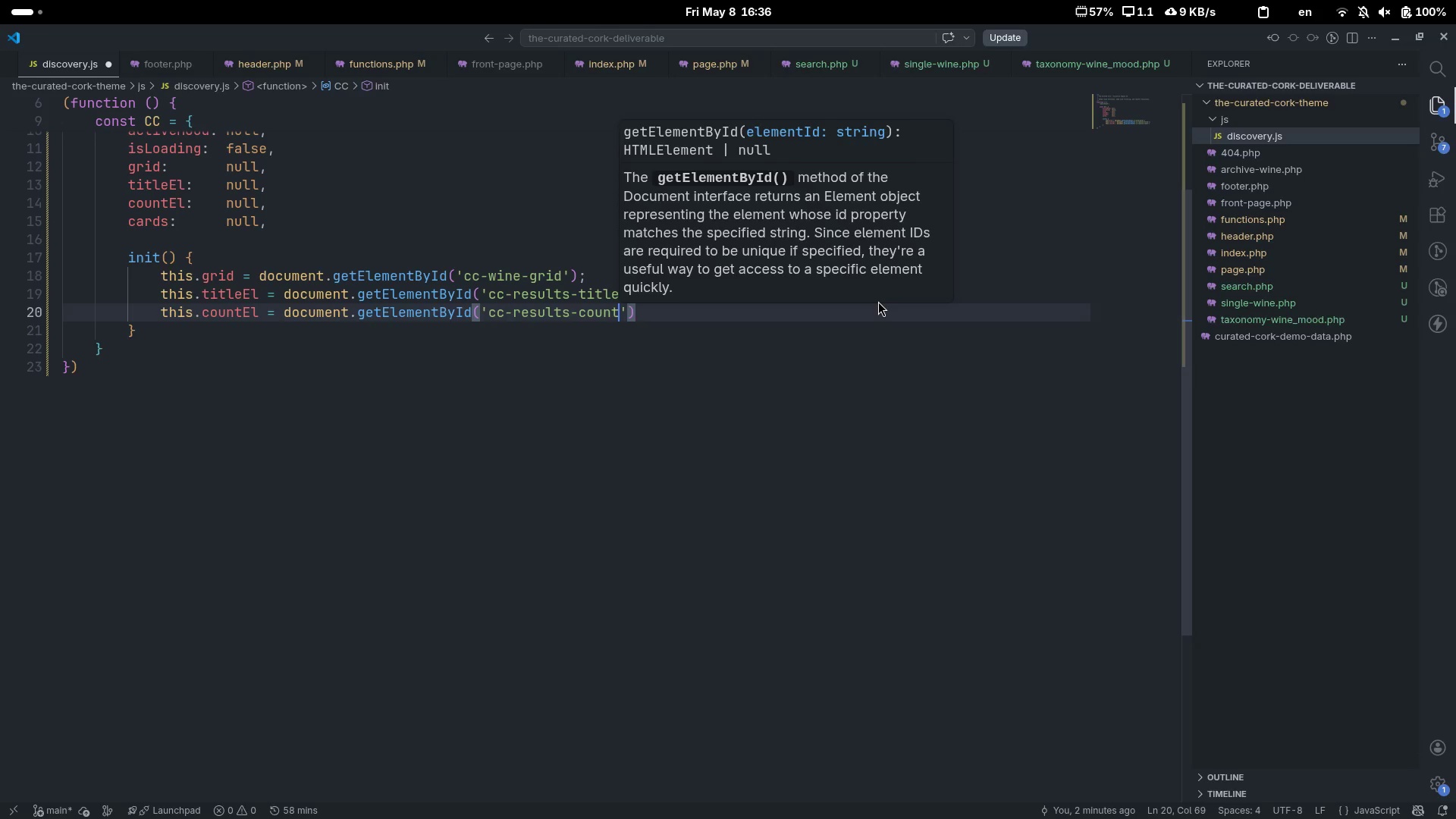 
key(Control+ControlLeft)
 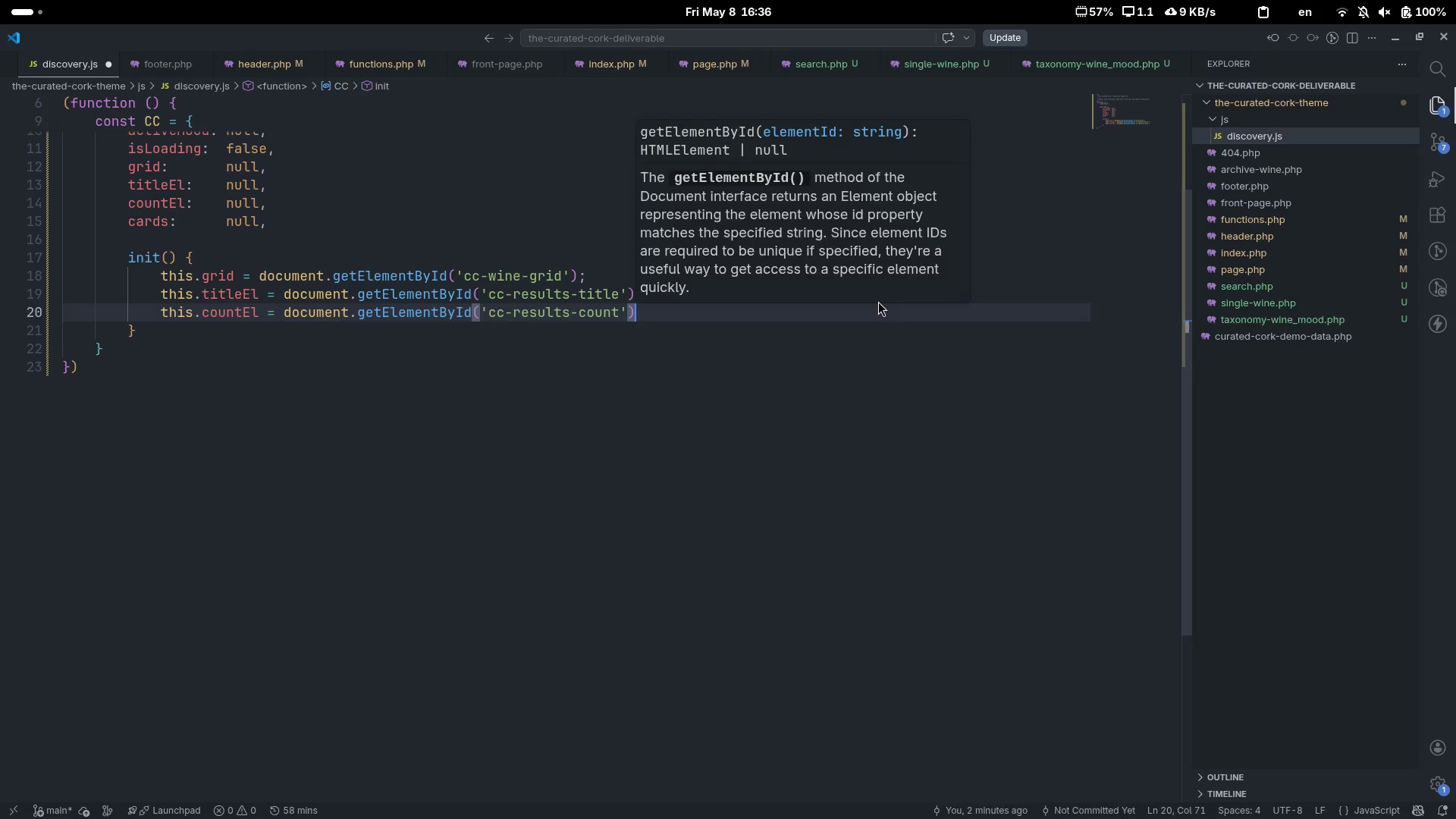 
key(Control+ArrowRight)
 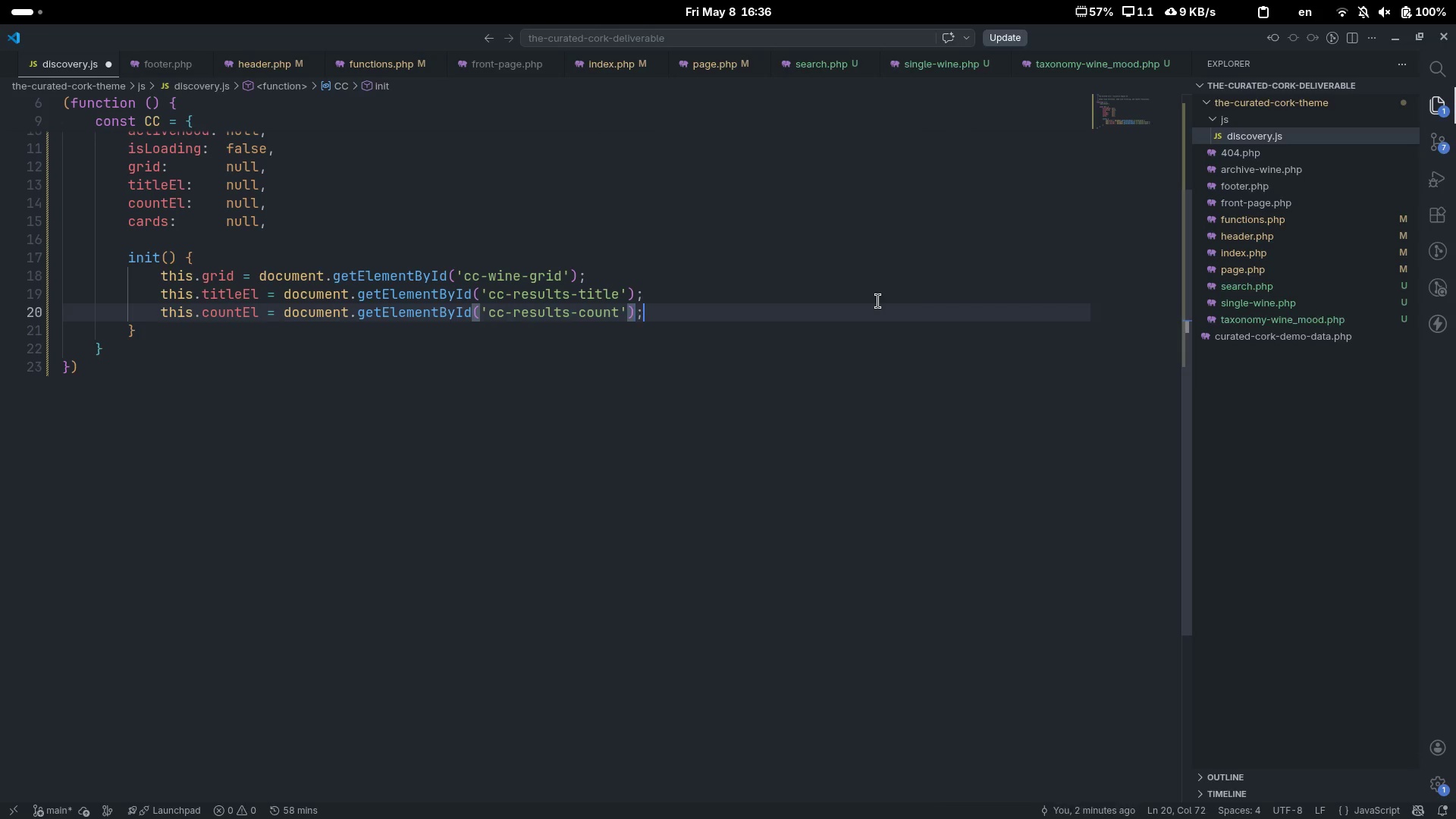 
key(Semicolon)
 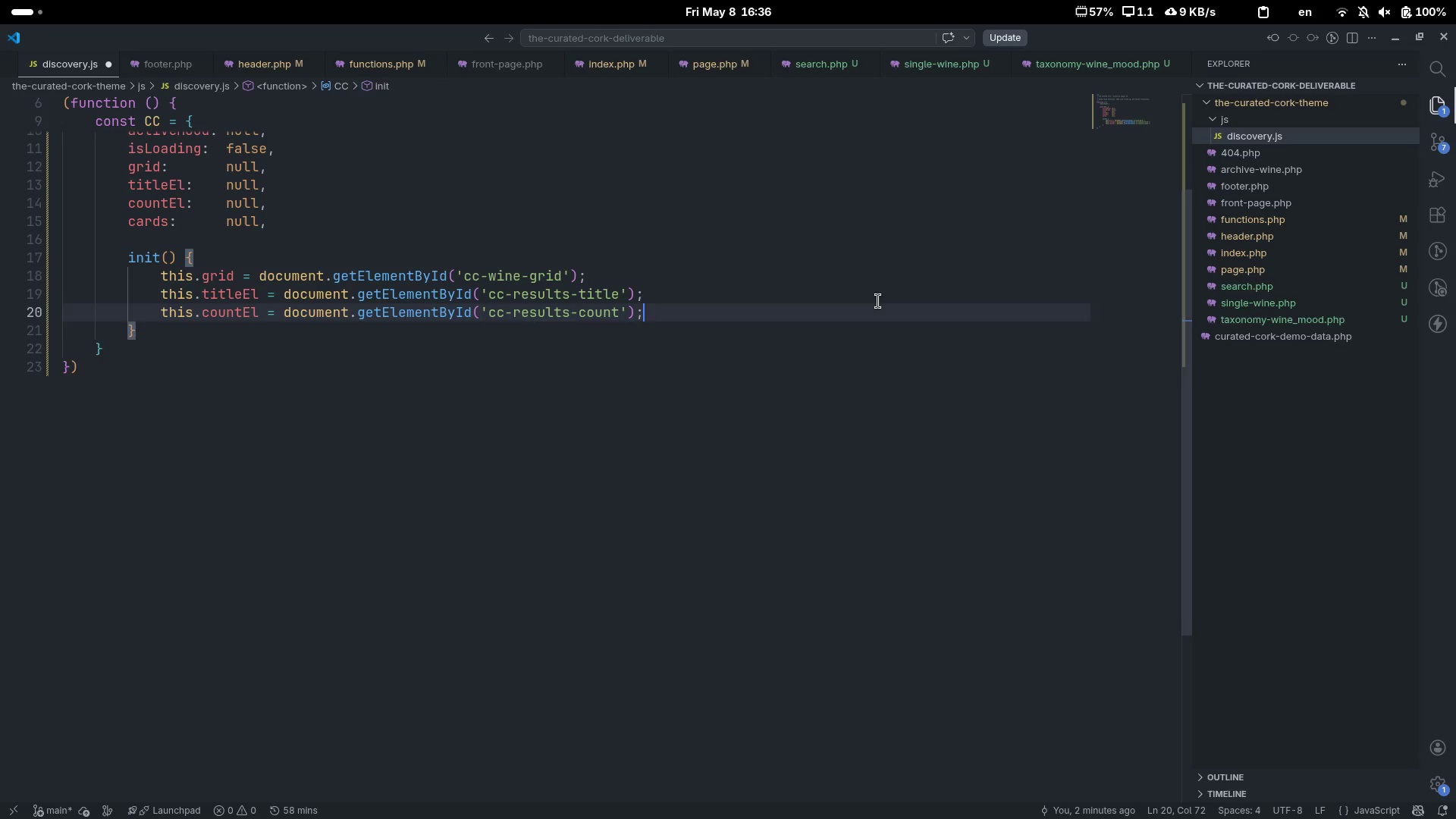 
key(Enter)
 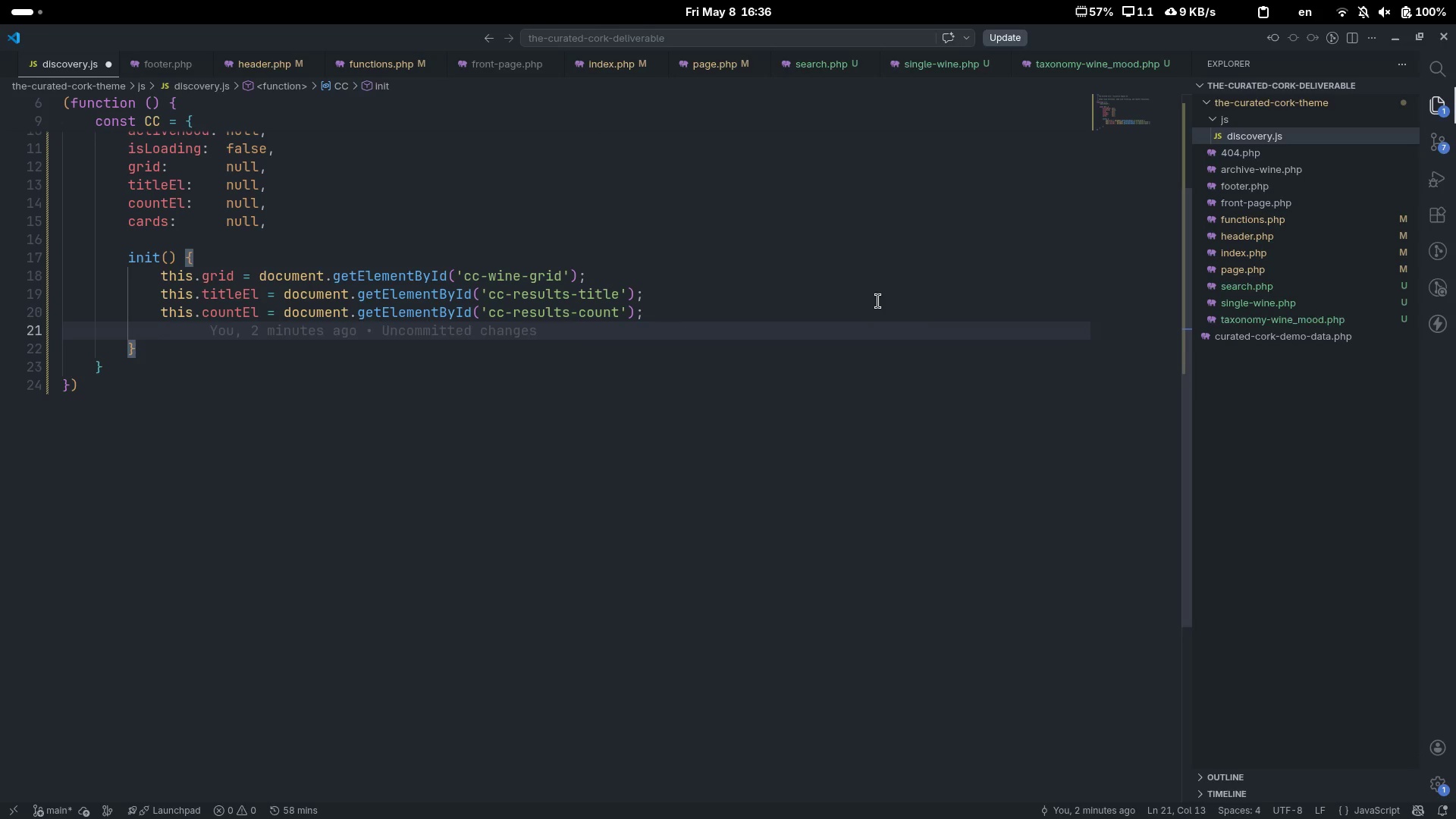 
type(thos.)
 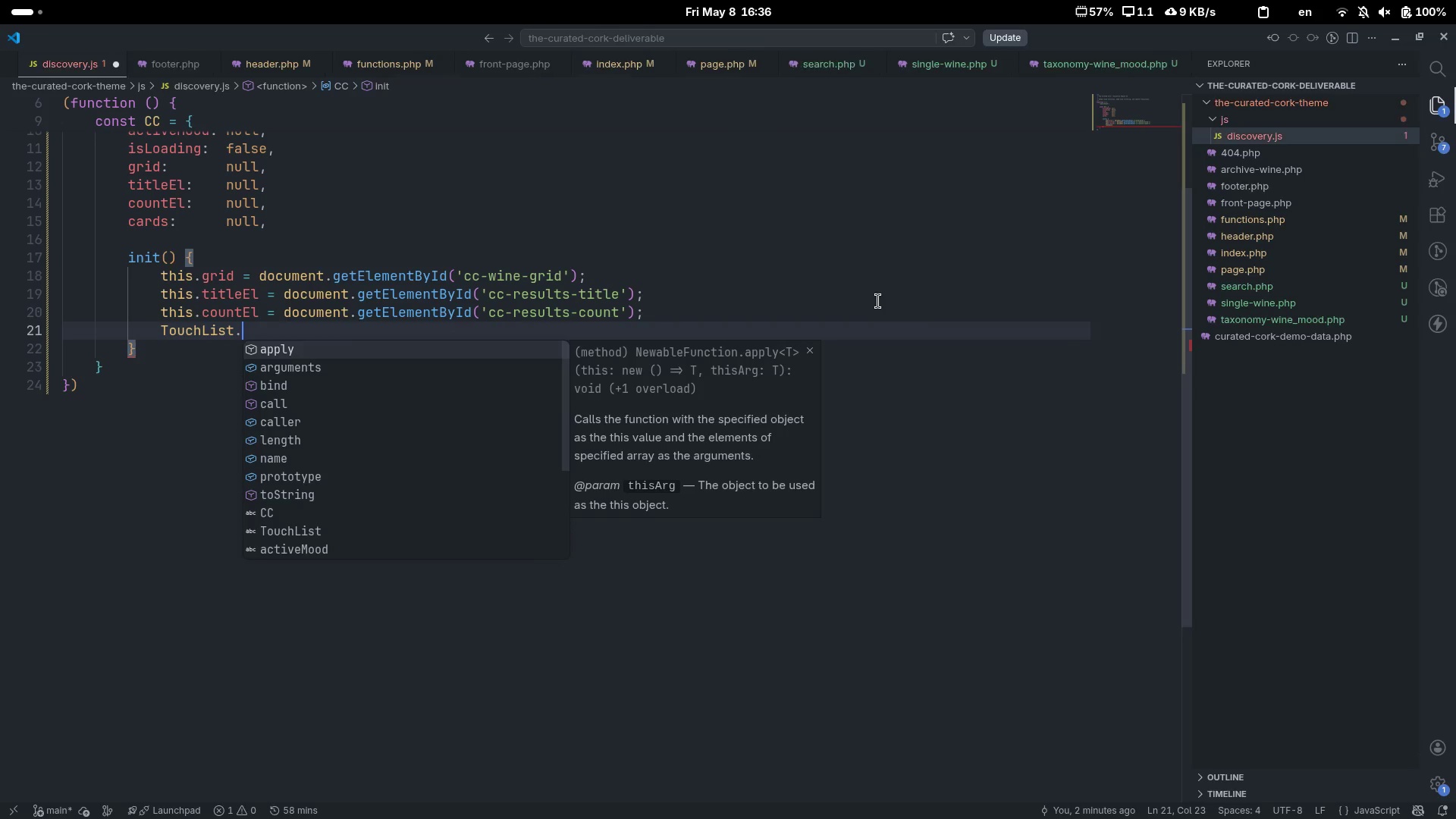 
key(Control+Backspace)
 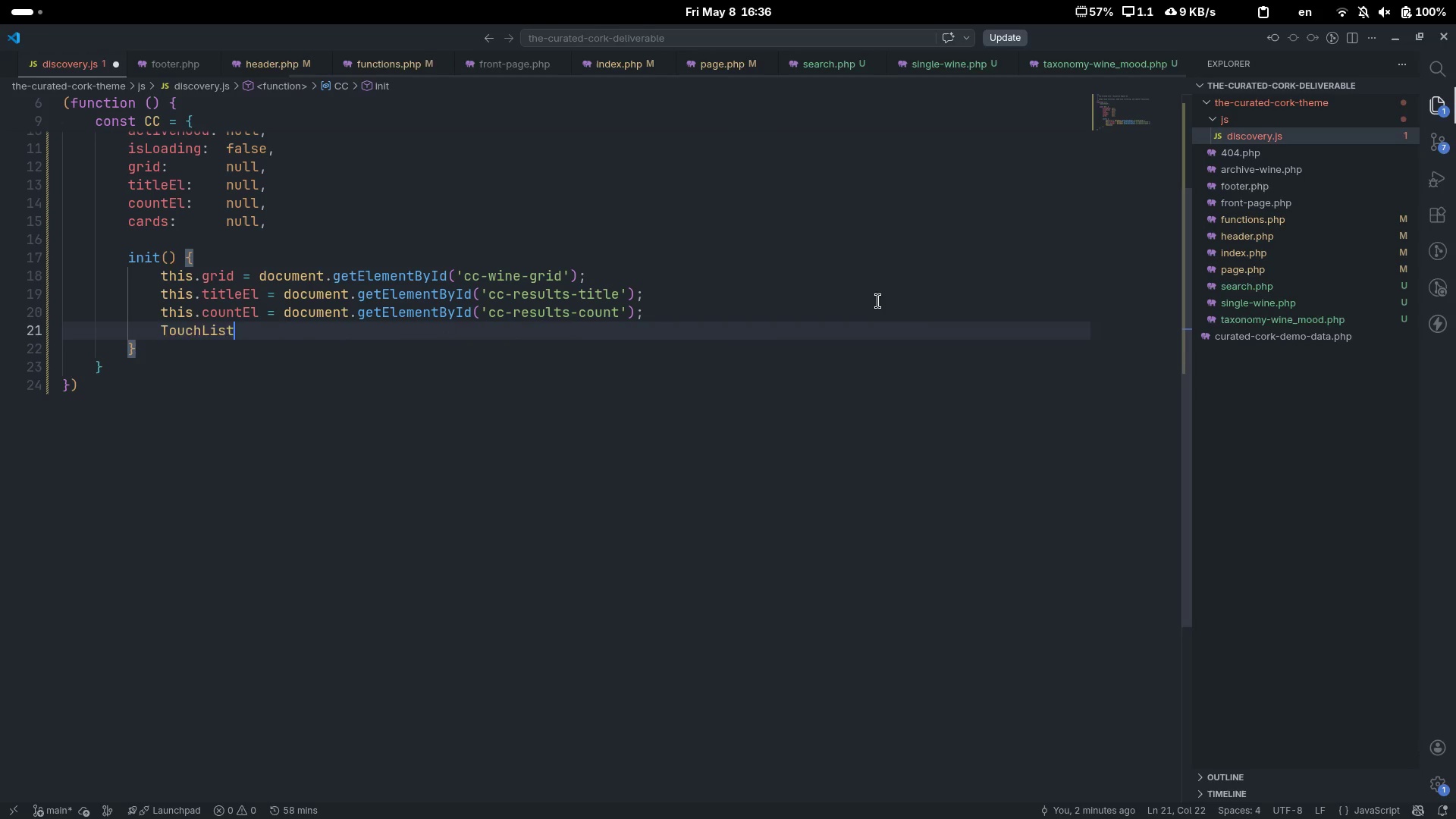 
key(Control+Backspace)
 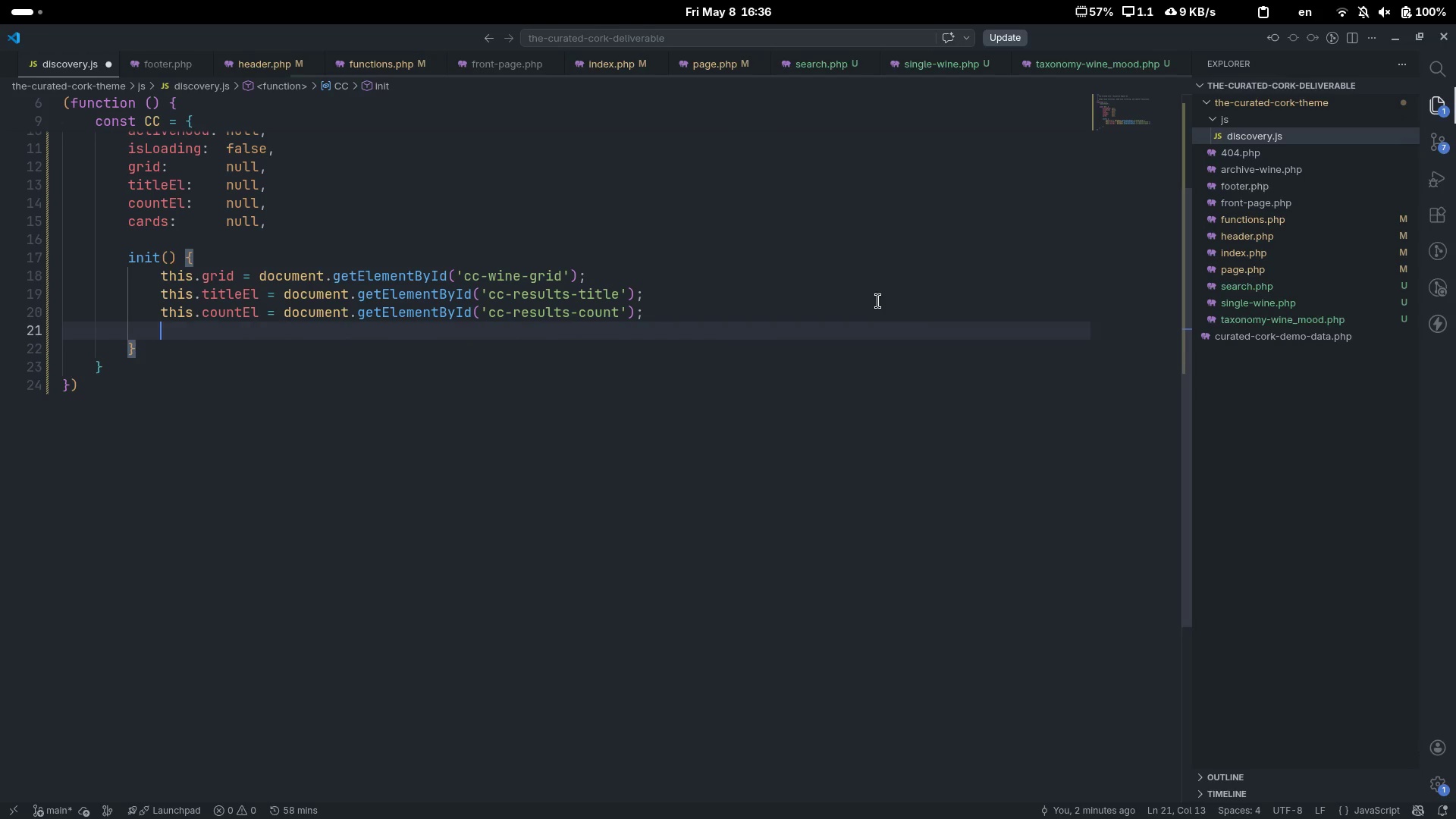 
type(this.cards = document.que)
 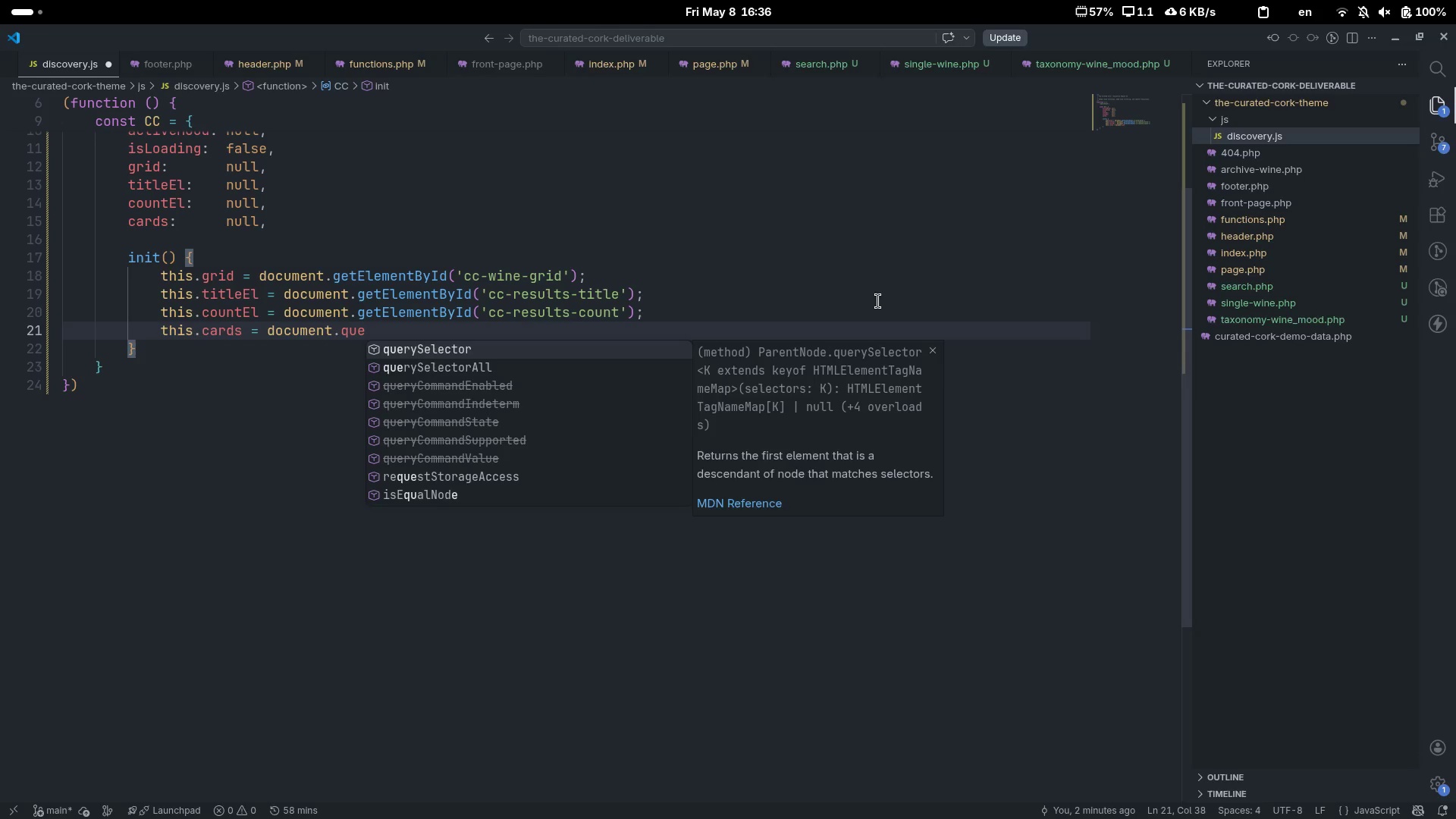 
key(ArrowDown)
 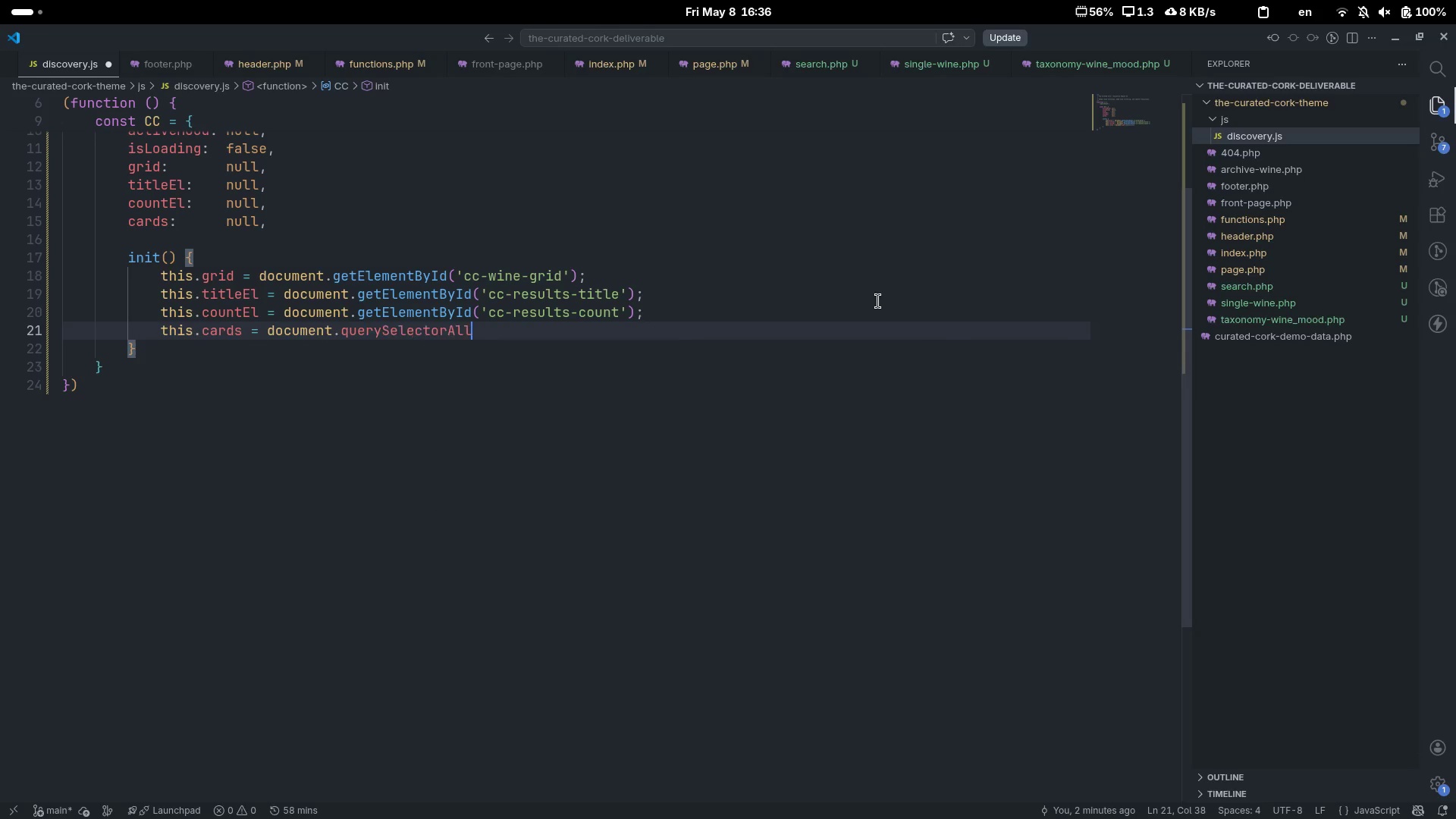 
key(Enter)
 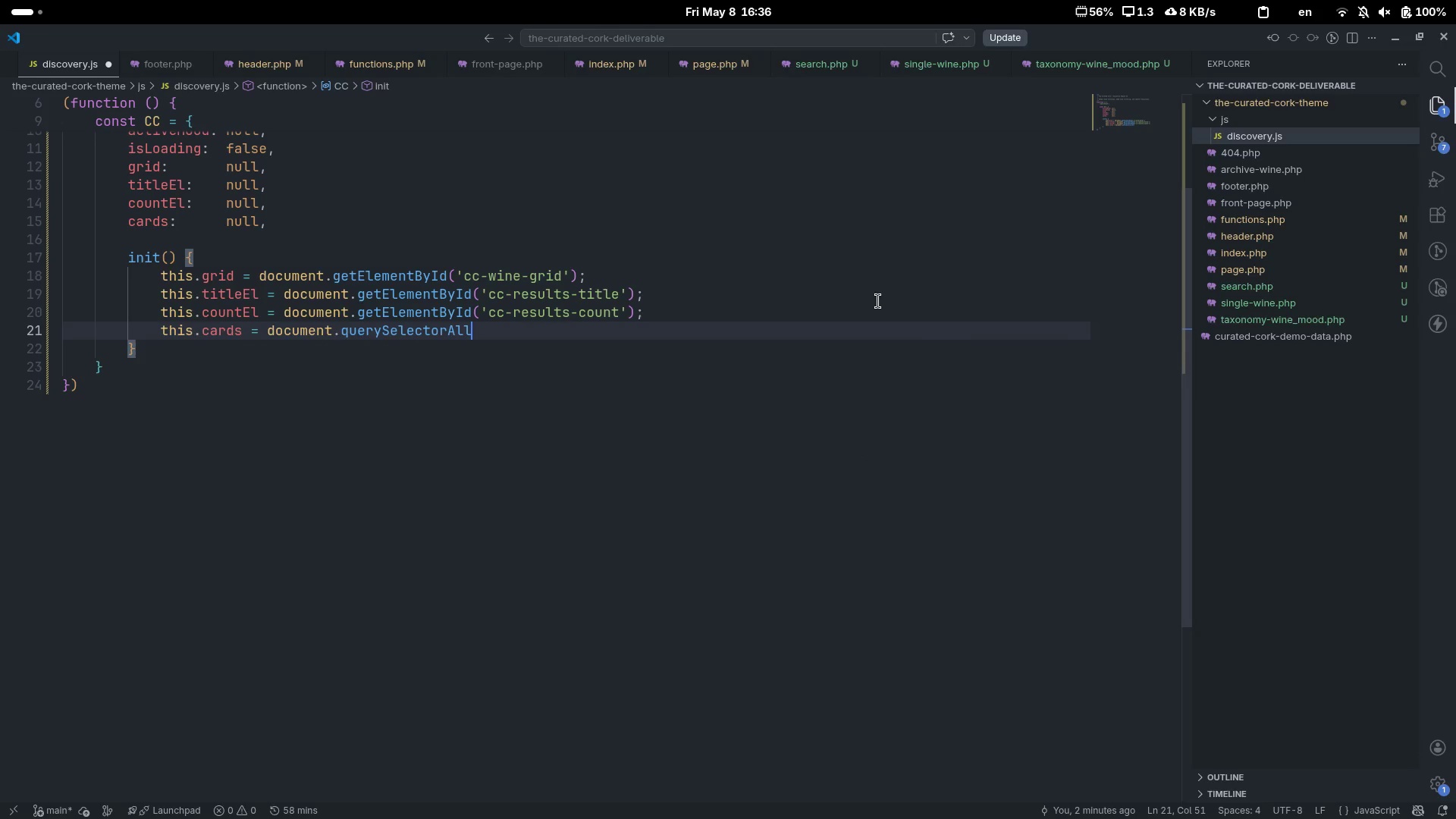 
type((.c)
key(Backspace)
key(Backspace)
type('.cc-mmod-card)
 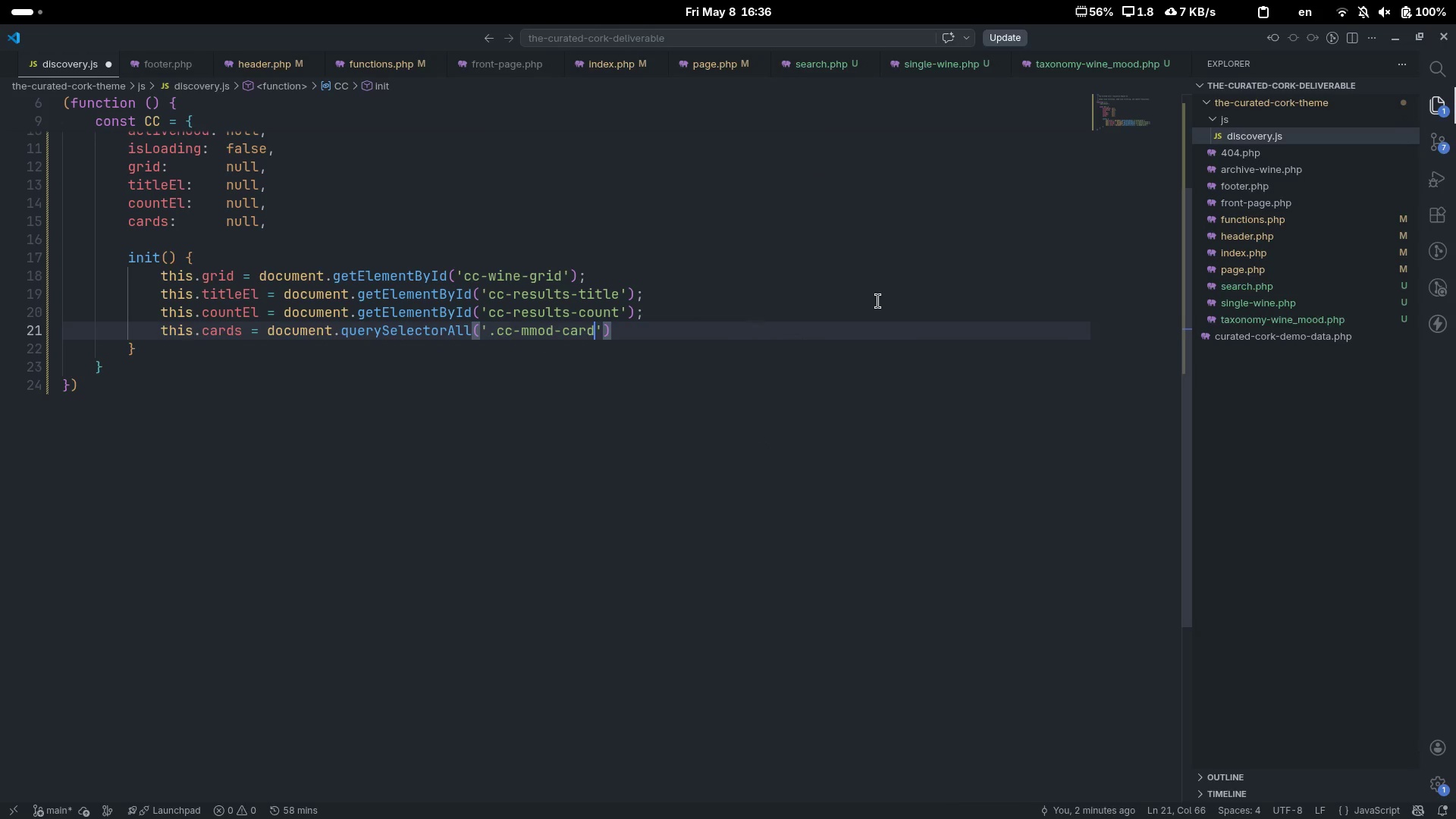 
key(Control+ControlLeft)
 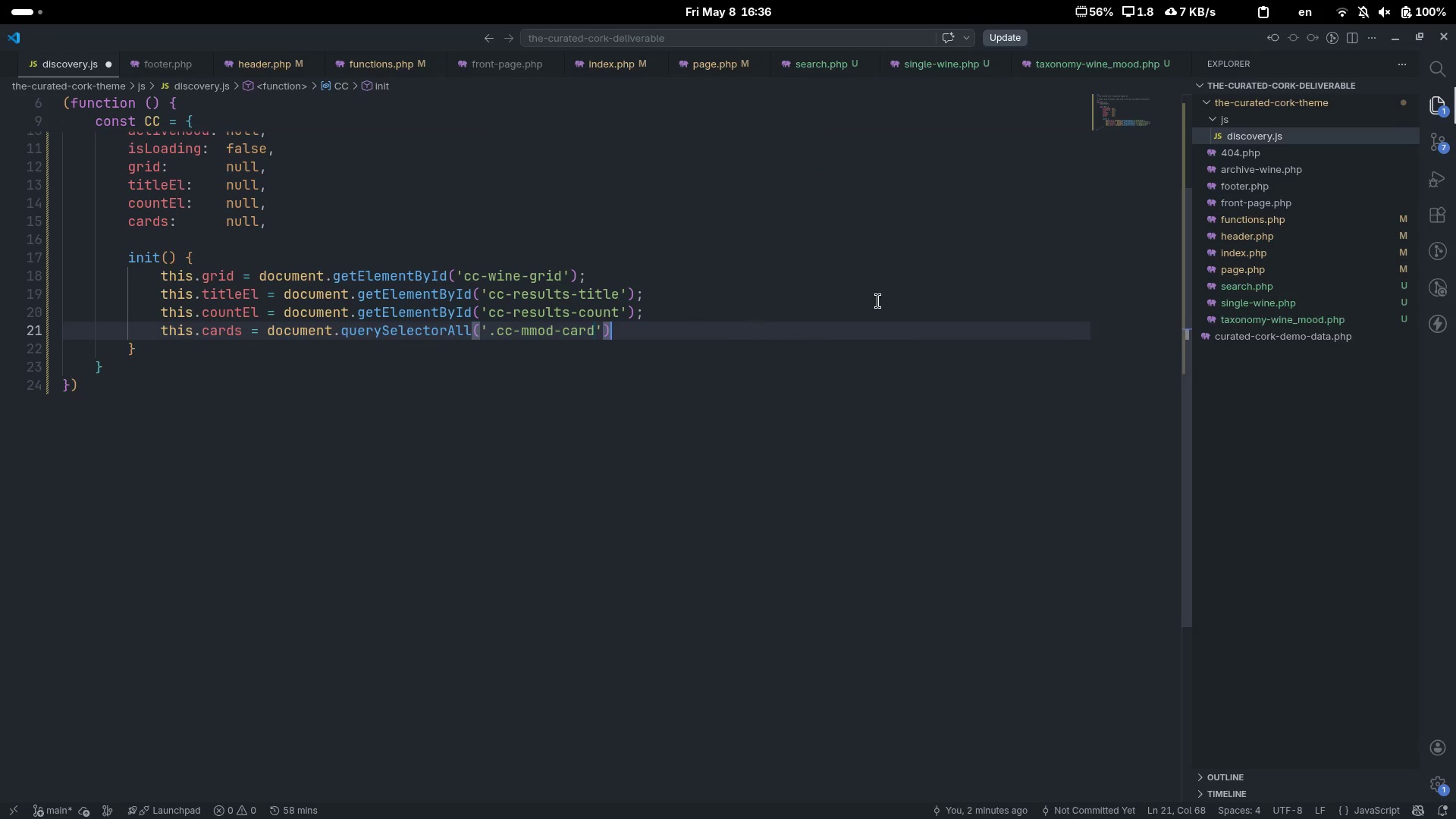 
key(Control+ArrowRight)
 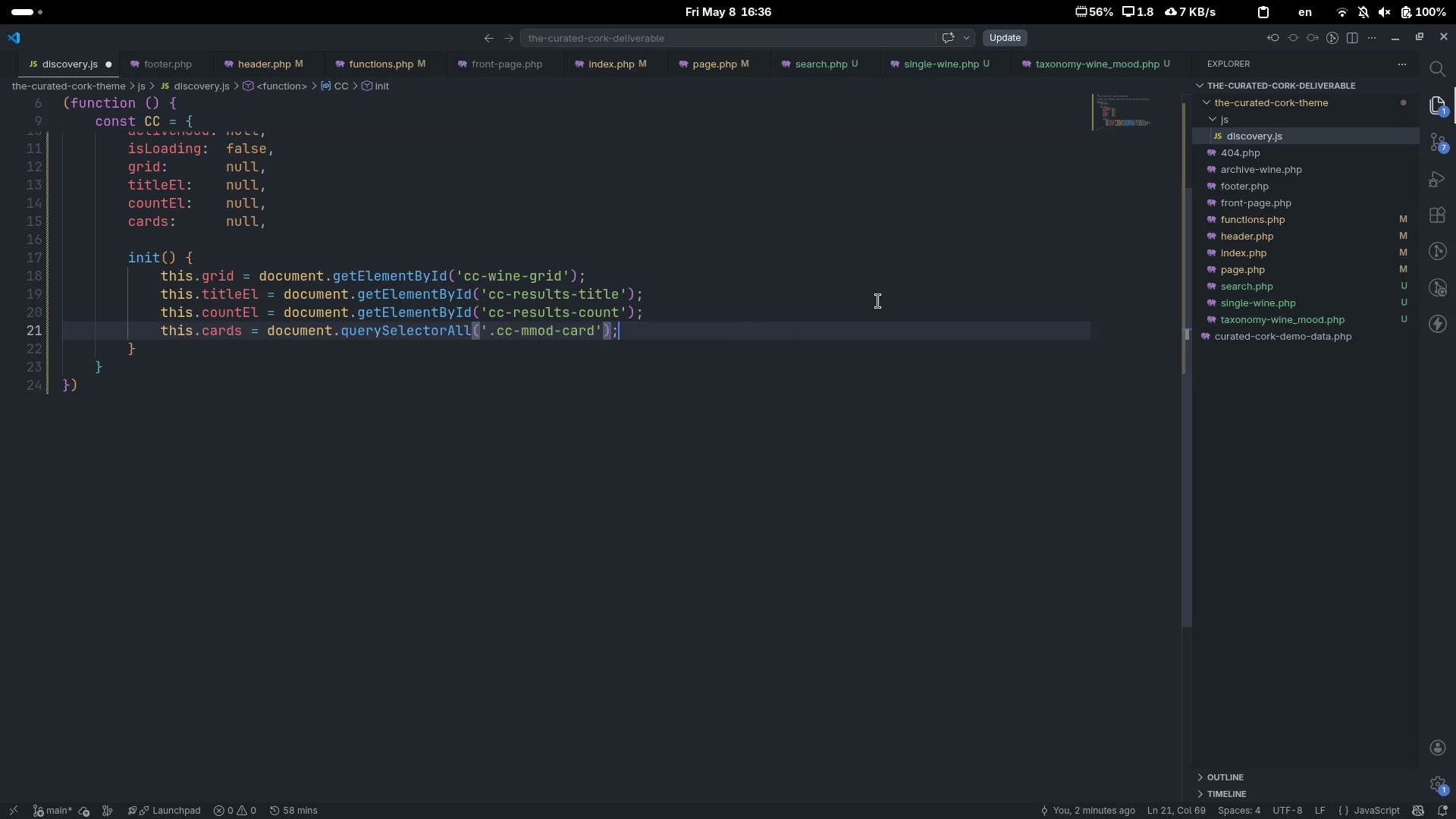 
key(Semicolon)
 